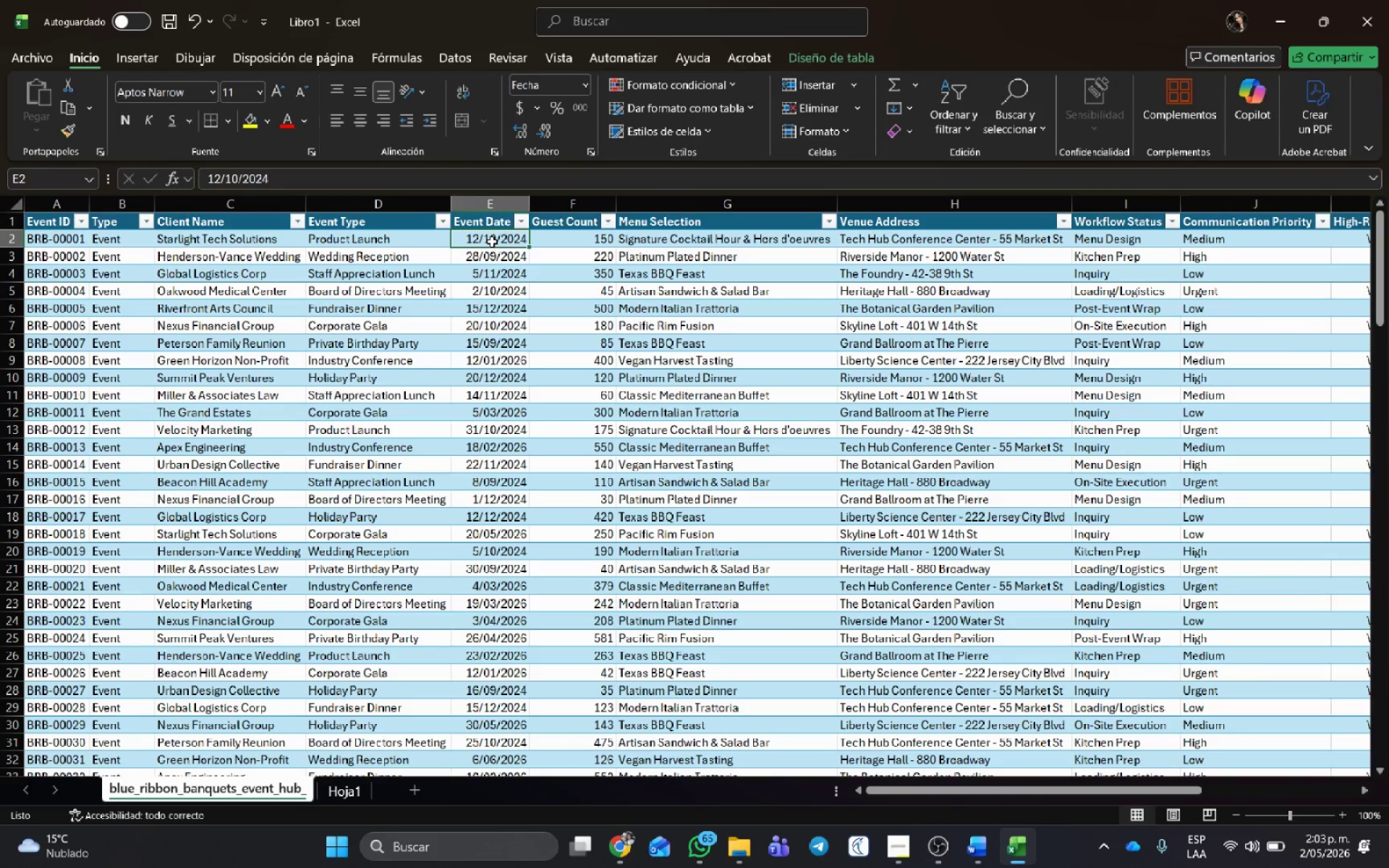 
key(Control+Shift+ArrowDown)
 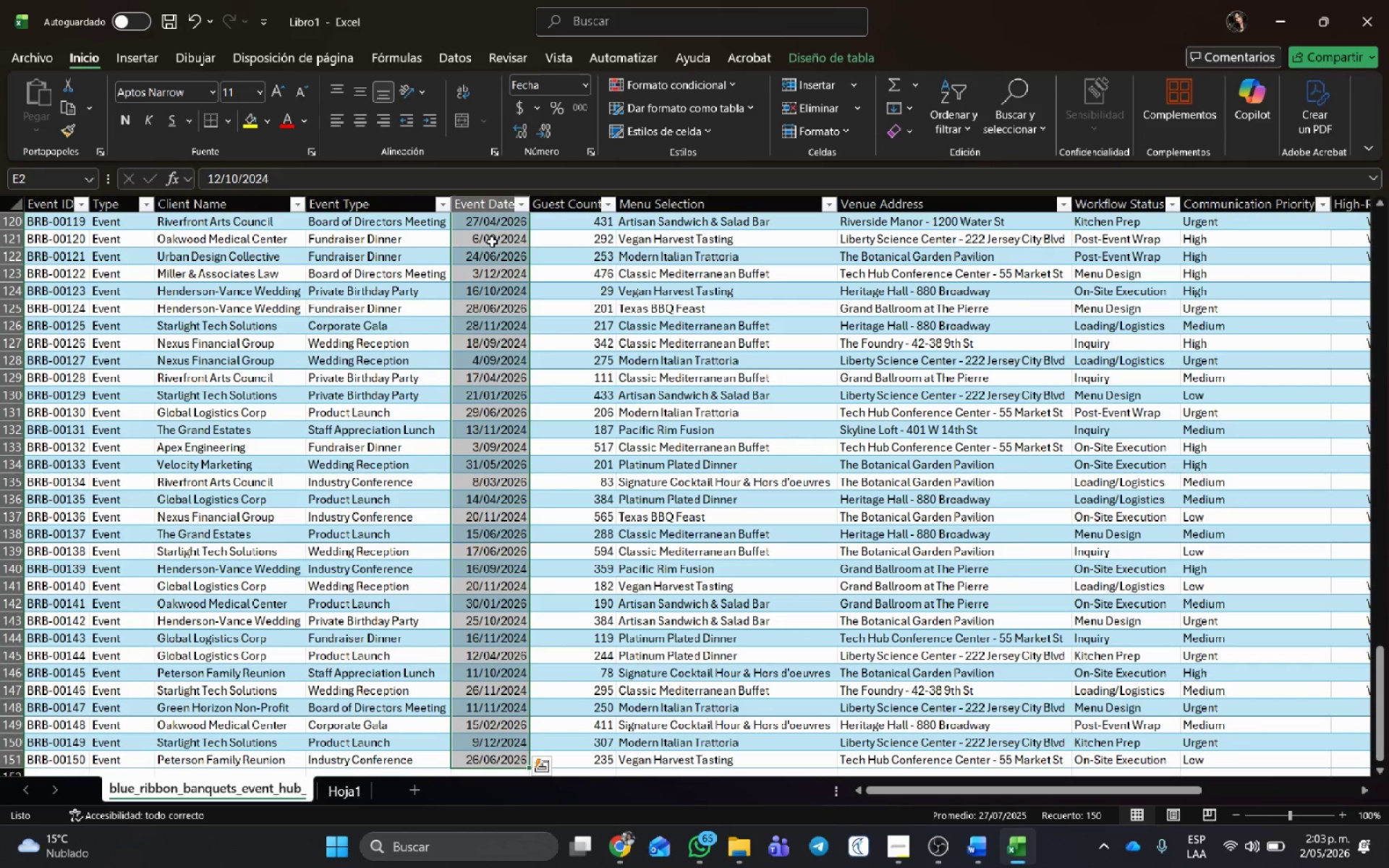 
hold_key(key=ControlLeft, duration=2.81)
 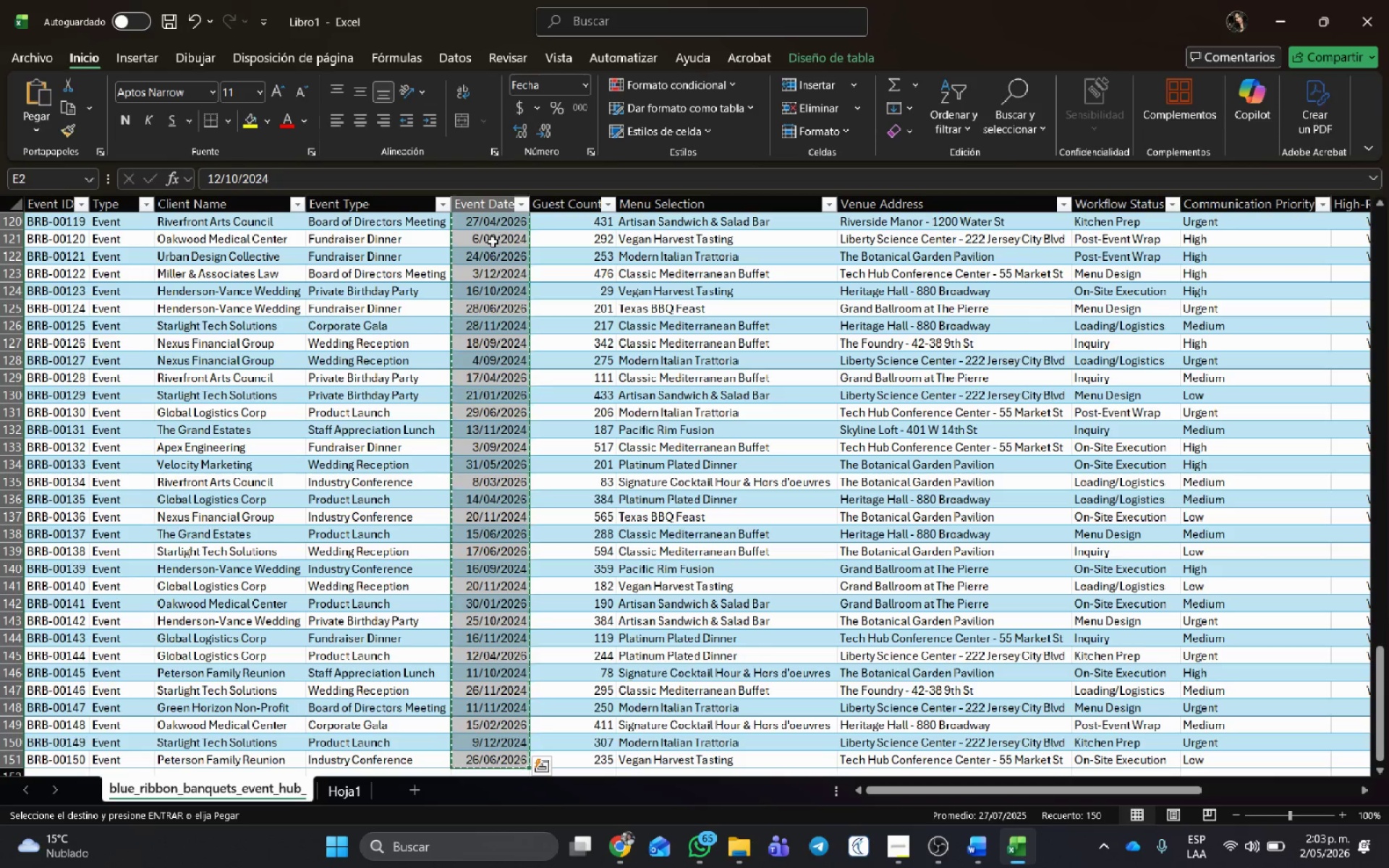 
left_click([1226, 277])
 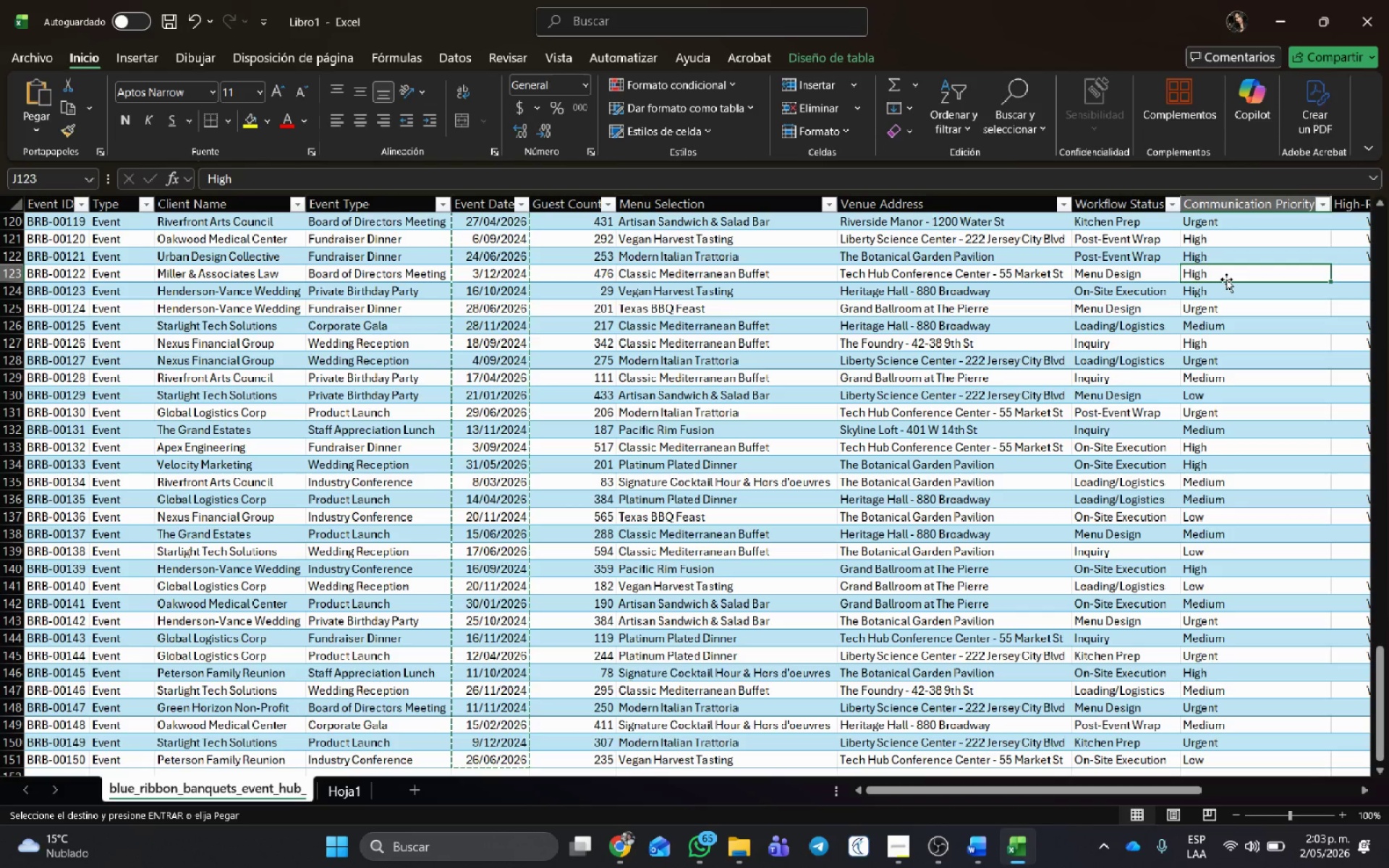 
key(ArrowRight)
 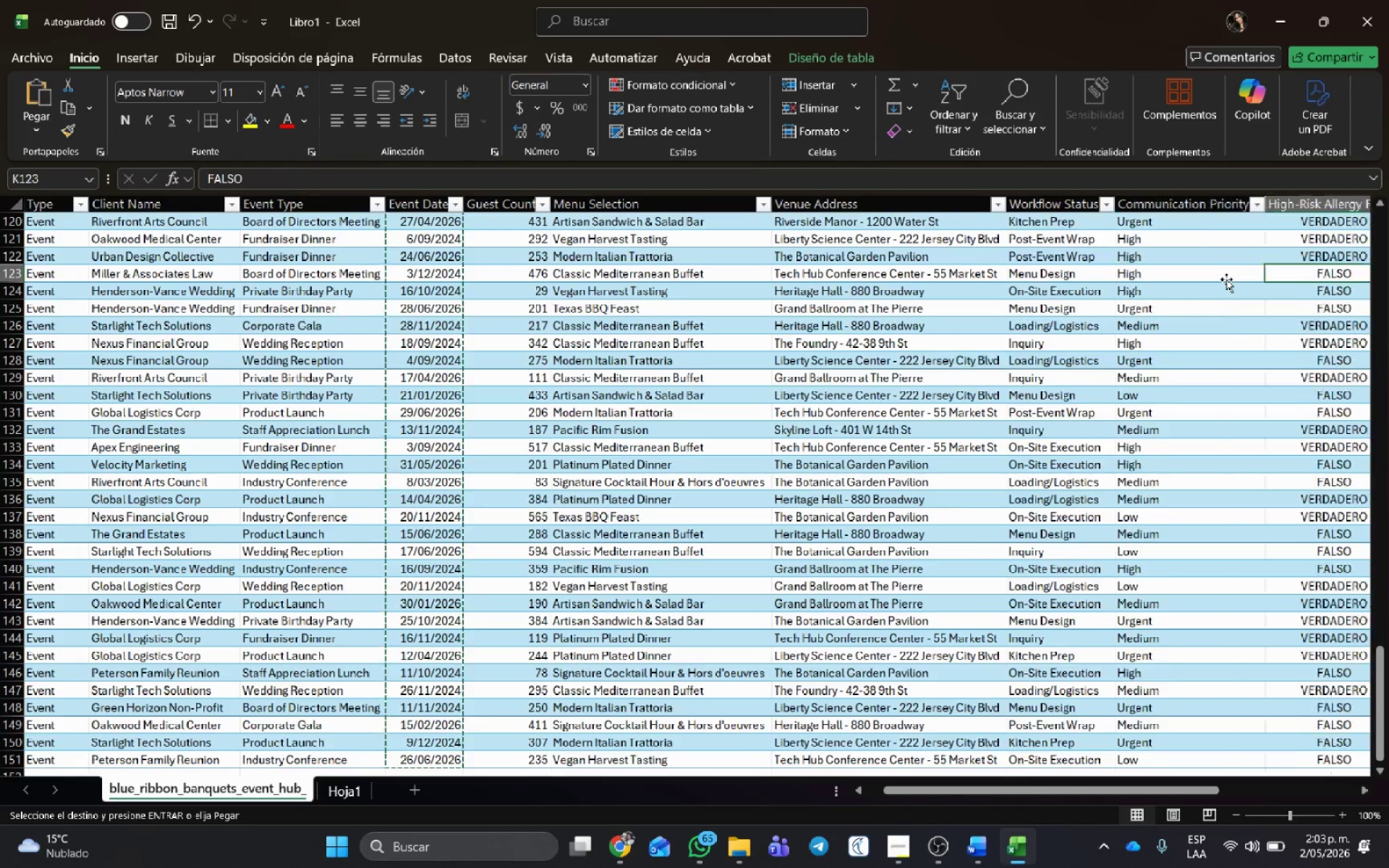 
key(ArrowRight)
 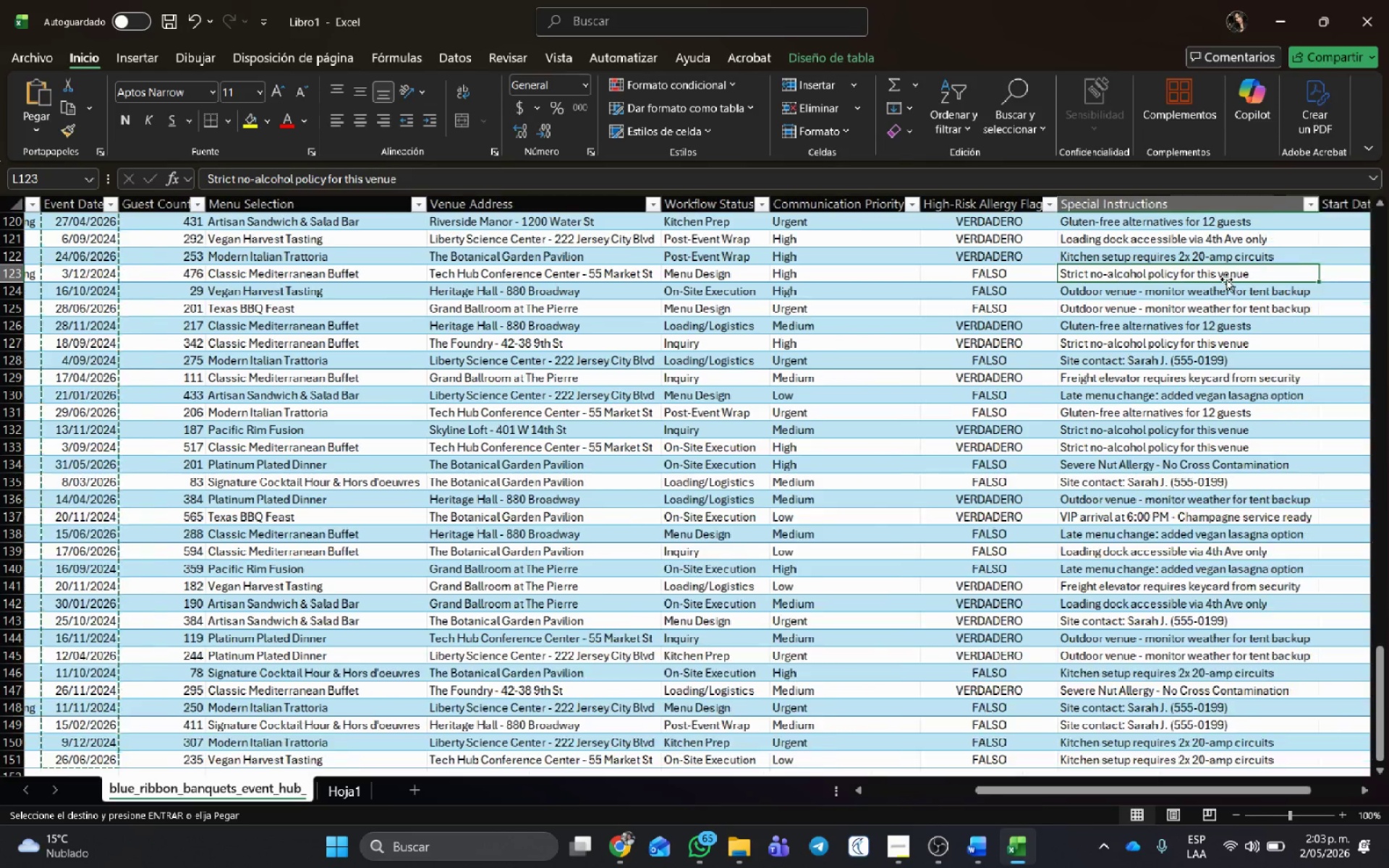 
key(ArrowRight)
 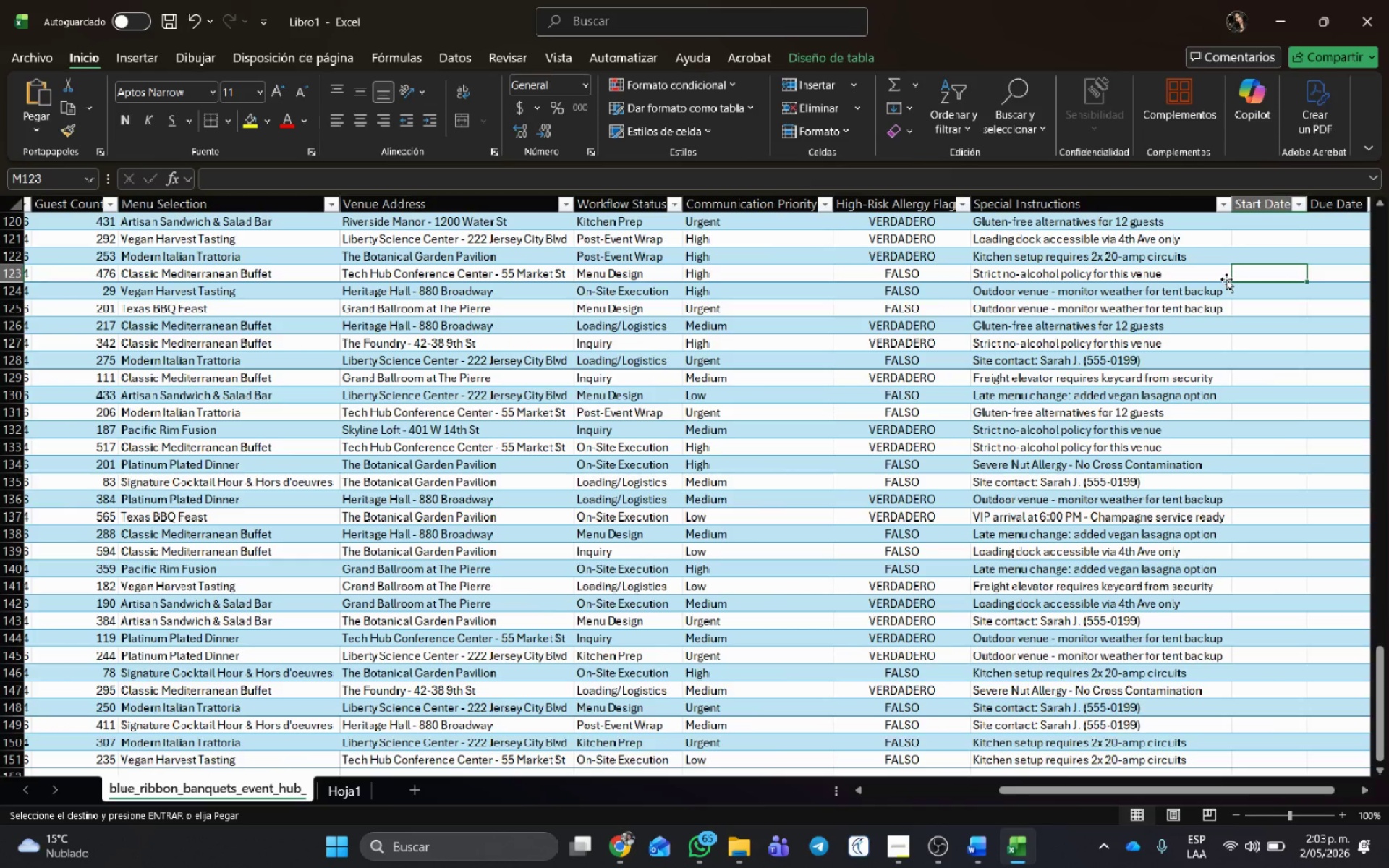 
key(ArrowRight)
 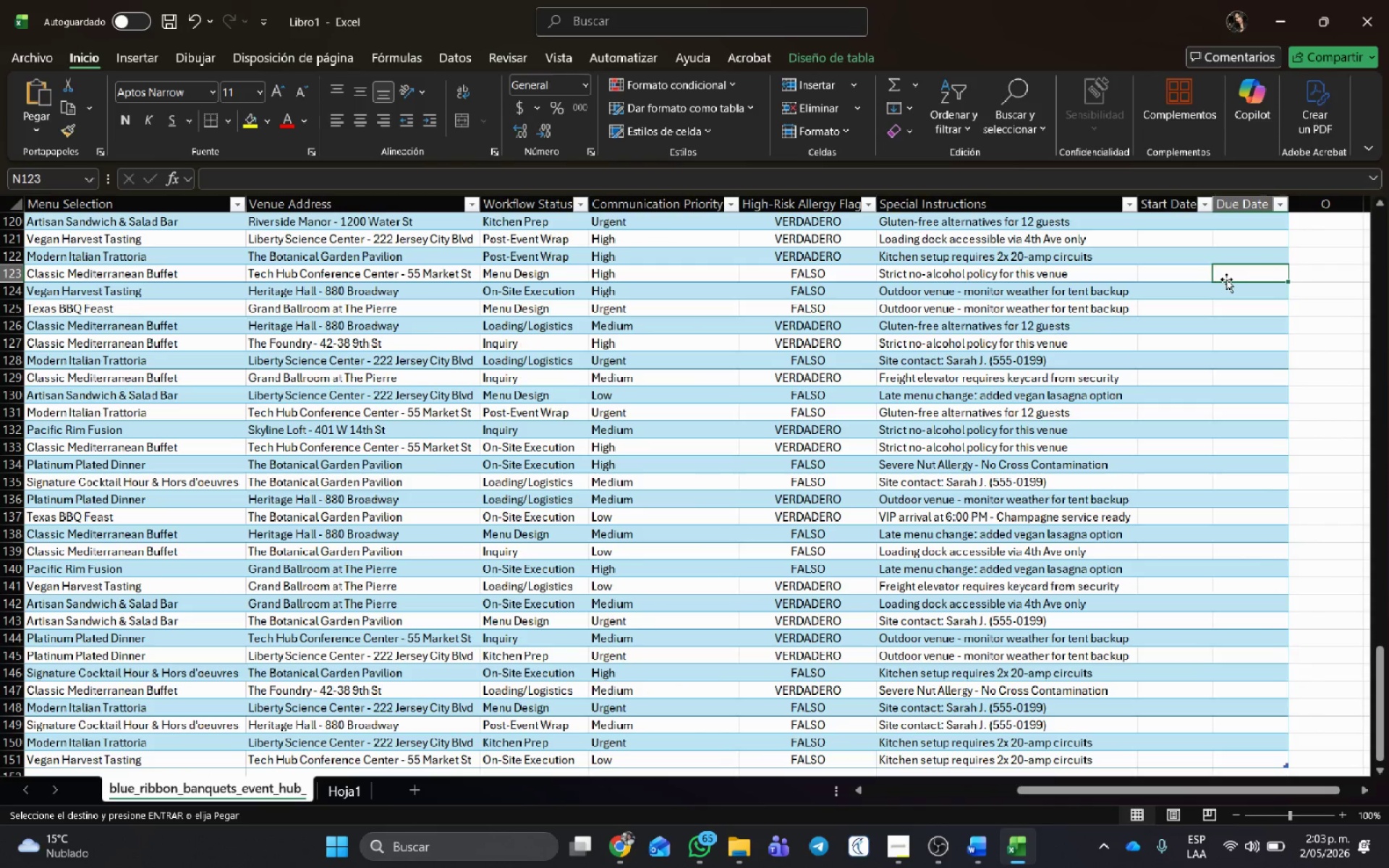 
hold_key(key=ArrowUp, duration=1.5)
 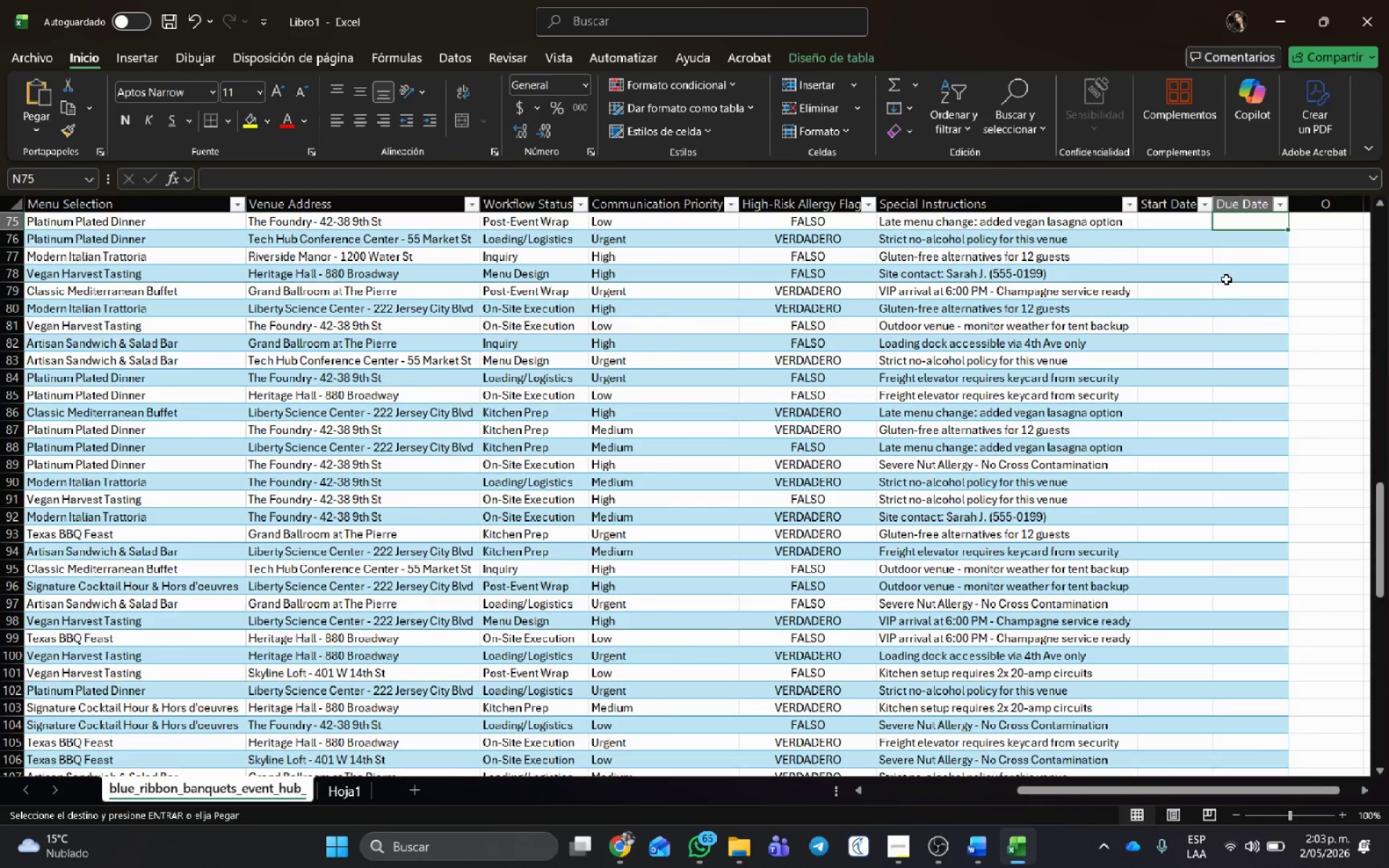 
hold_key(key=ArrowUp, duration=0.55)
 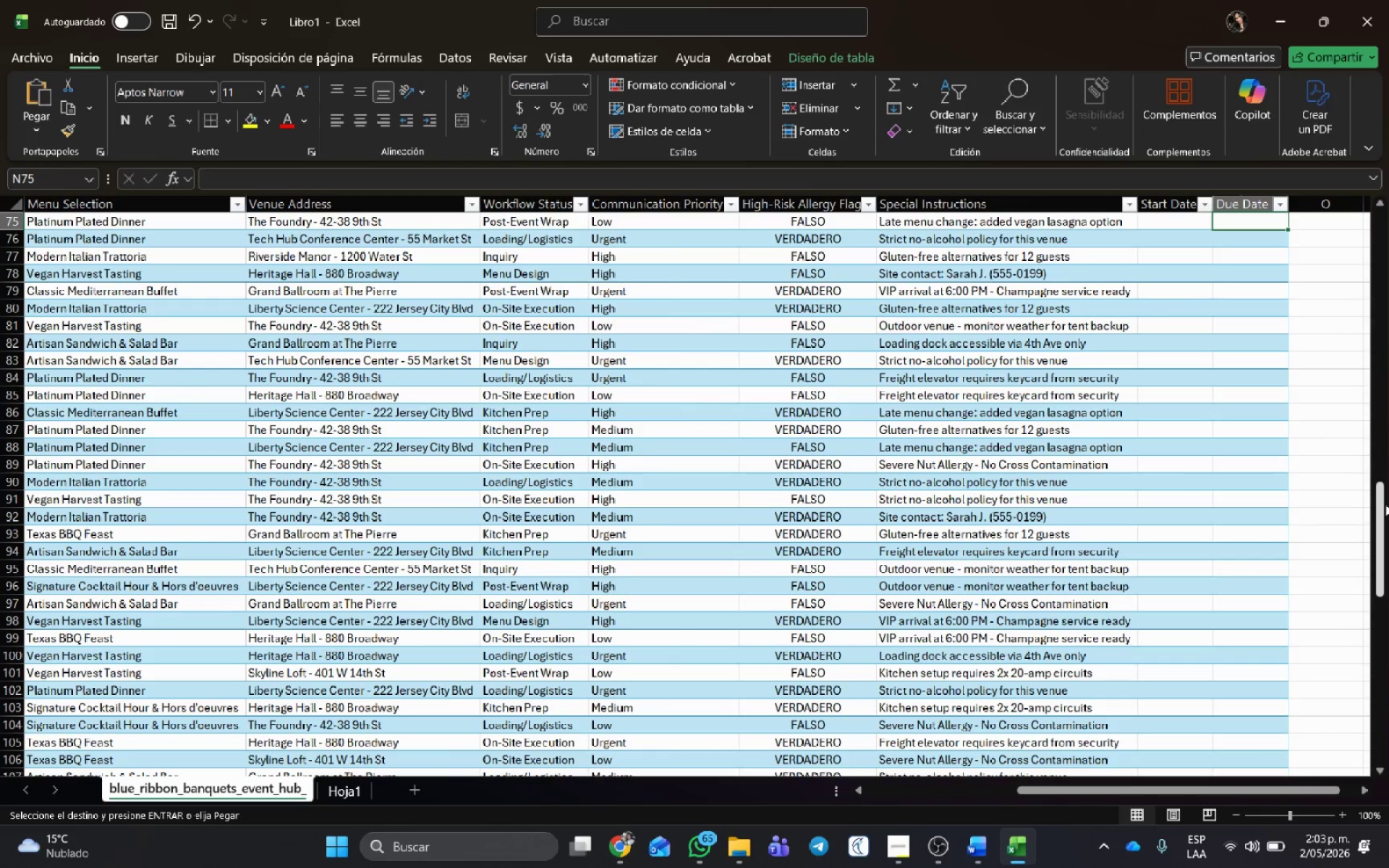 
left_click_drag(start_coordinate=[1382, 504], to_coordinate=[1388, 169])
 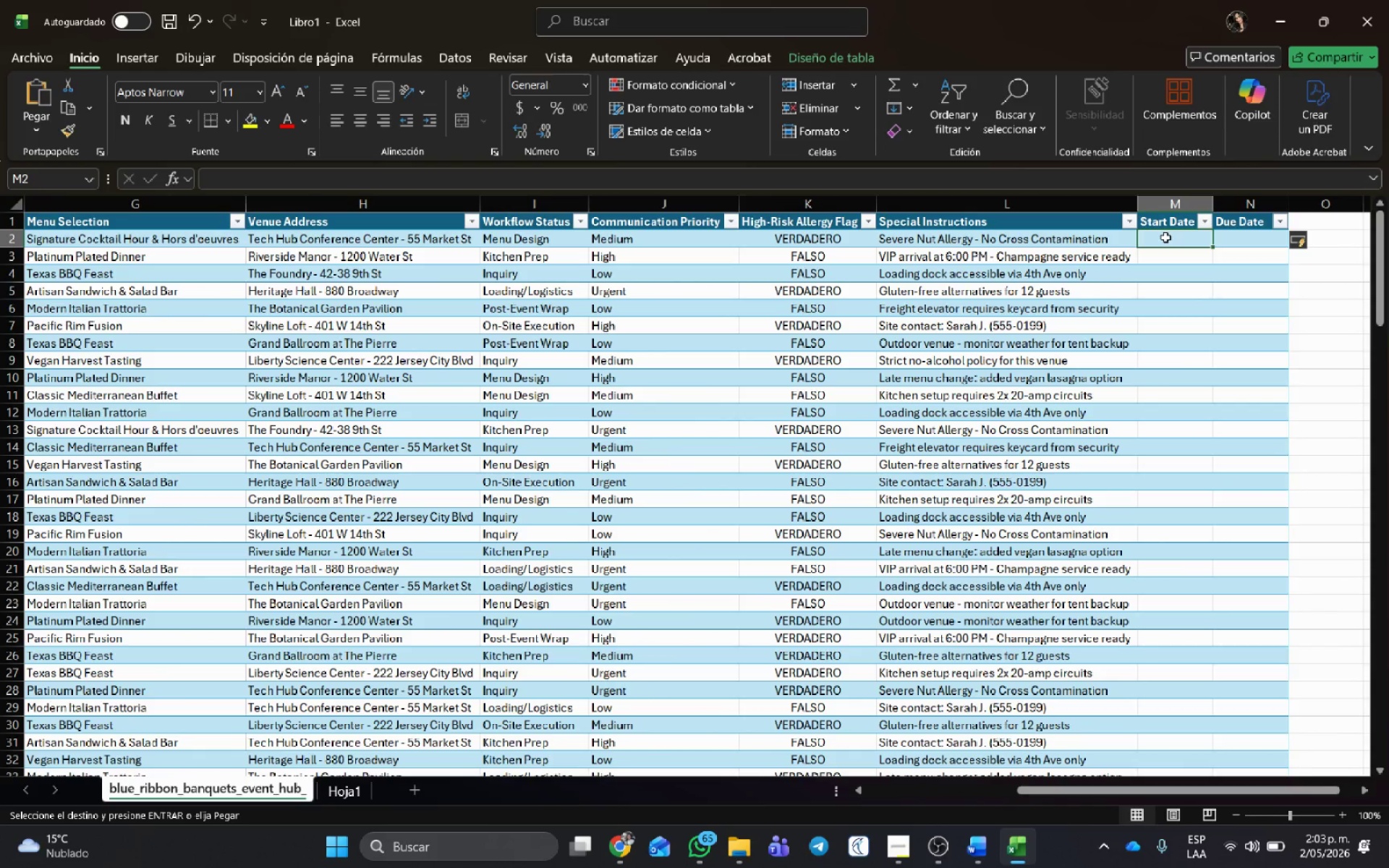 
key(Control+V)
 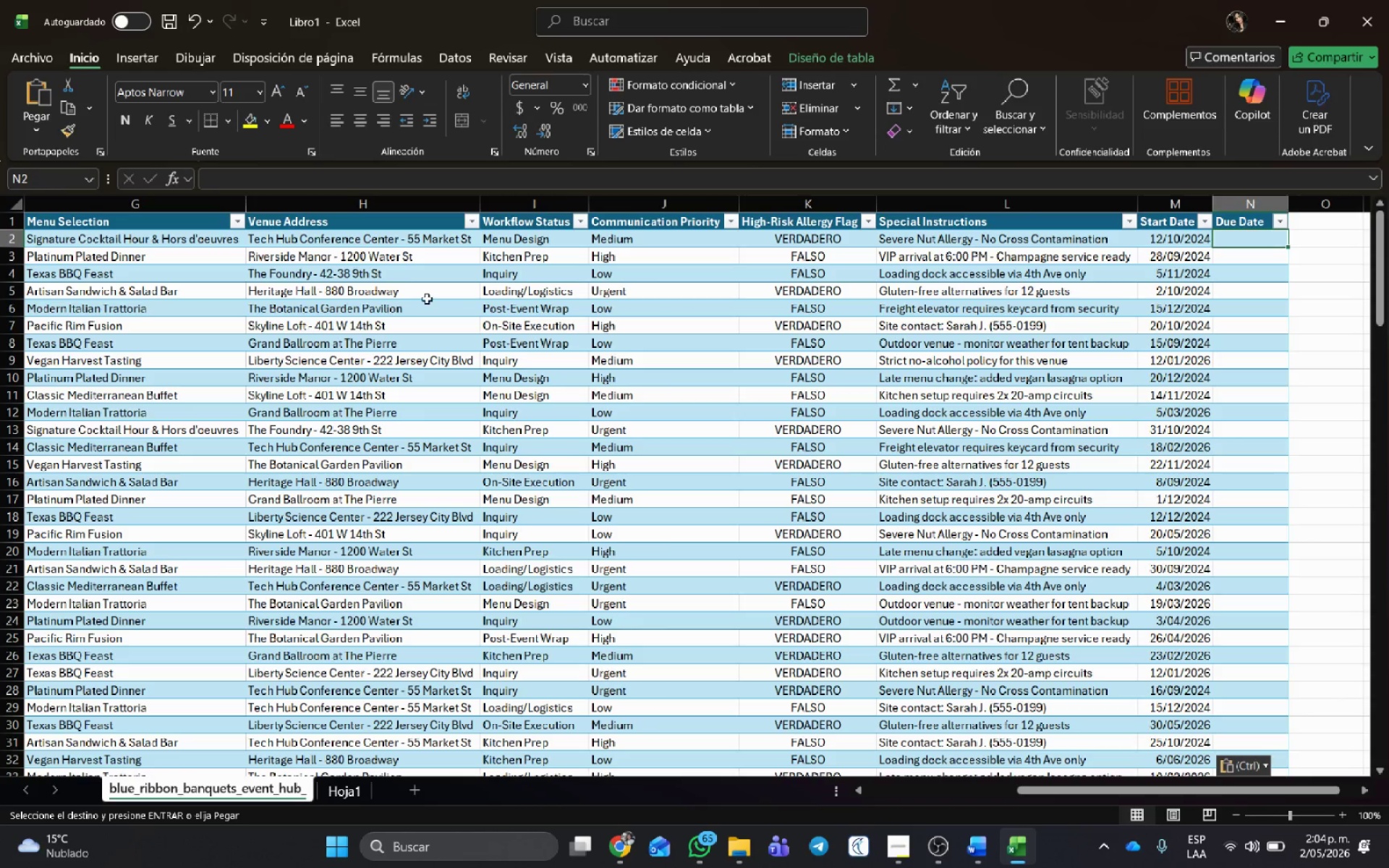 
wait(5.11)
 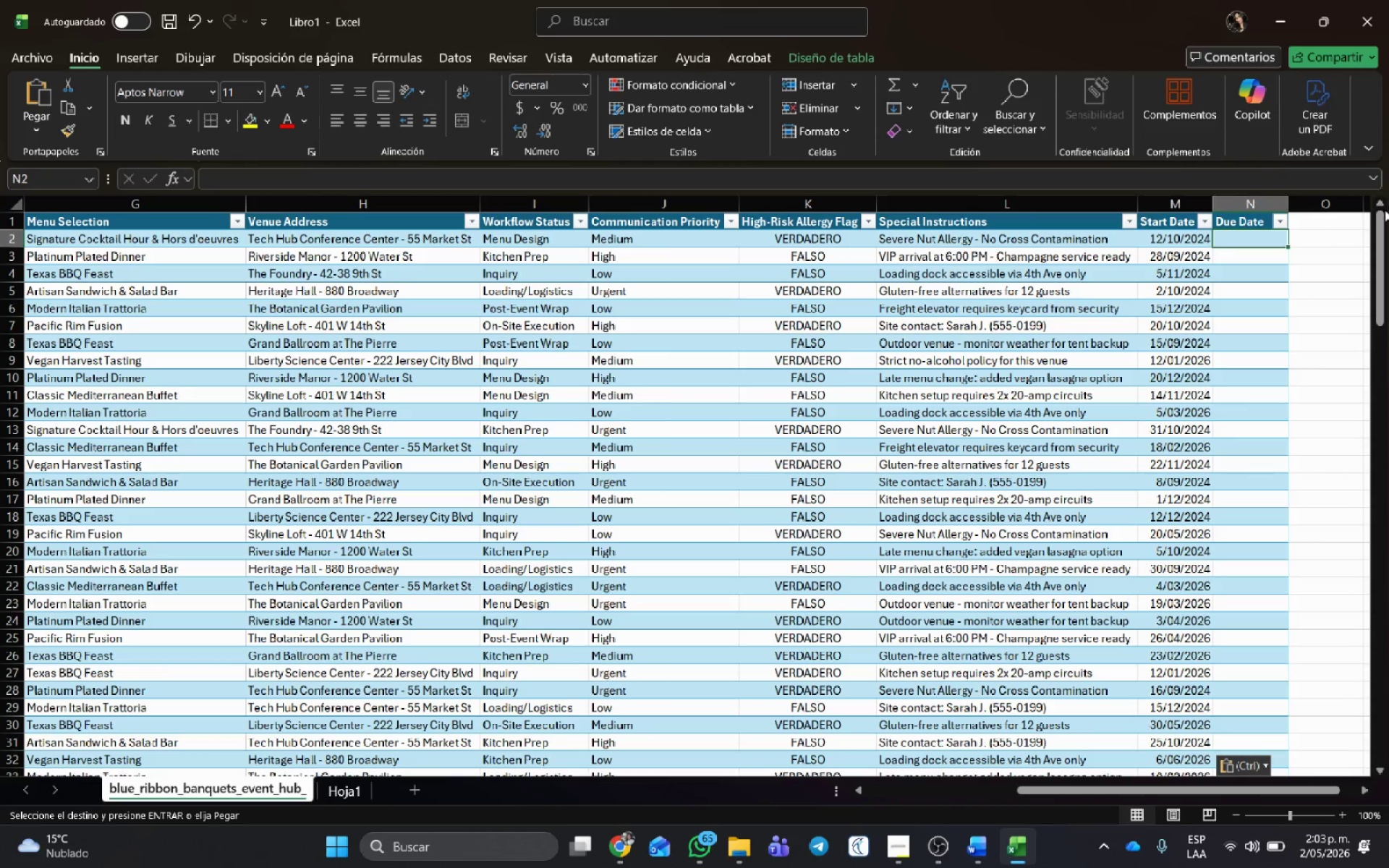 
left_click_drag(start_coordinate=[1089, 786], to_coordinate=[844, 790])
 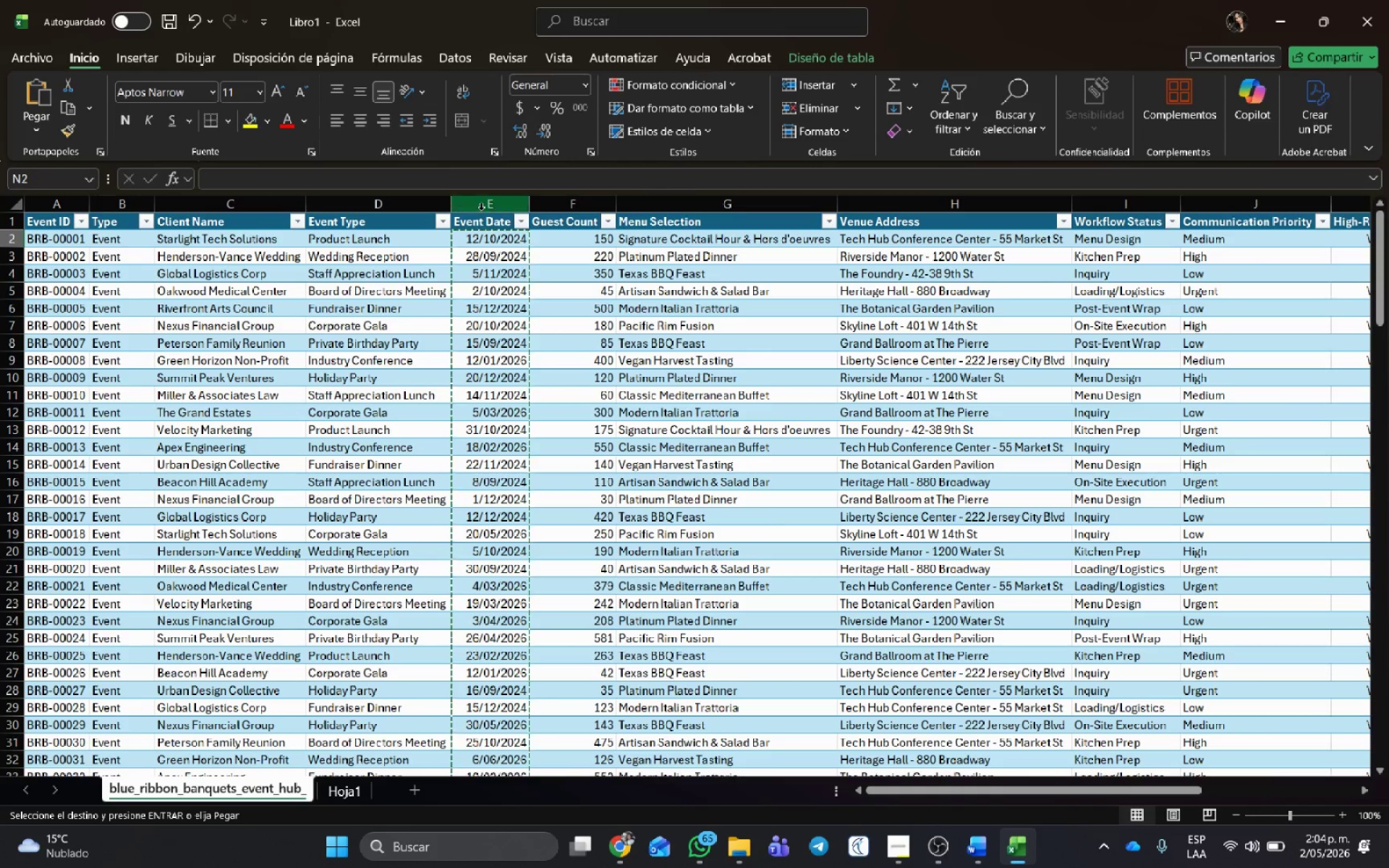 
left_click([484, 206])
 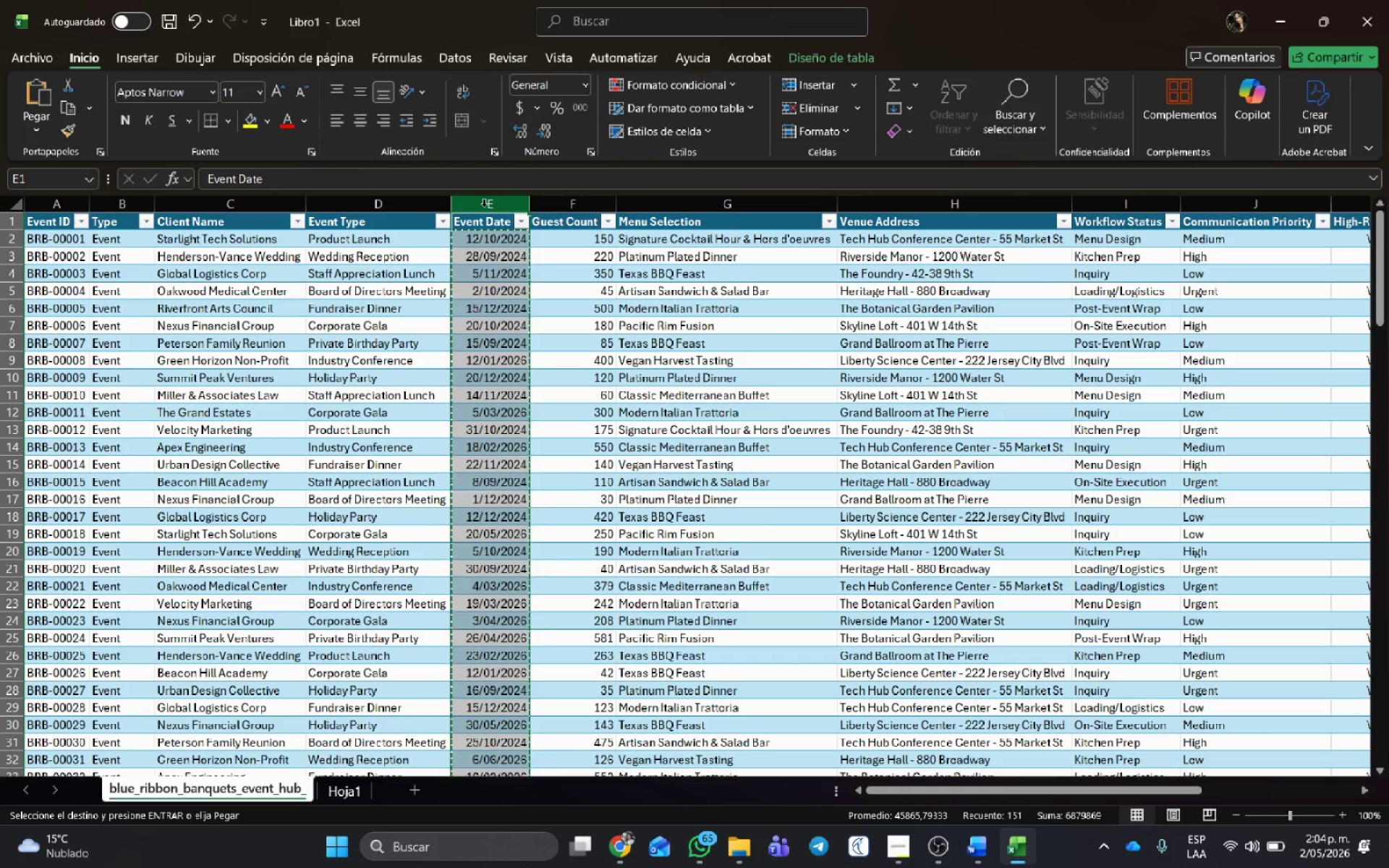 
key(Control+B)
 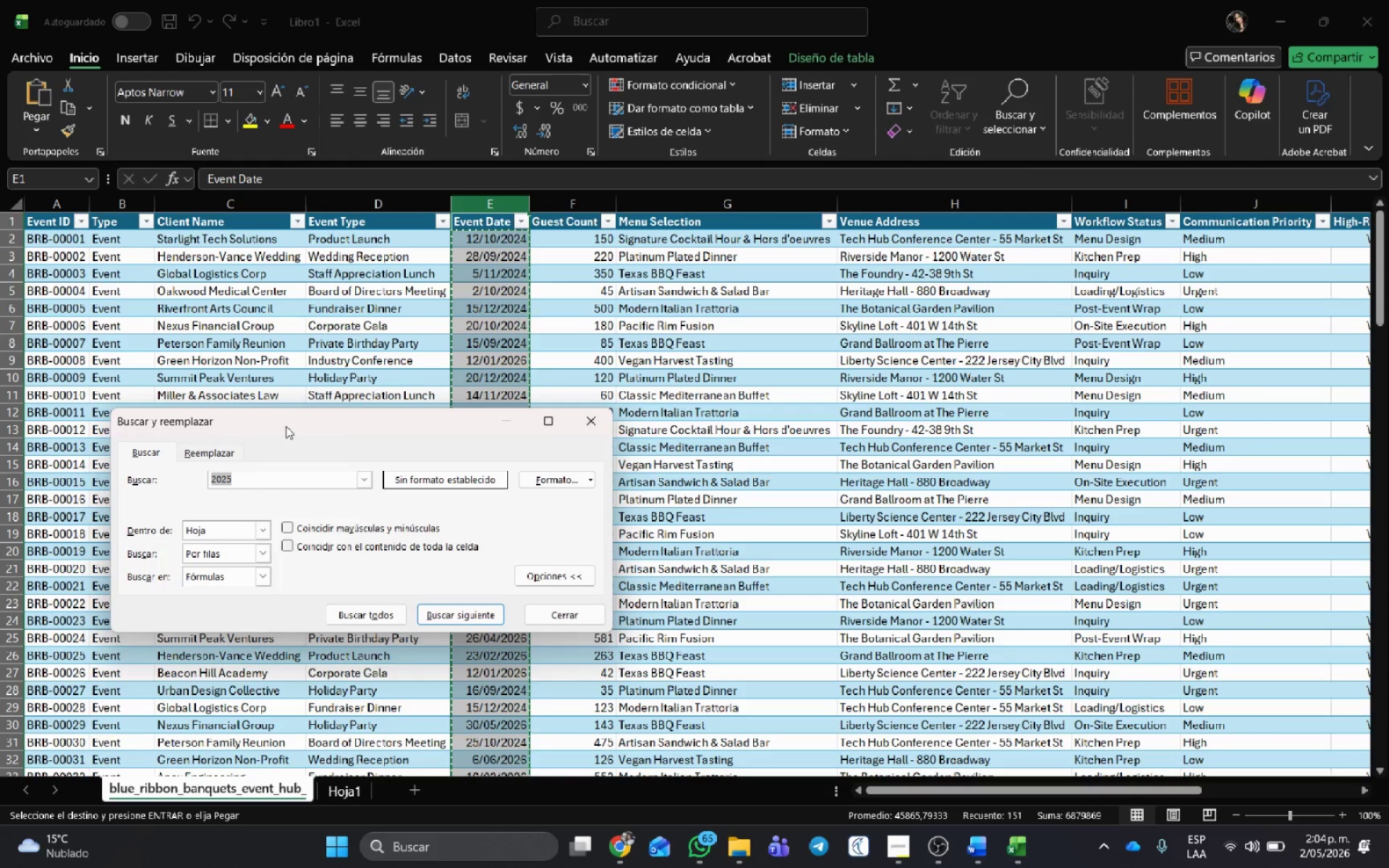 
left_click([222, 453])
 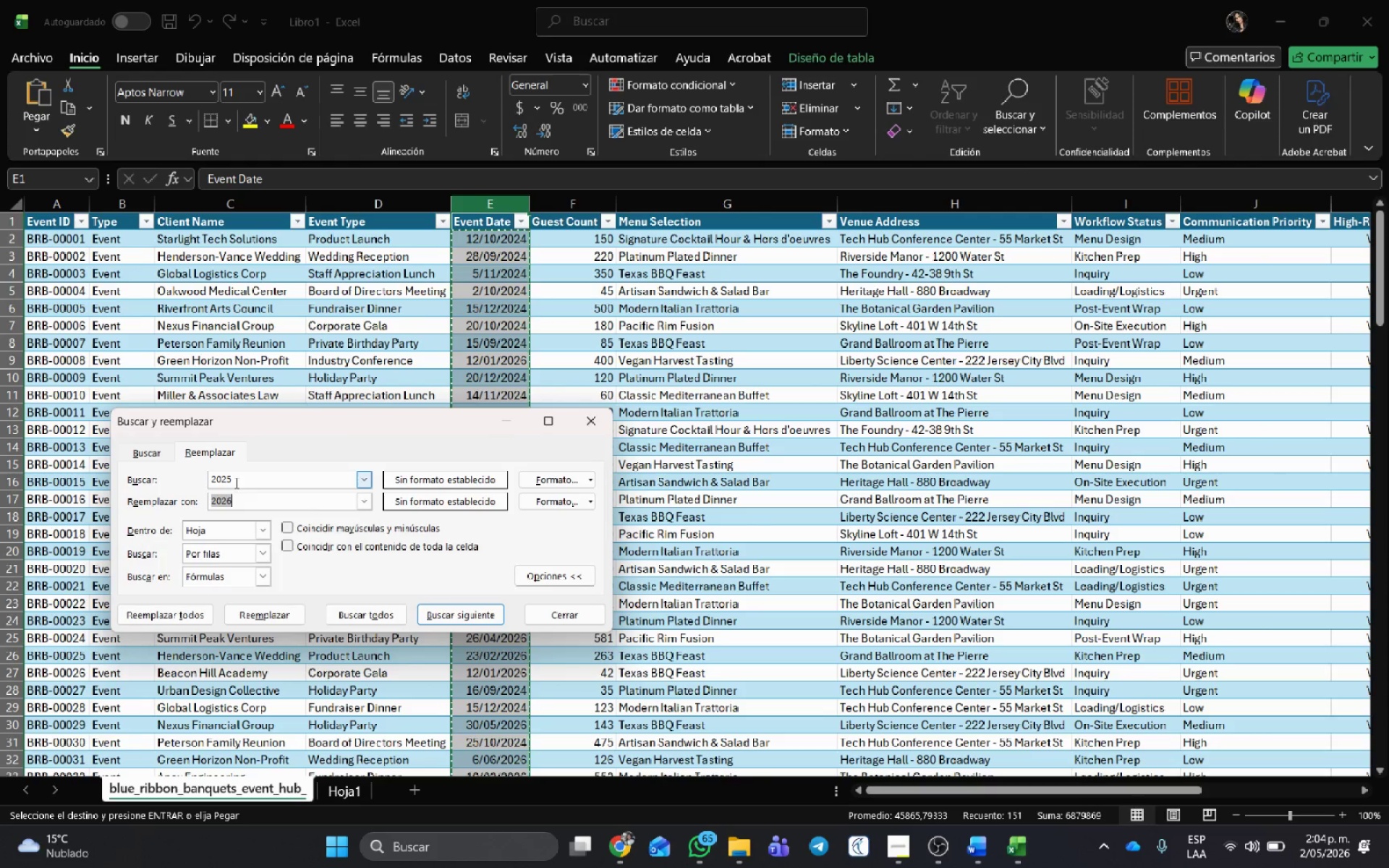 
left_click([235, 481])
 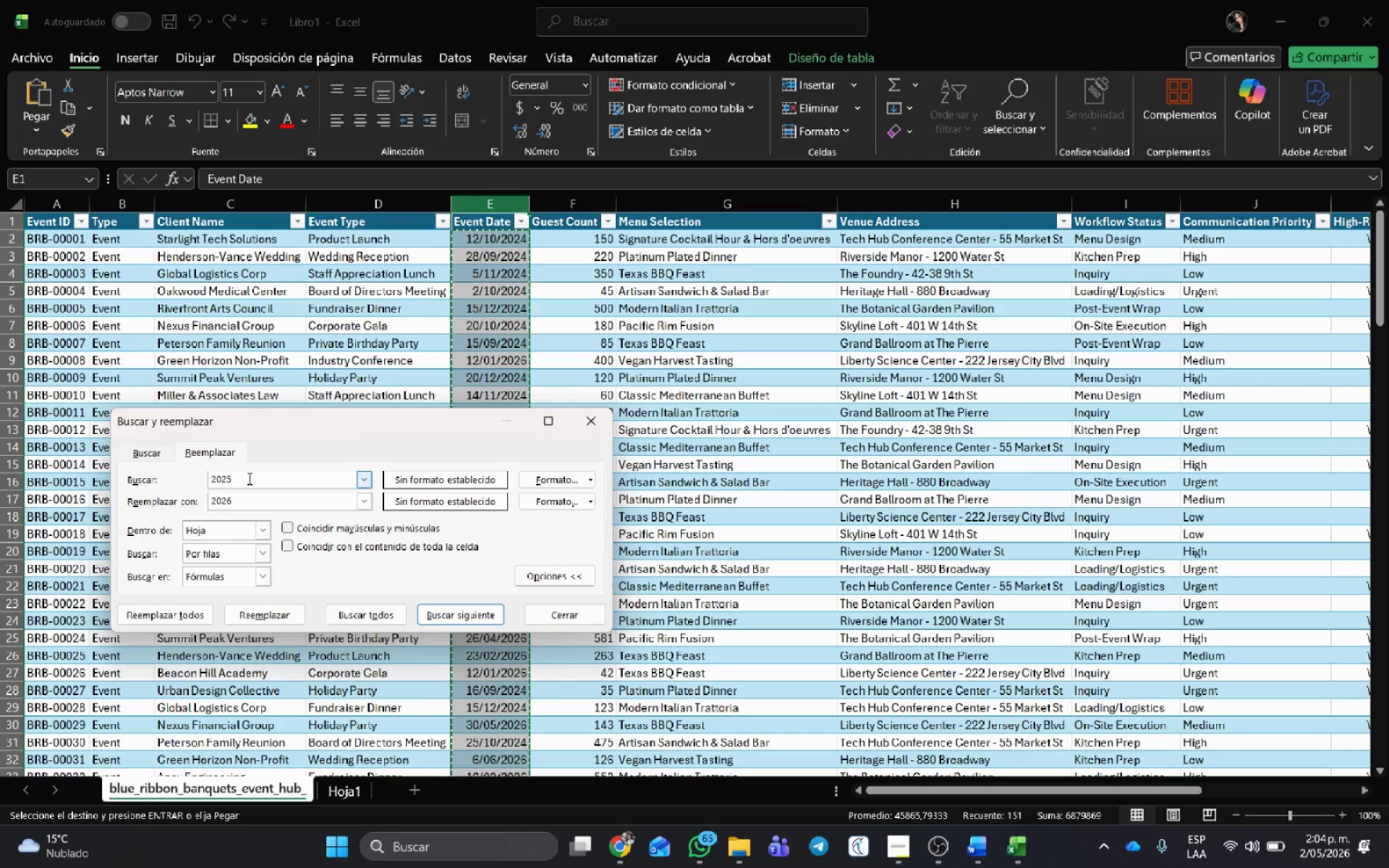 
key(Backspace)
 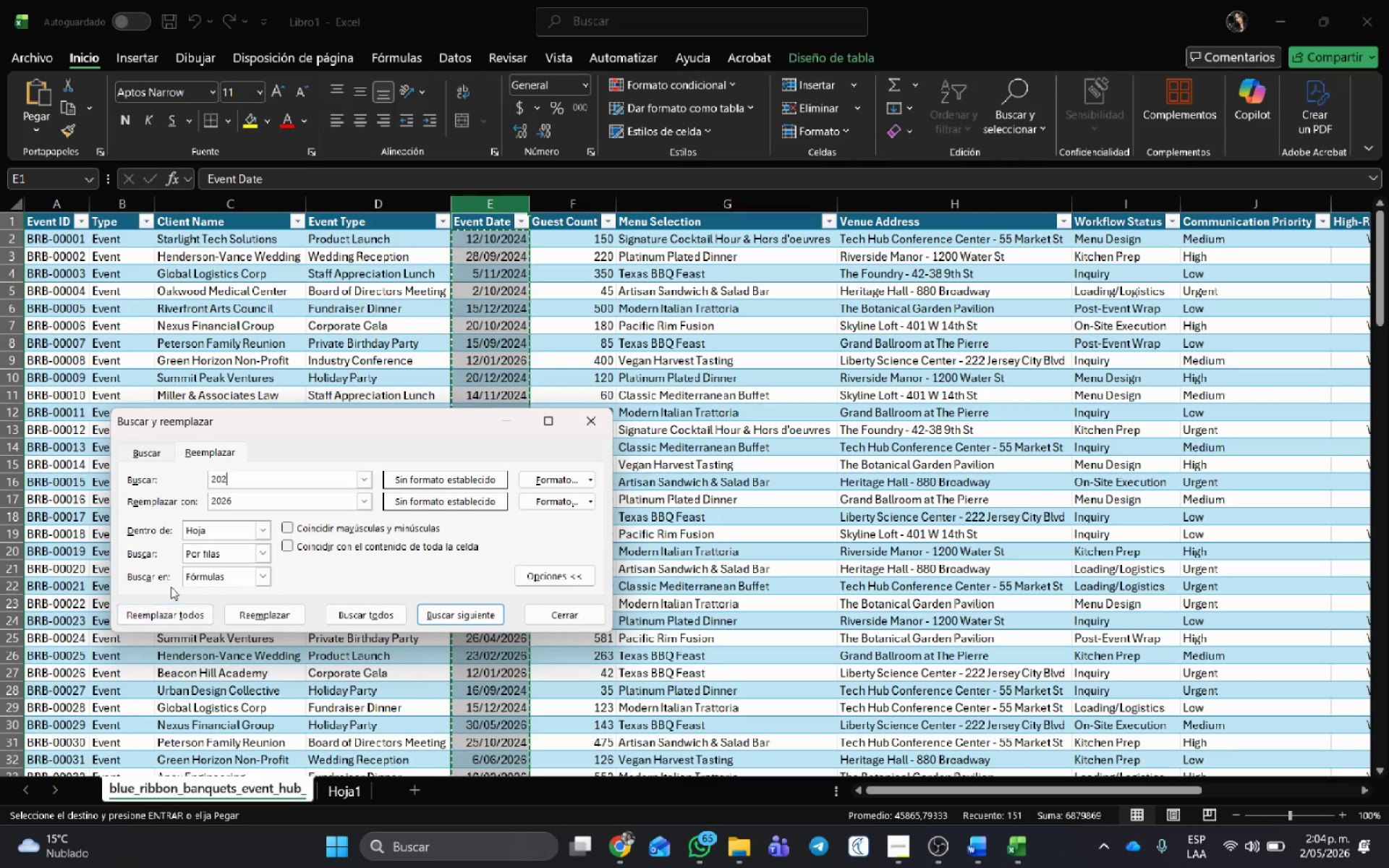 
key(Numpad4)
 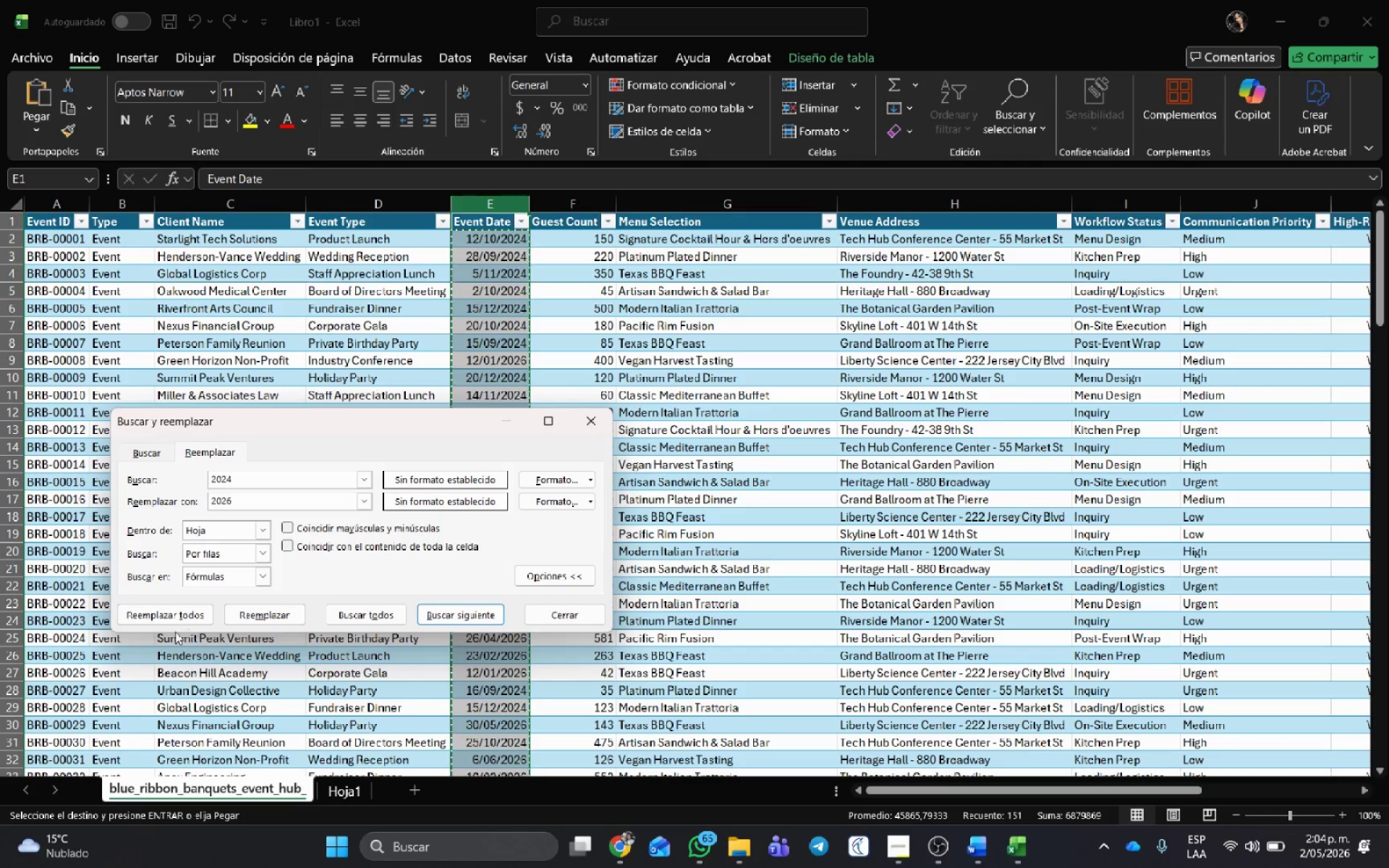 
left_click([171, 621])
 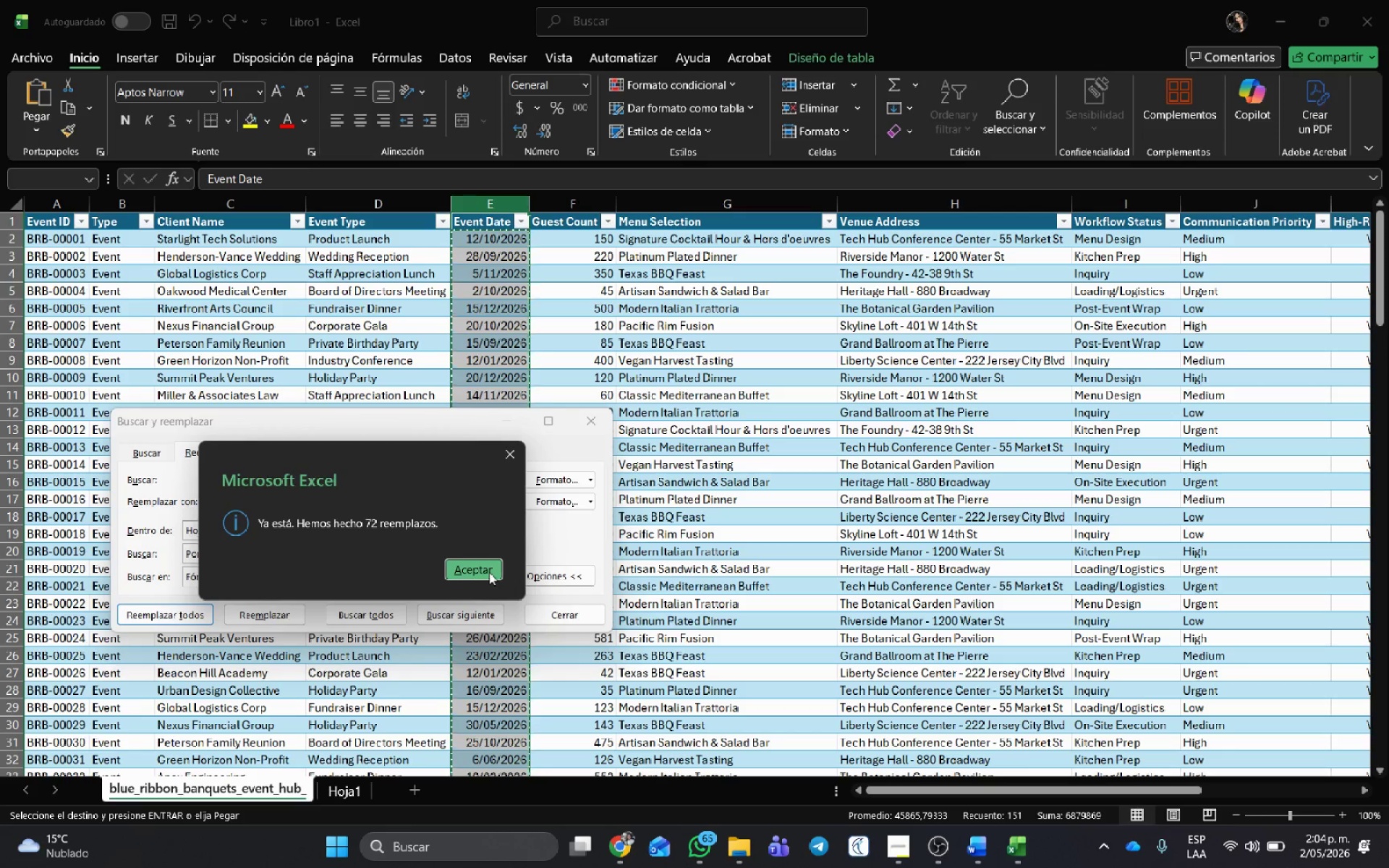 
left_click([478, 563])
 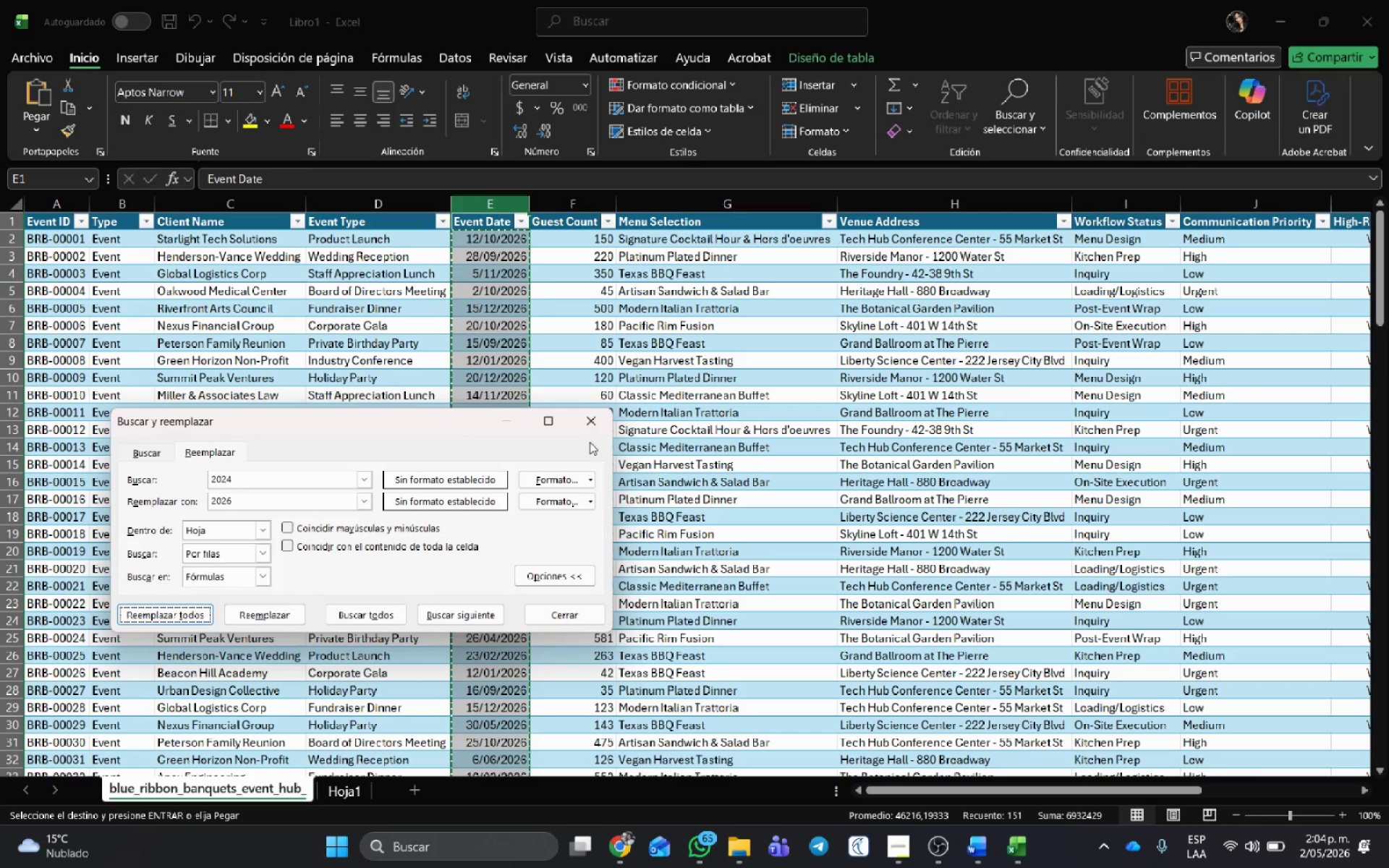 
left_click([600, 425])
 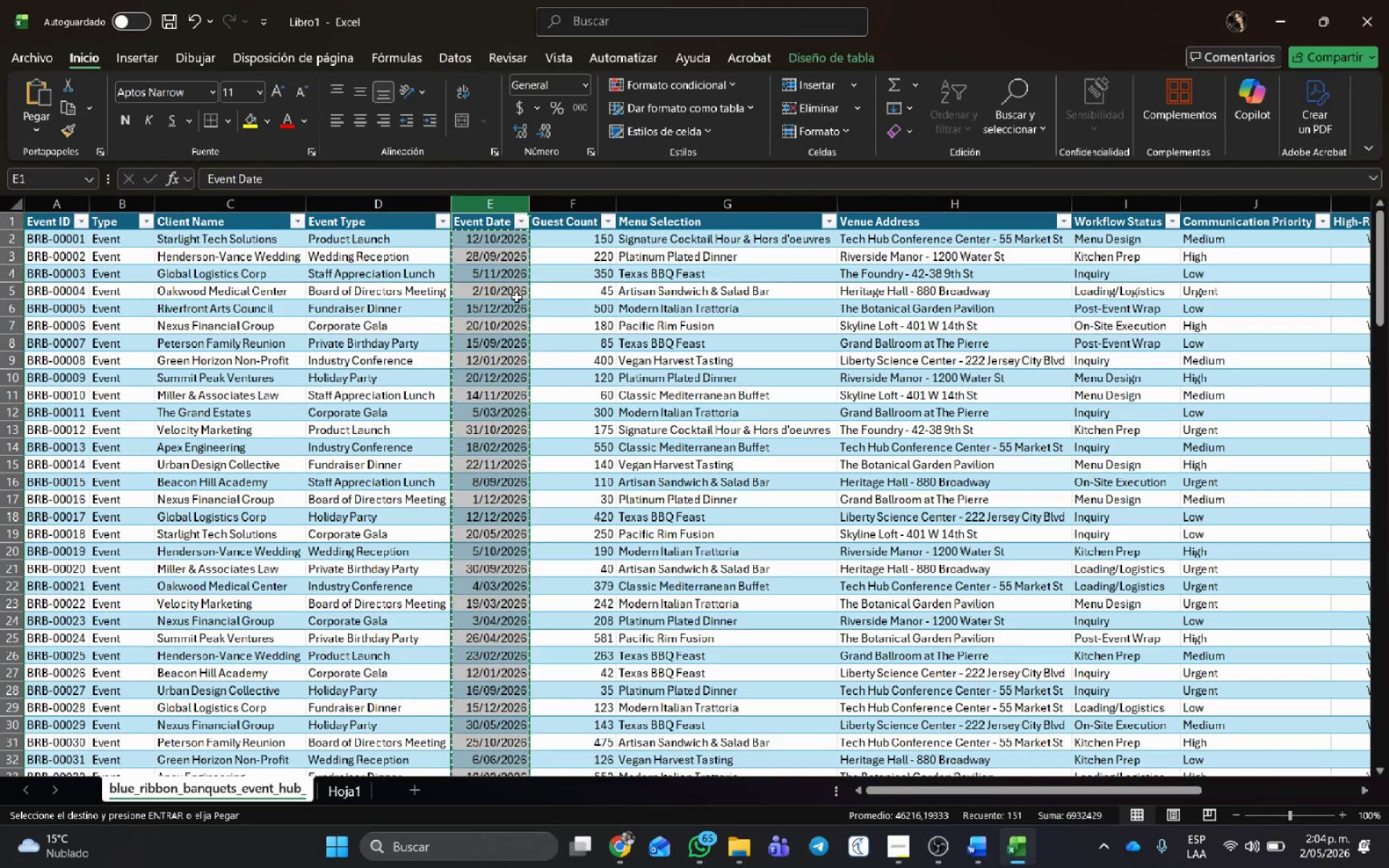 
hold_key(key=ControlLeft, duration=0.34)
 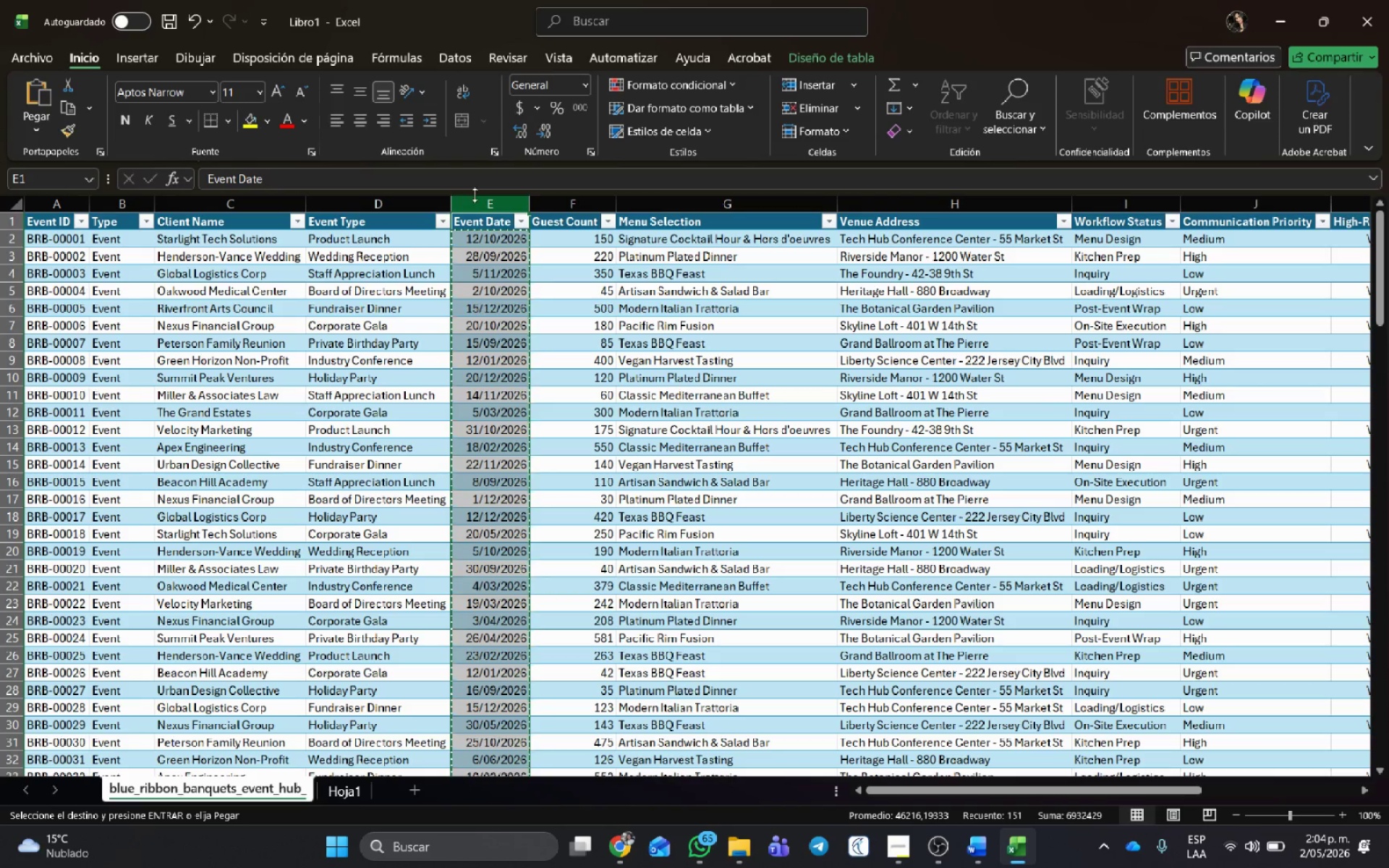 
left_click([475, 193])
 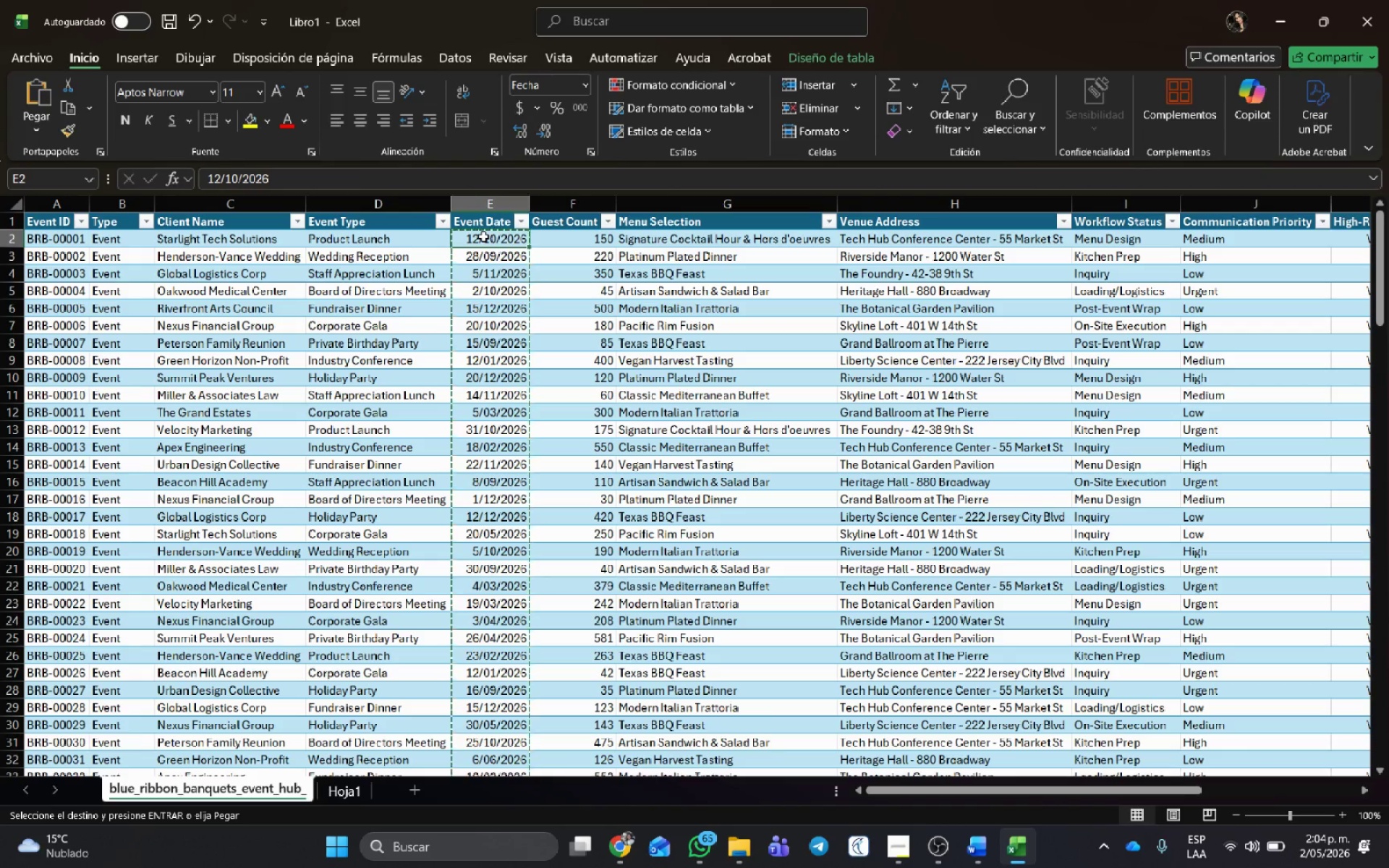 
key(Control+Shift+ArrowDown)
 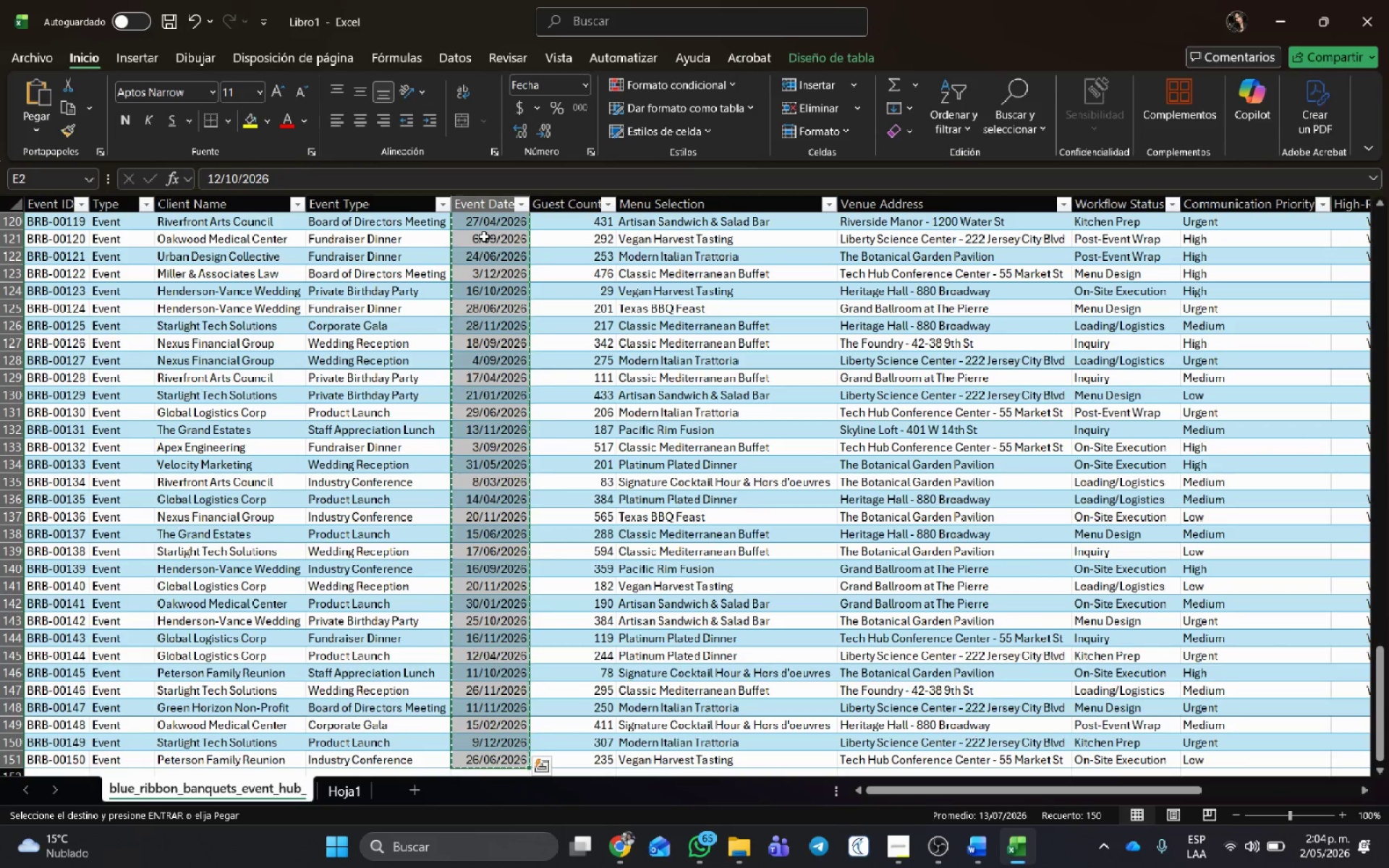 
key(Control+C)
 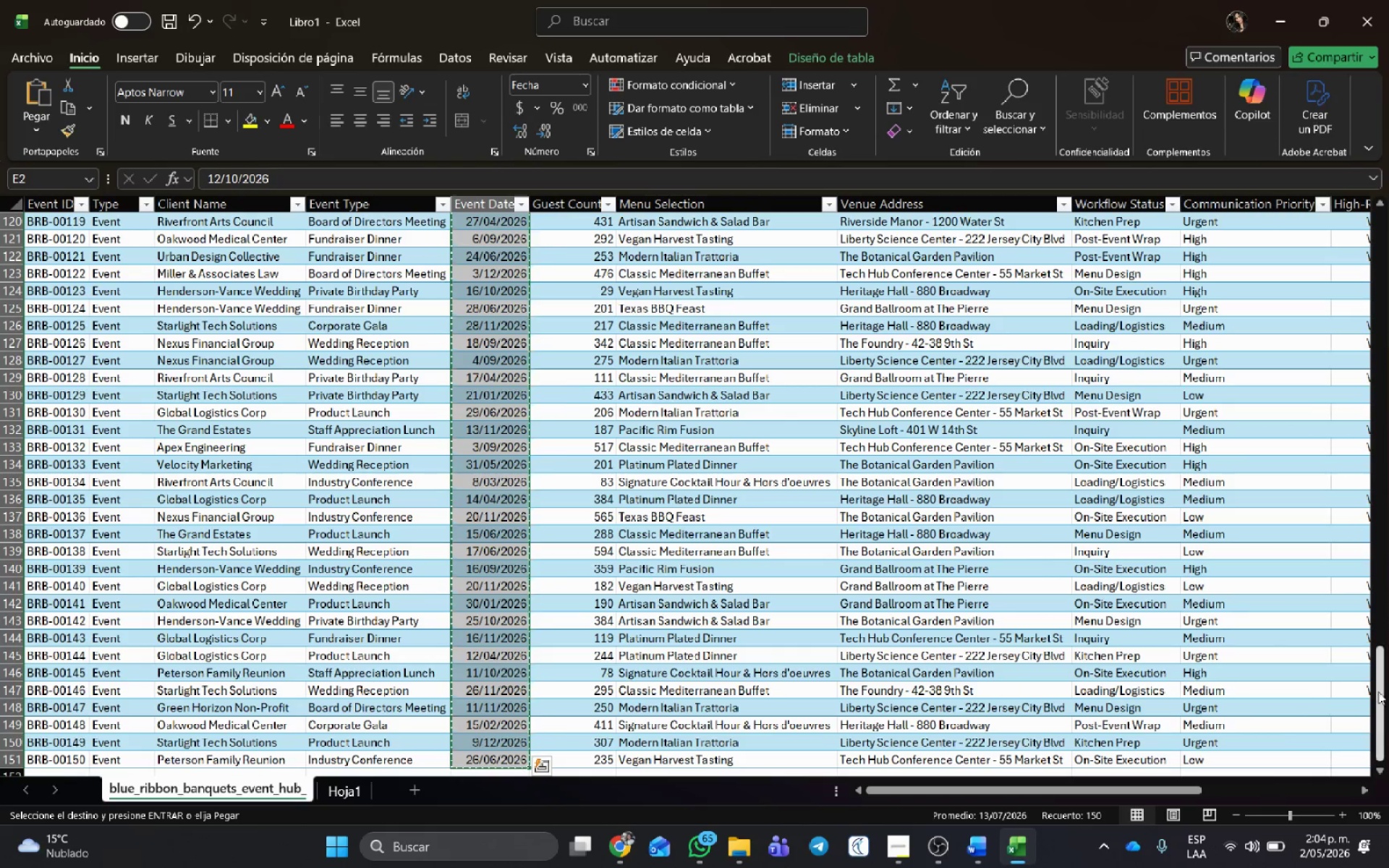 
left_click_drag(start_coordinate=[1376, 676], to_coordinate=[1388, 0])
 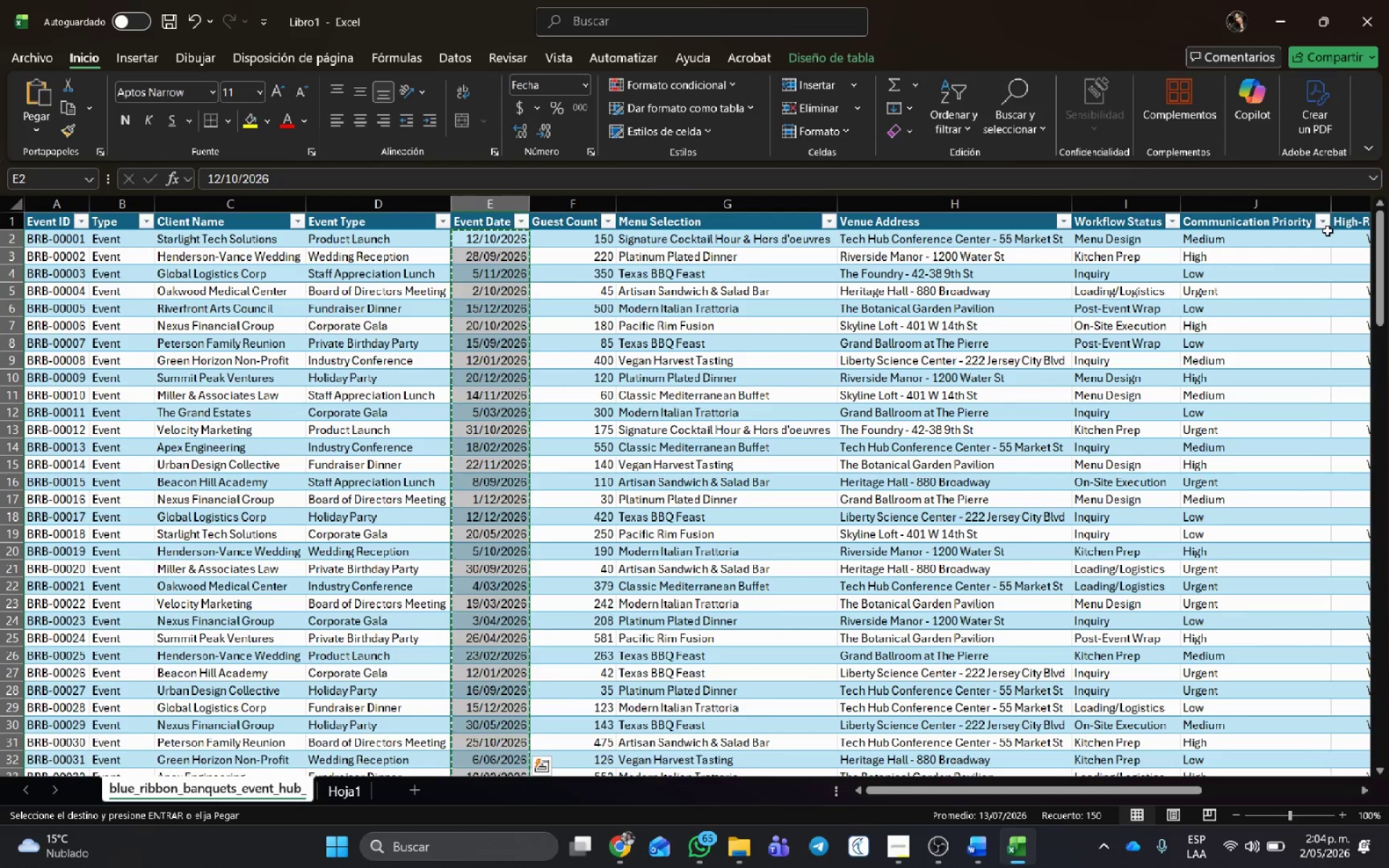 
left_click([1346, 234])
 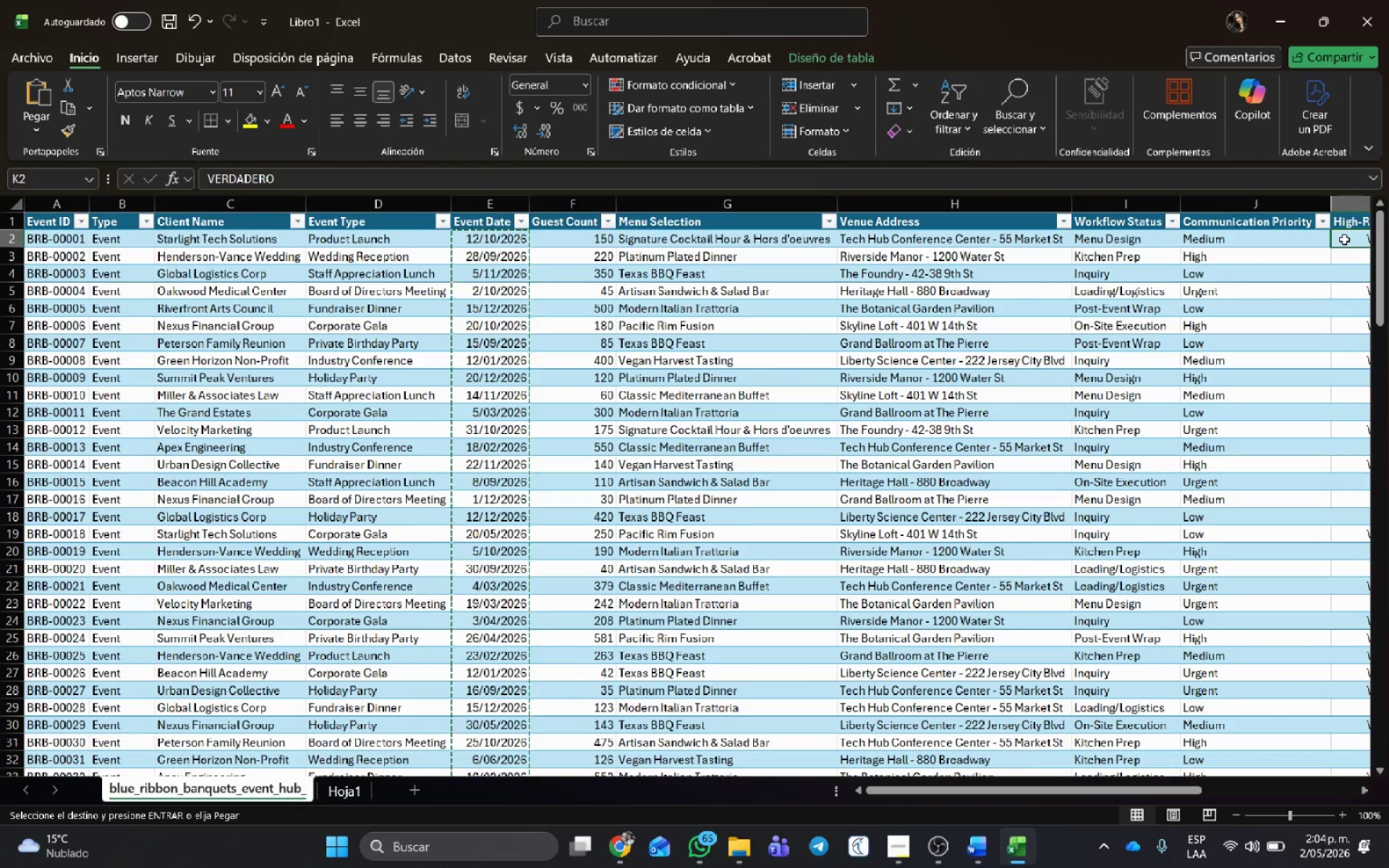 
key(ArrowRight)
 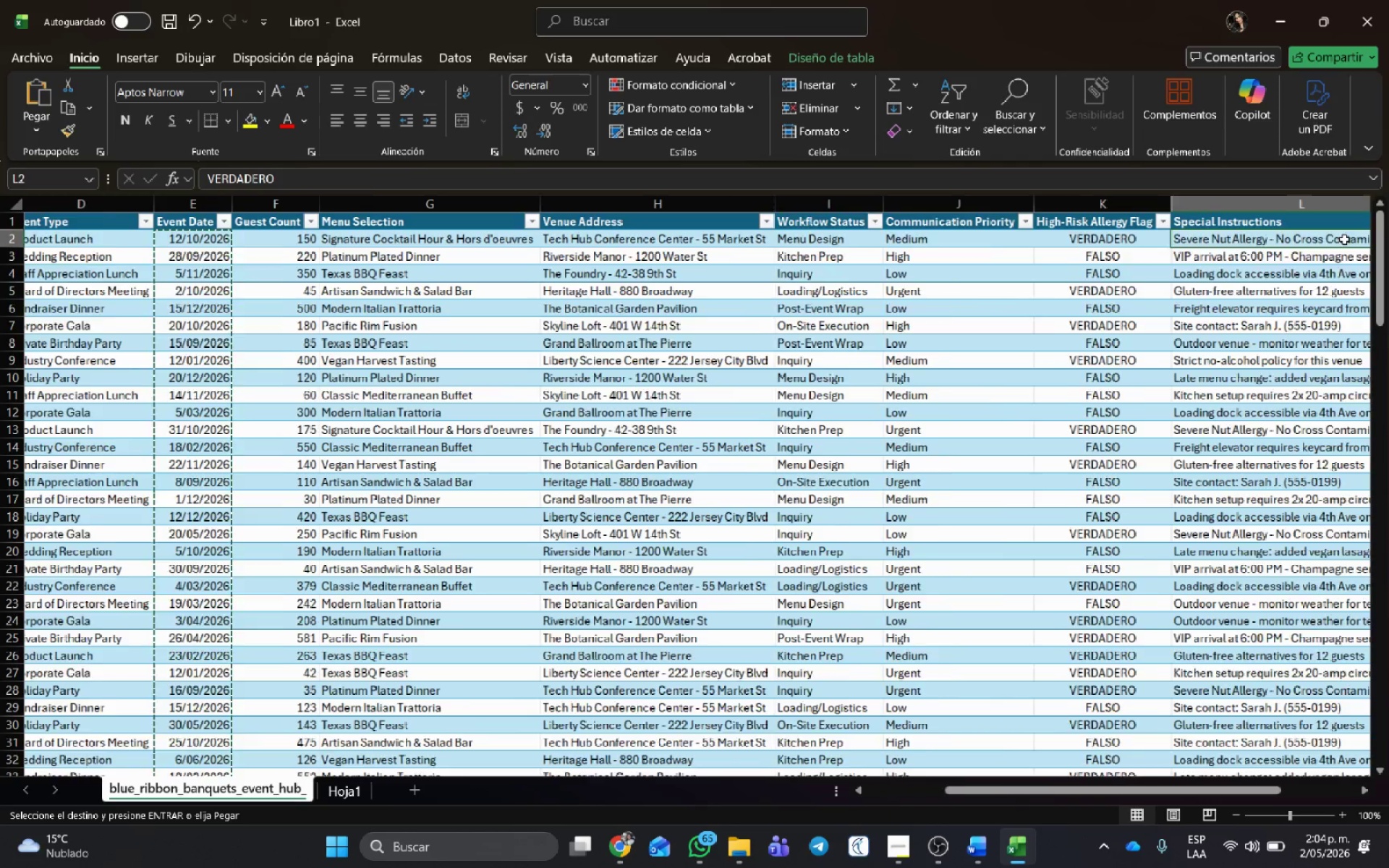 
key(ArrowRight)
 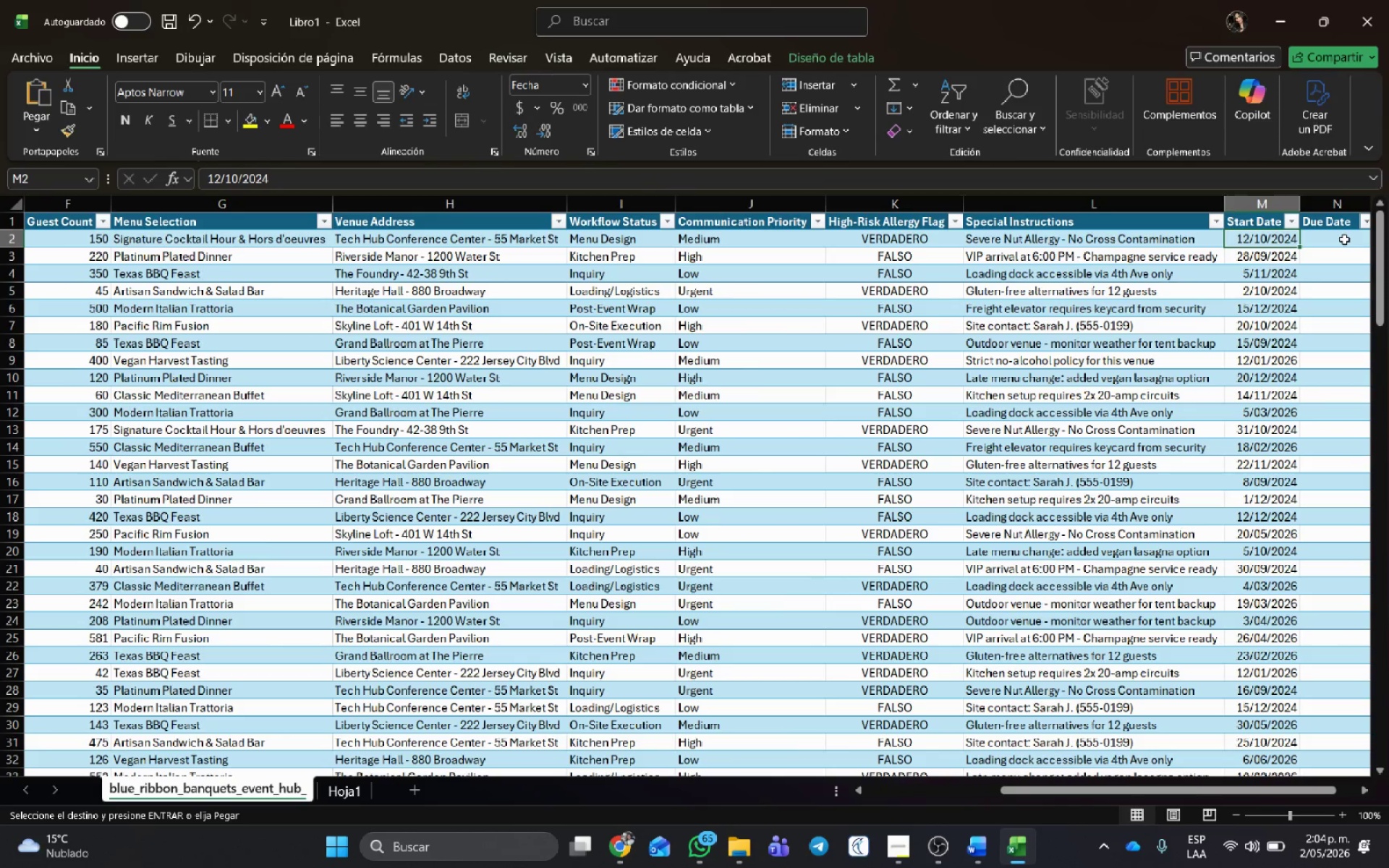 
key(Control+Shift+ArrowDown)
 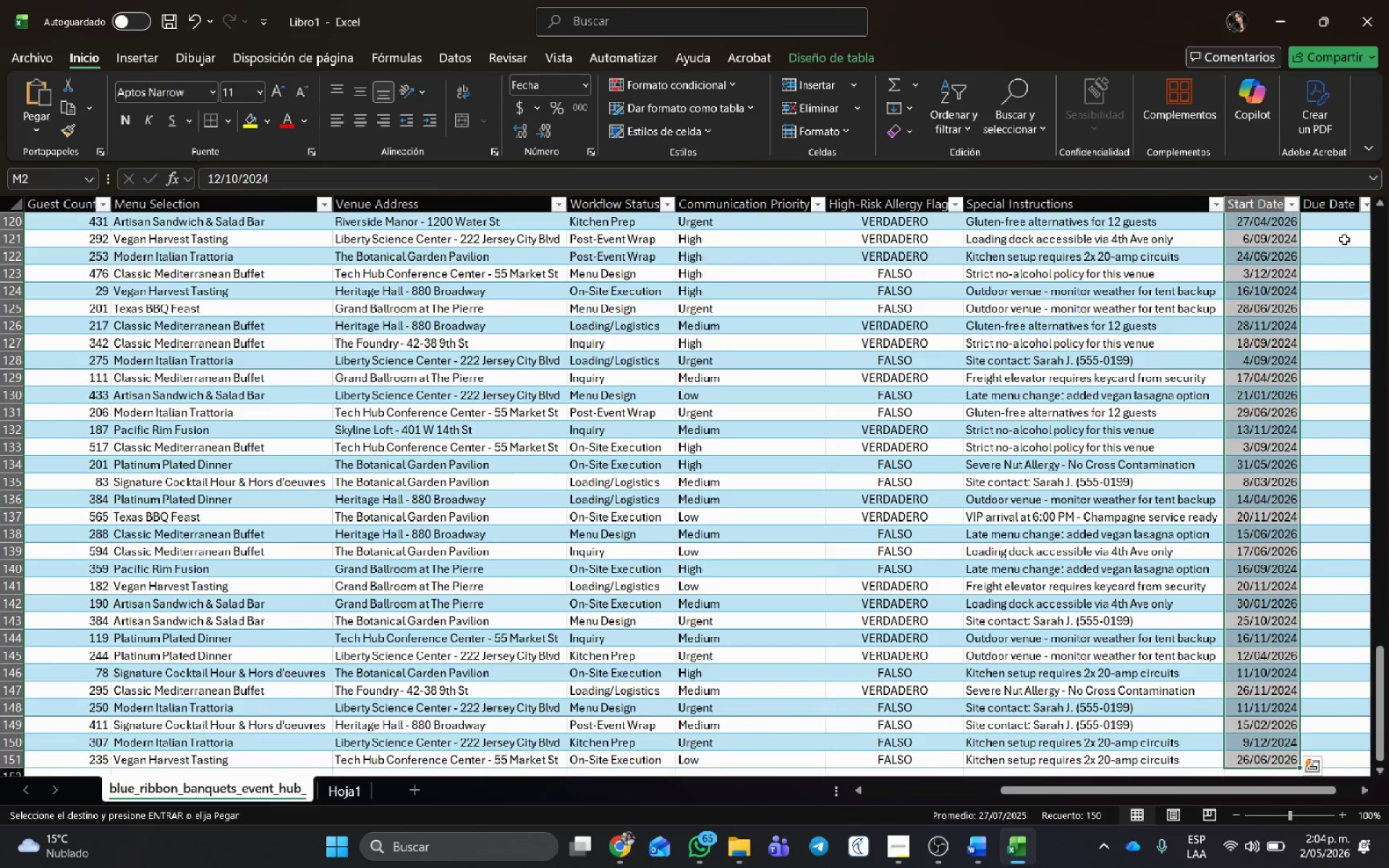 
key(Delete)
 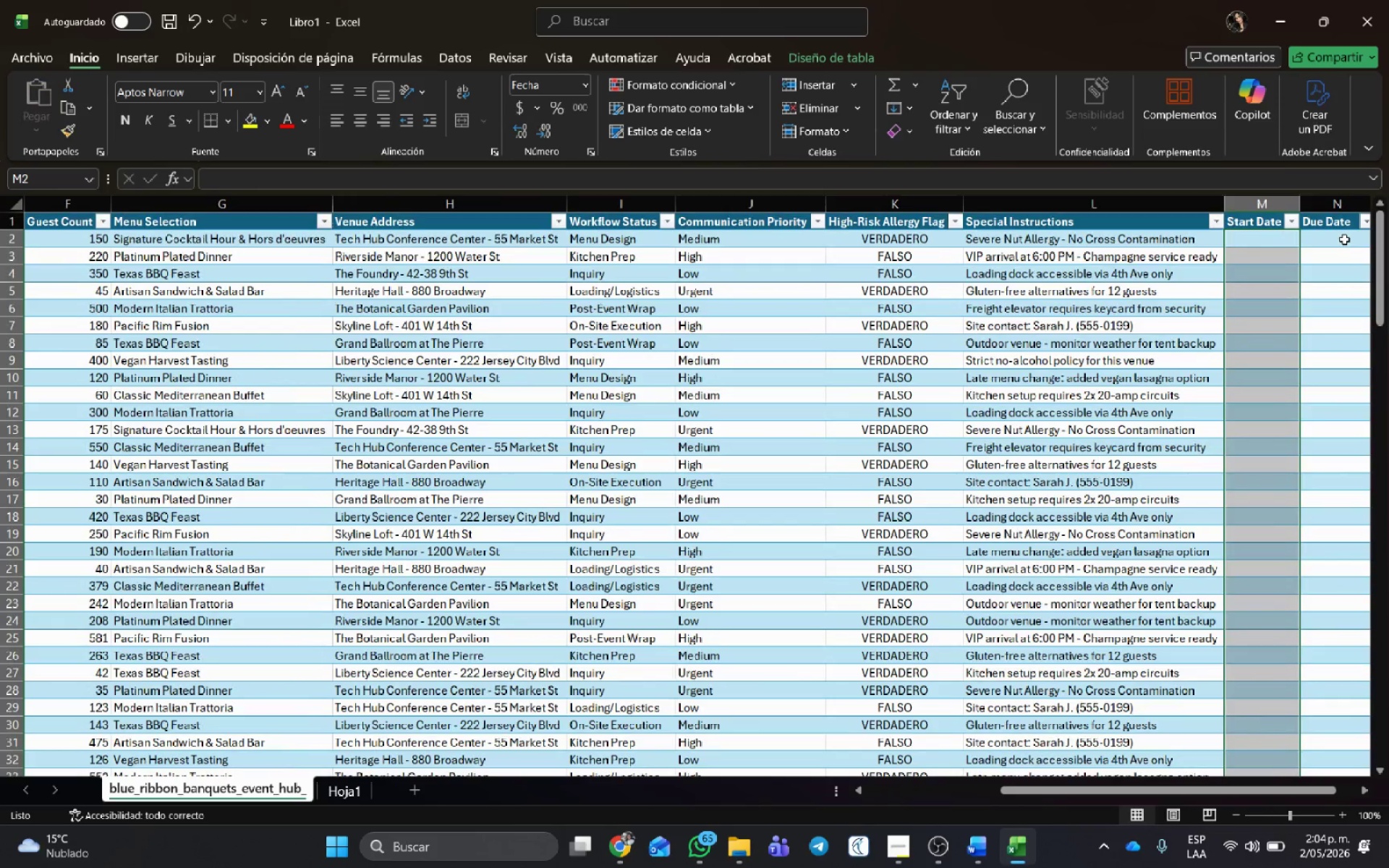 
key(Control+V)
 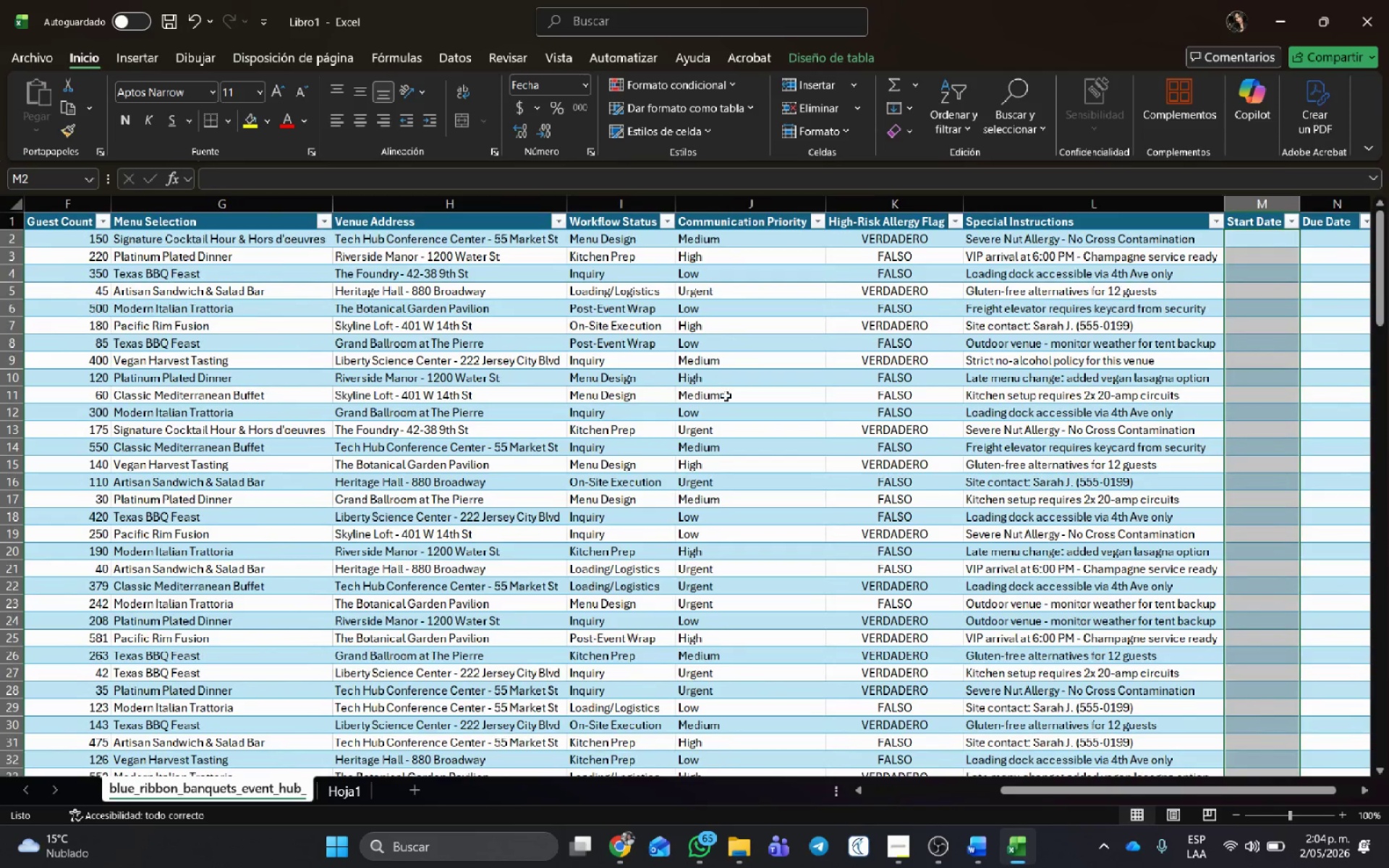 
scroll: coordinate [697, 388], scroll_direction: up, amount: 3.0
 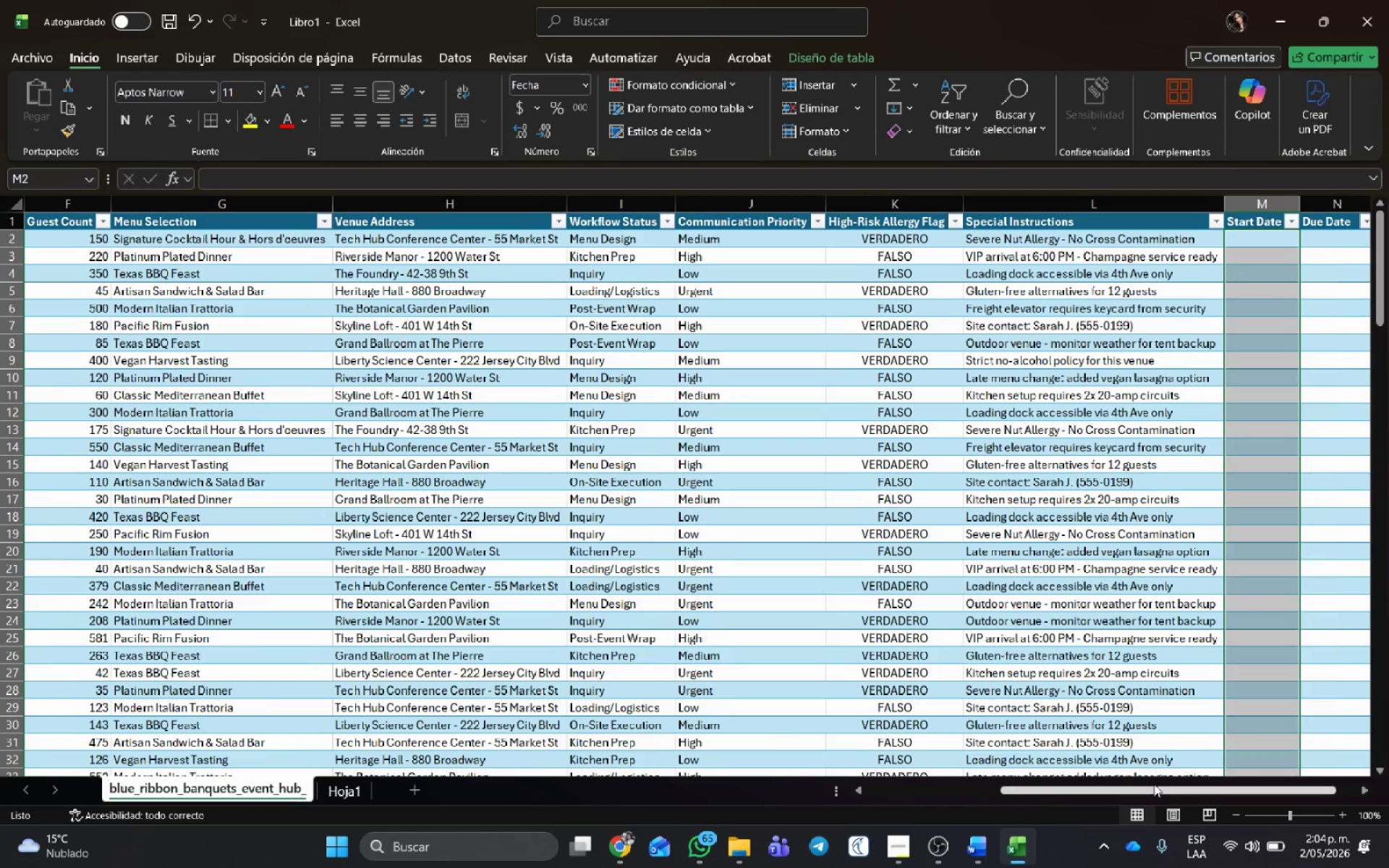 
left_click_drag(start_coordinate=[1154, 784], to_coordinate=[514, 822])
 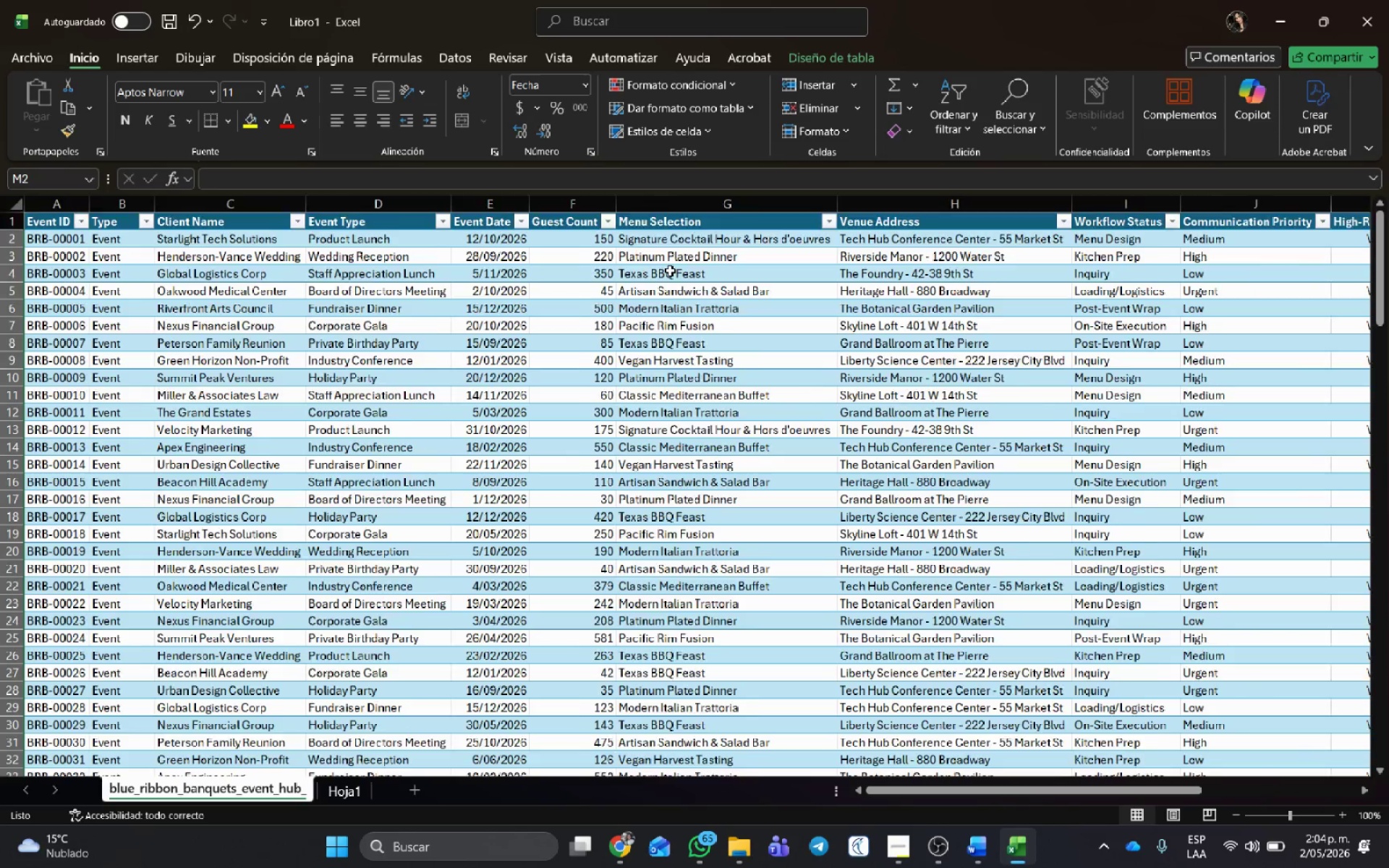 
scroll: coordinate [535, 254], scroll_direction: up, amount: 9.0
 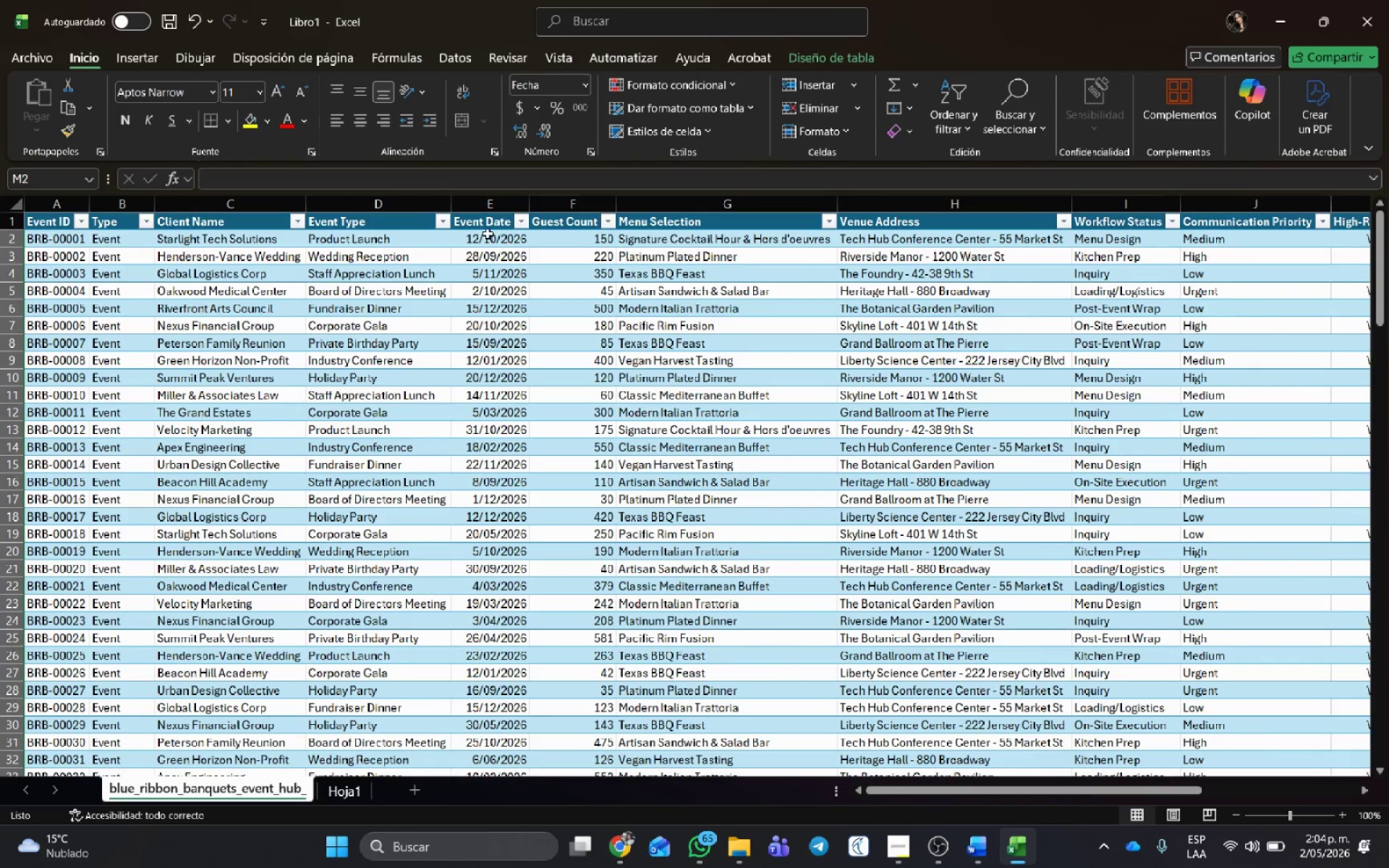 
left_click([488, 234])
 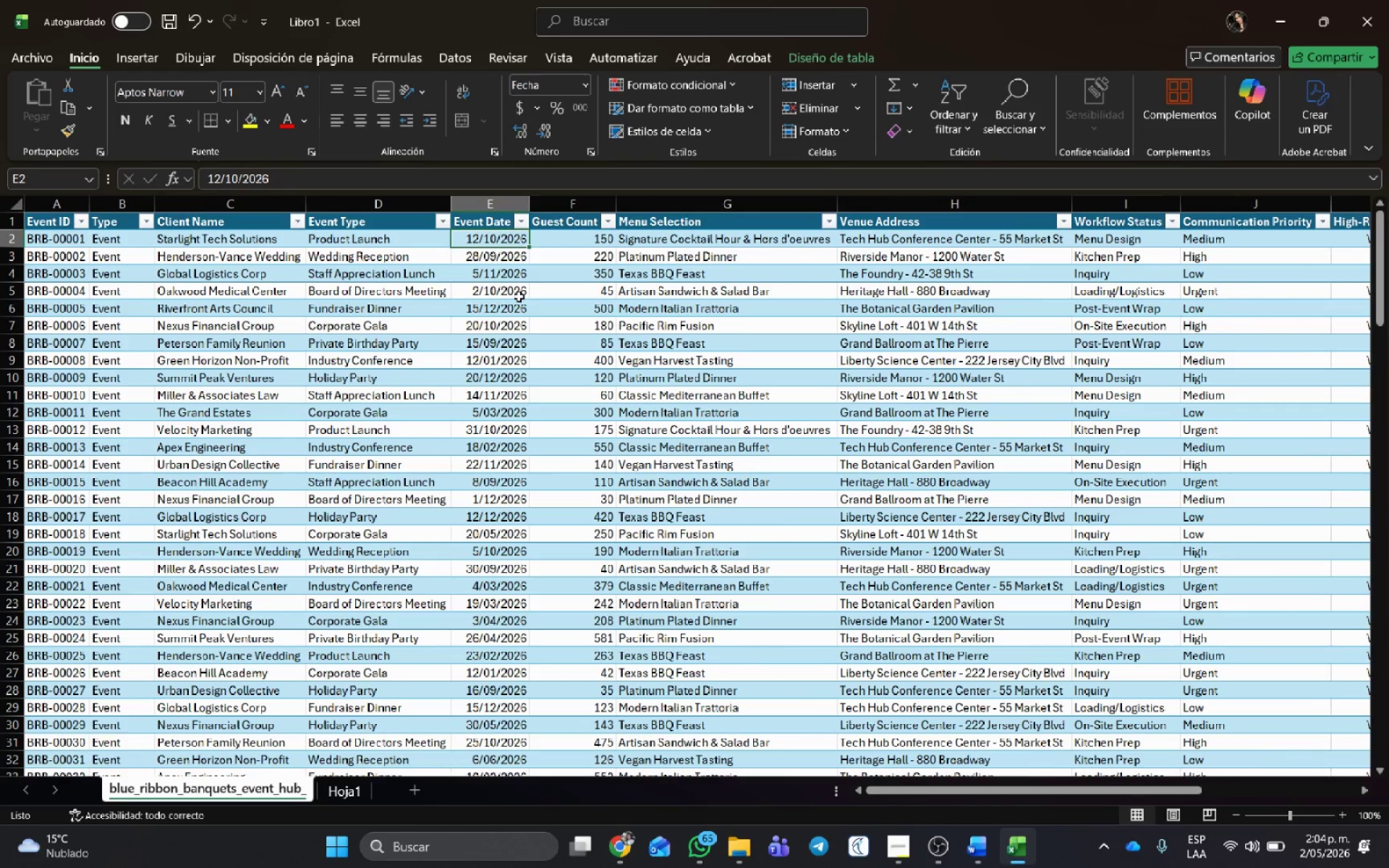 
key(Control+Shift+ArrowDown)
 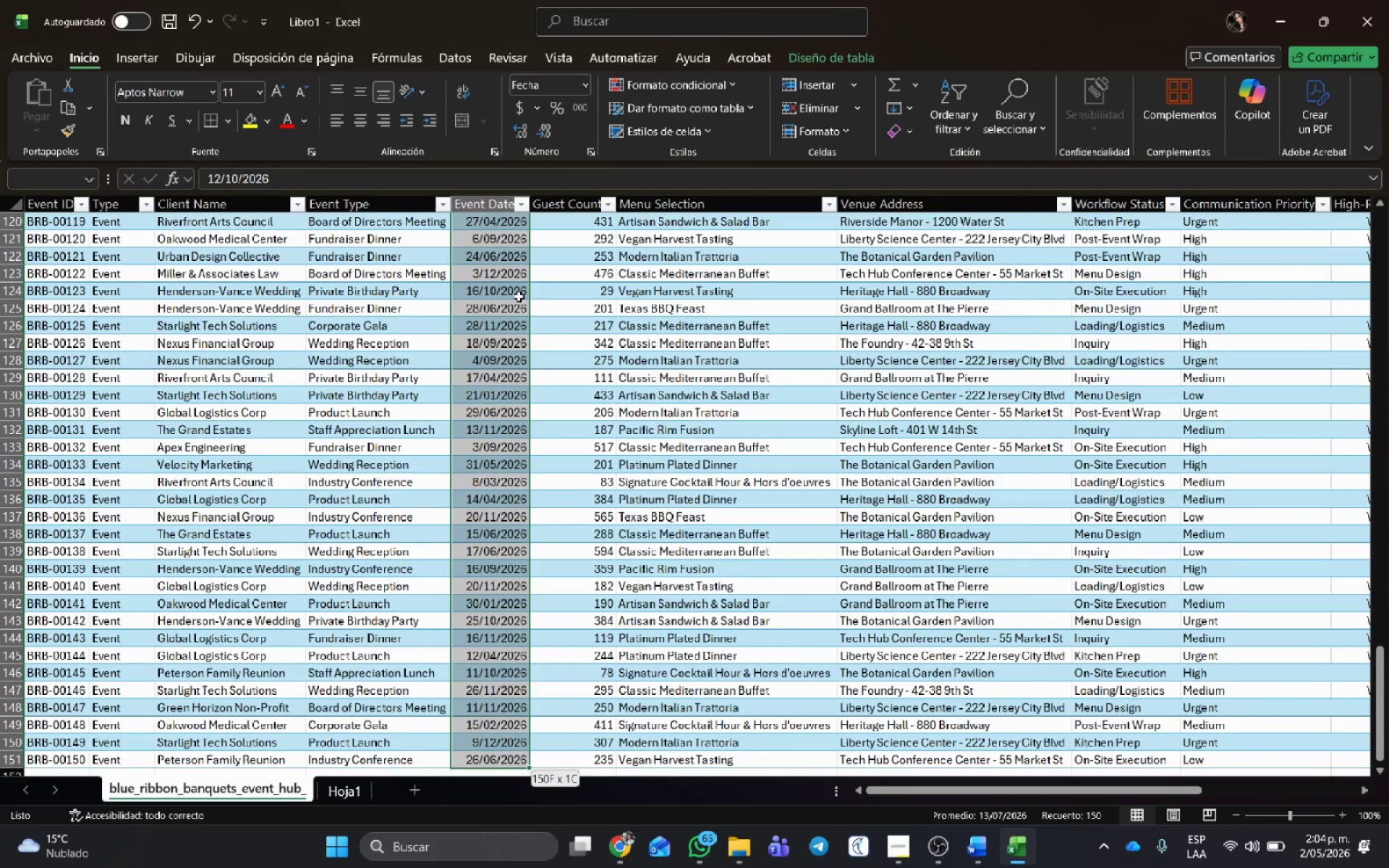 
key(Control+C)
 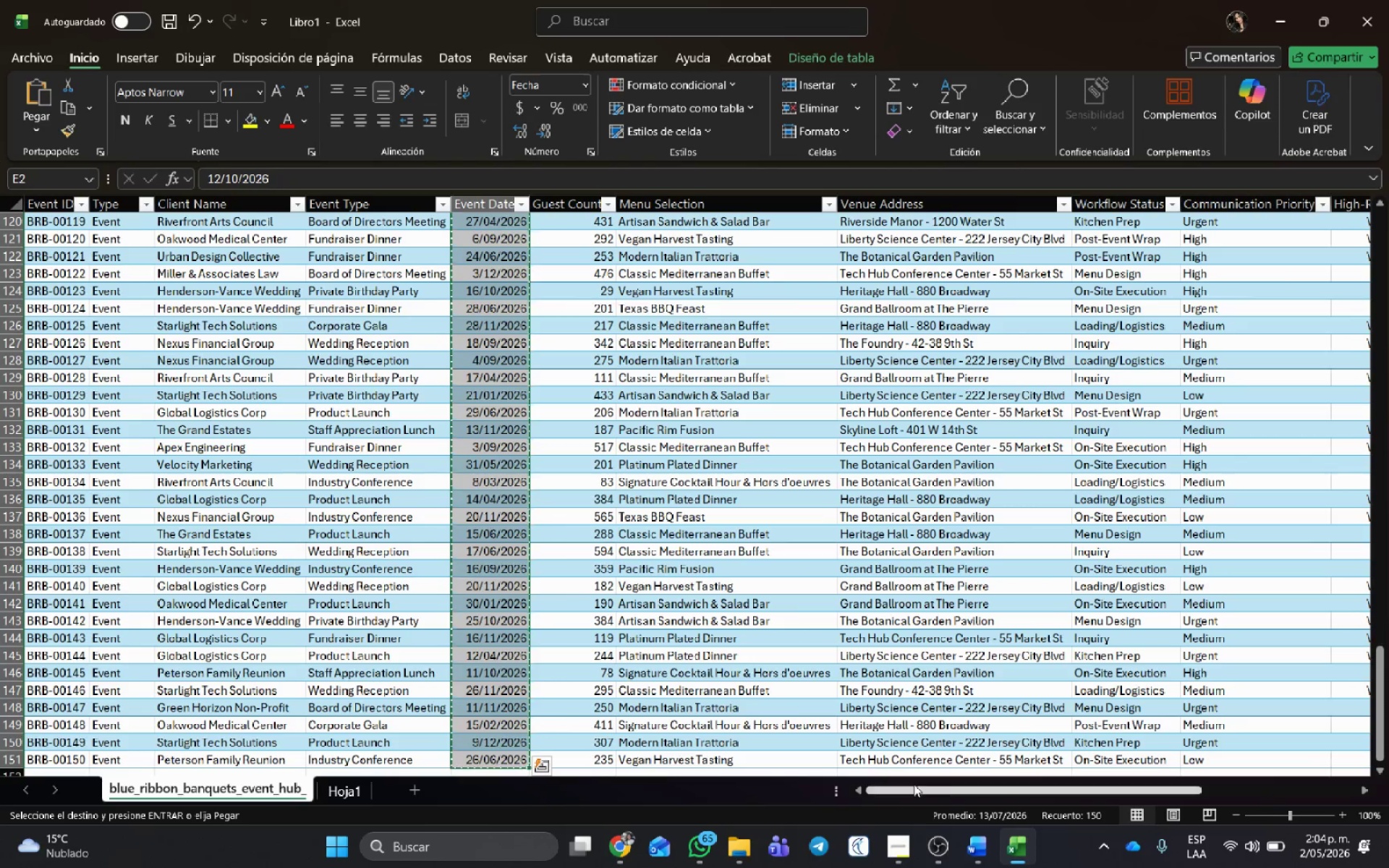 
left_click_drag(start_coordinate=[951, 784], to_coordinate=[1388, 637])
 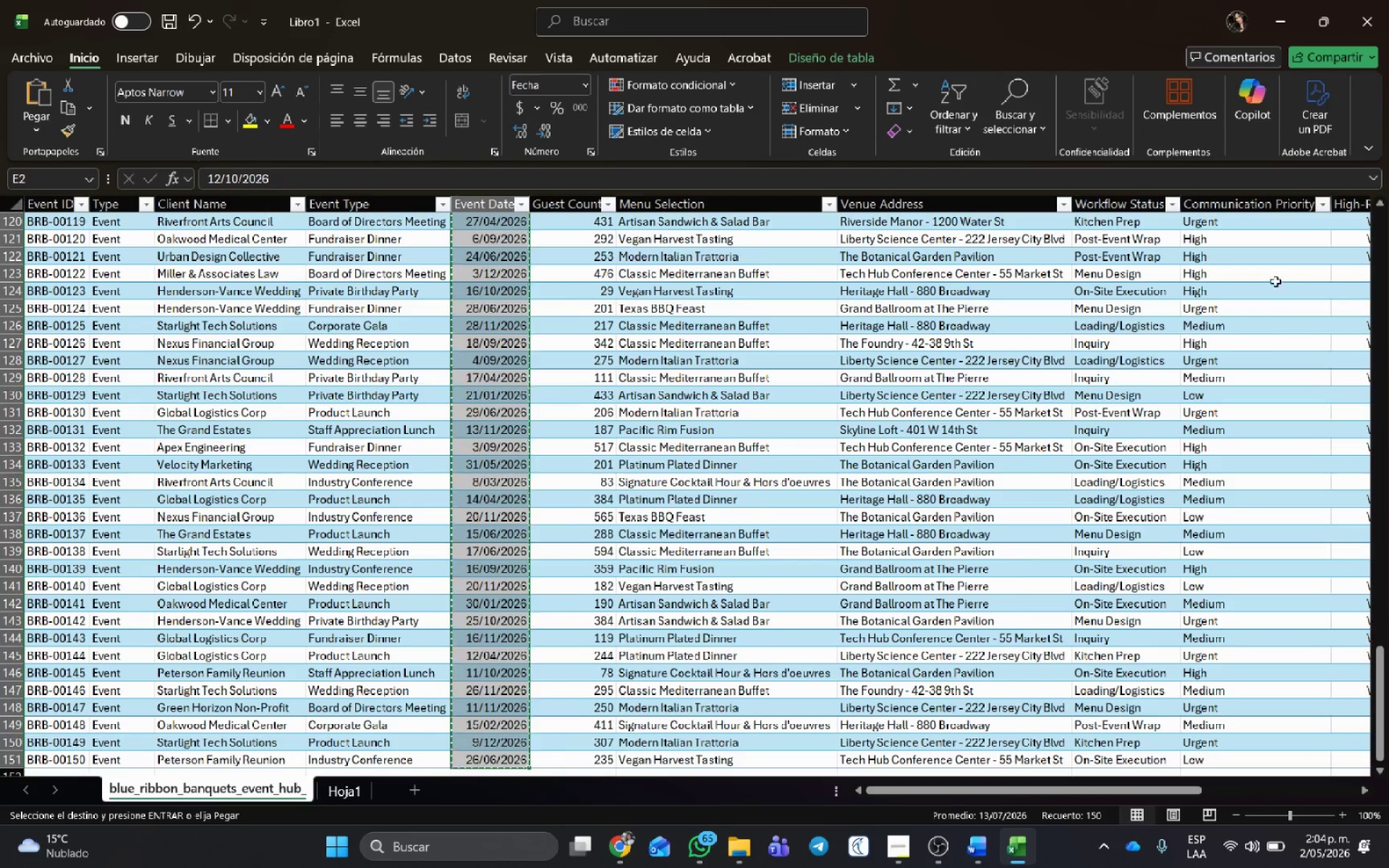 
scroll: coordinate [1261, 257], scroll_direction: up, amount: 5.0
 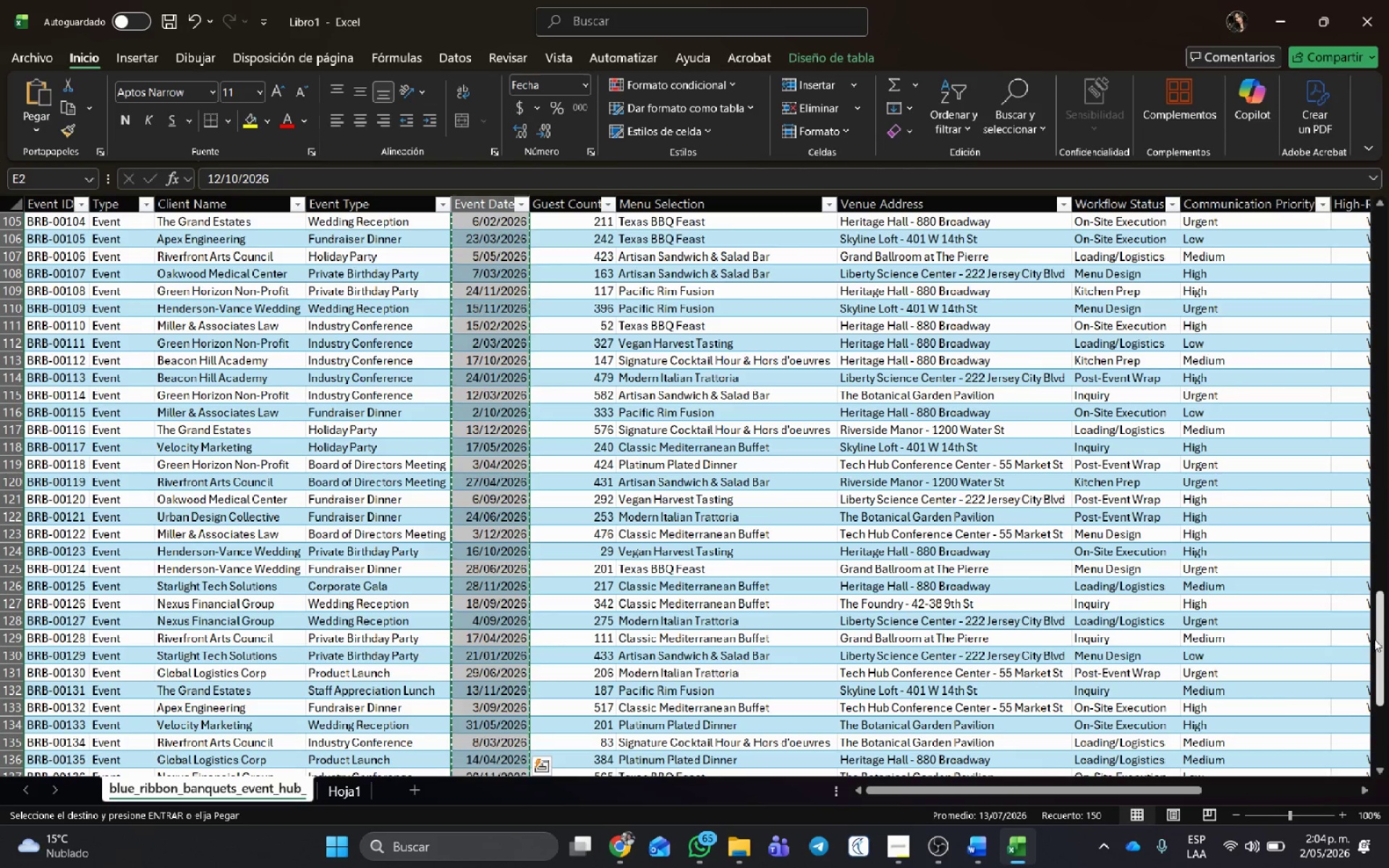 
left_click_drag(start_coordinate=[1380, 635], to_coordinate=[1380, 142])
 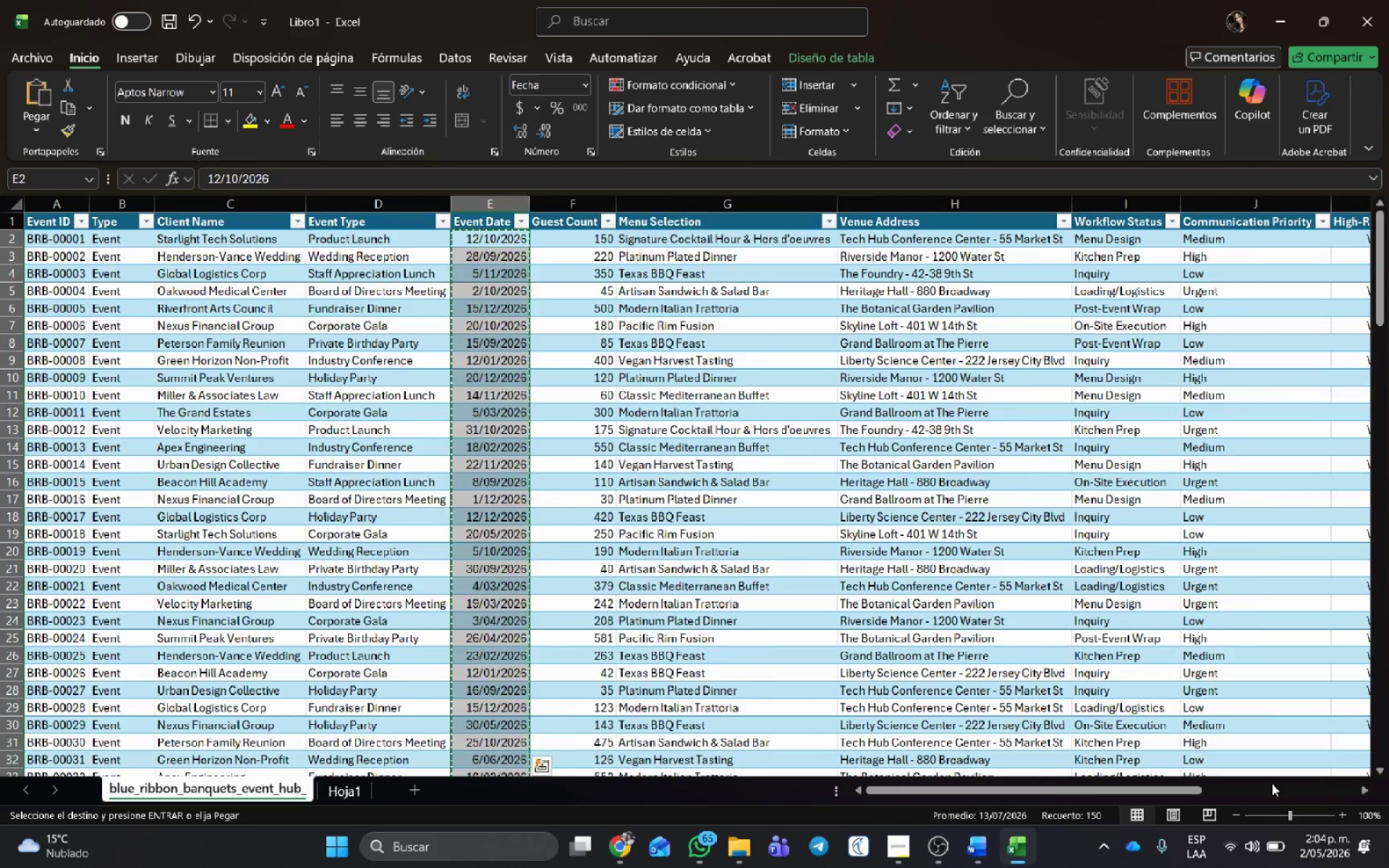 
left_click([1273, 783])
 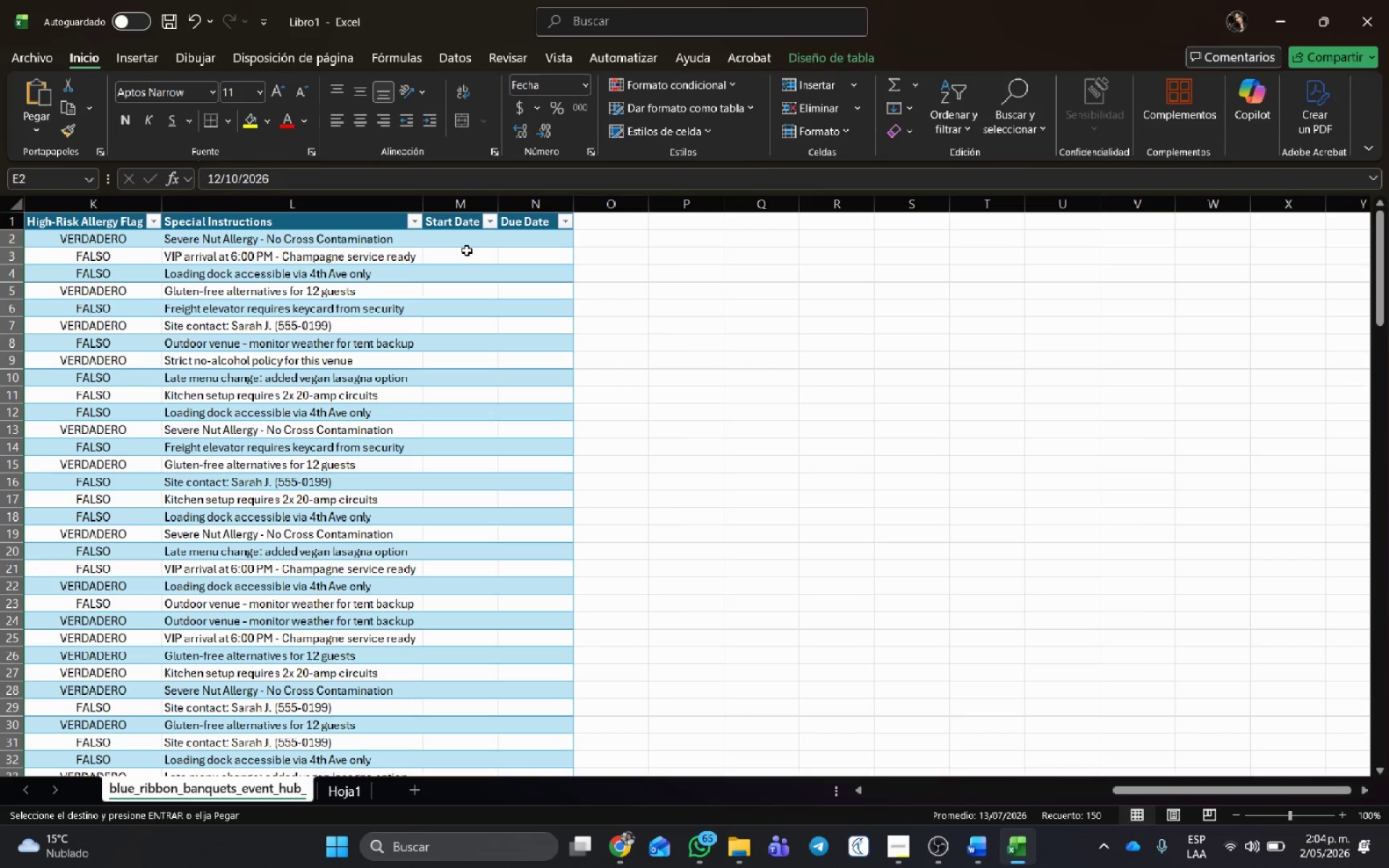 
left_click([475, 239])
 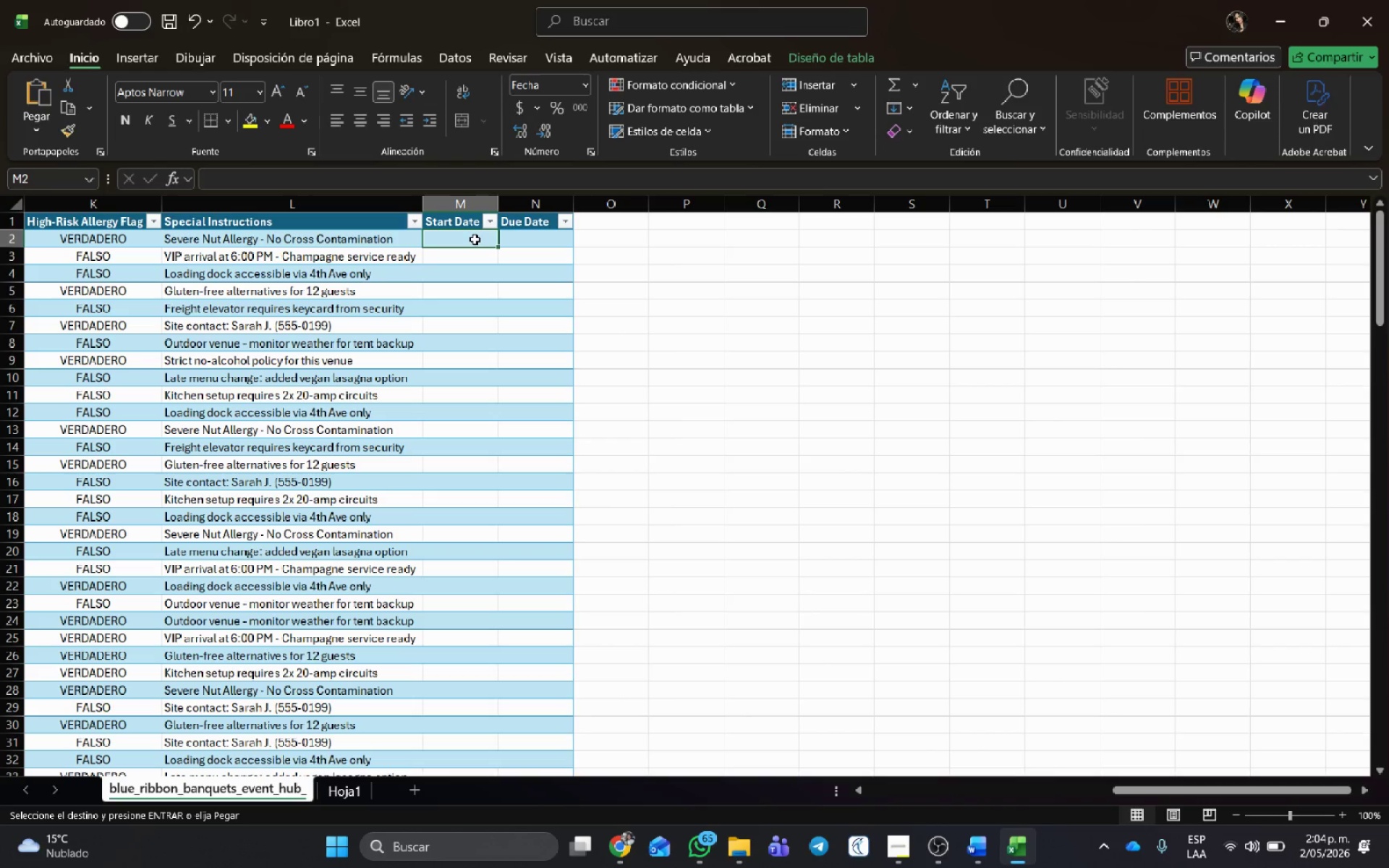 
key(Control+V)
 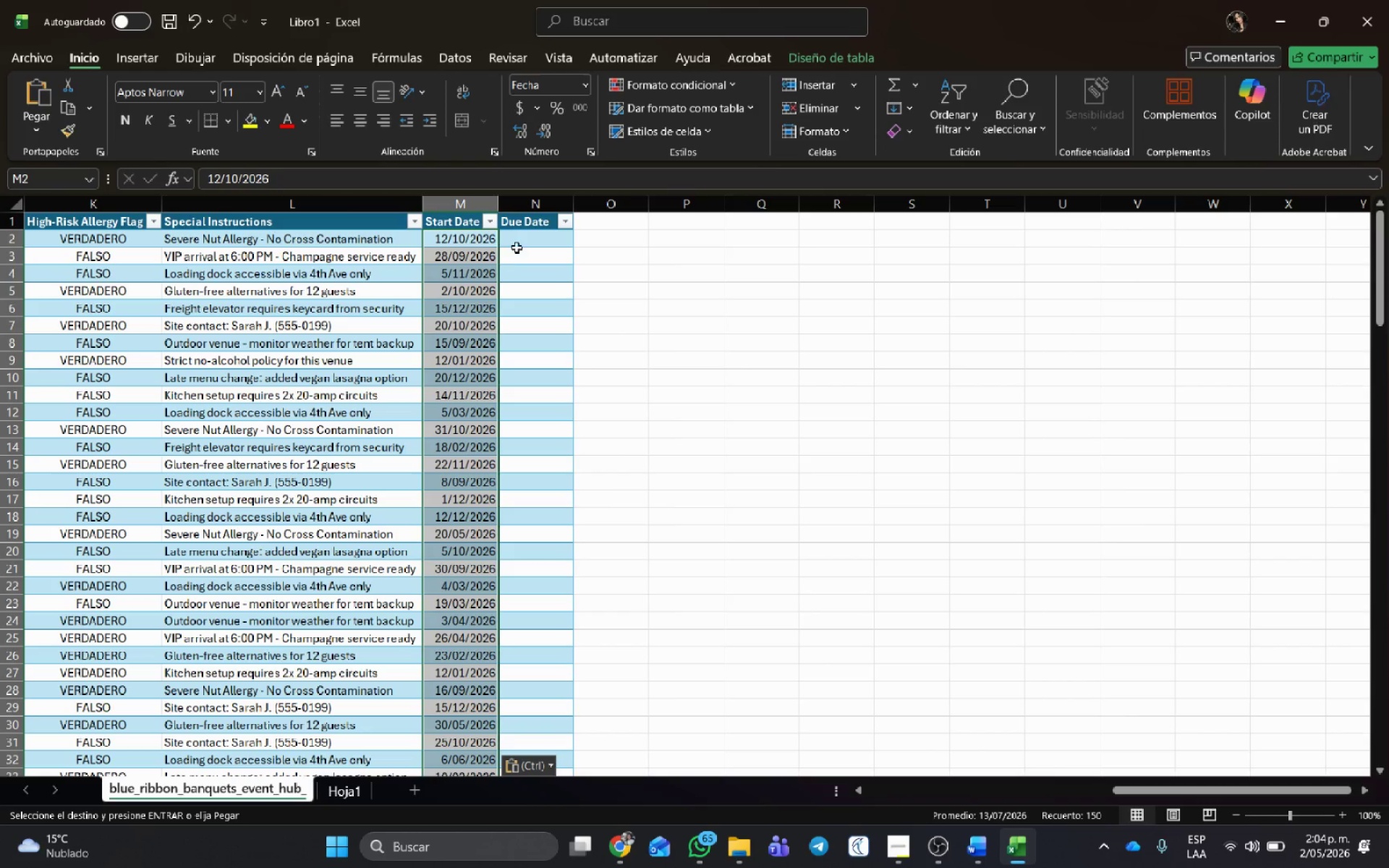 
left_click([524, 240])
 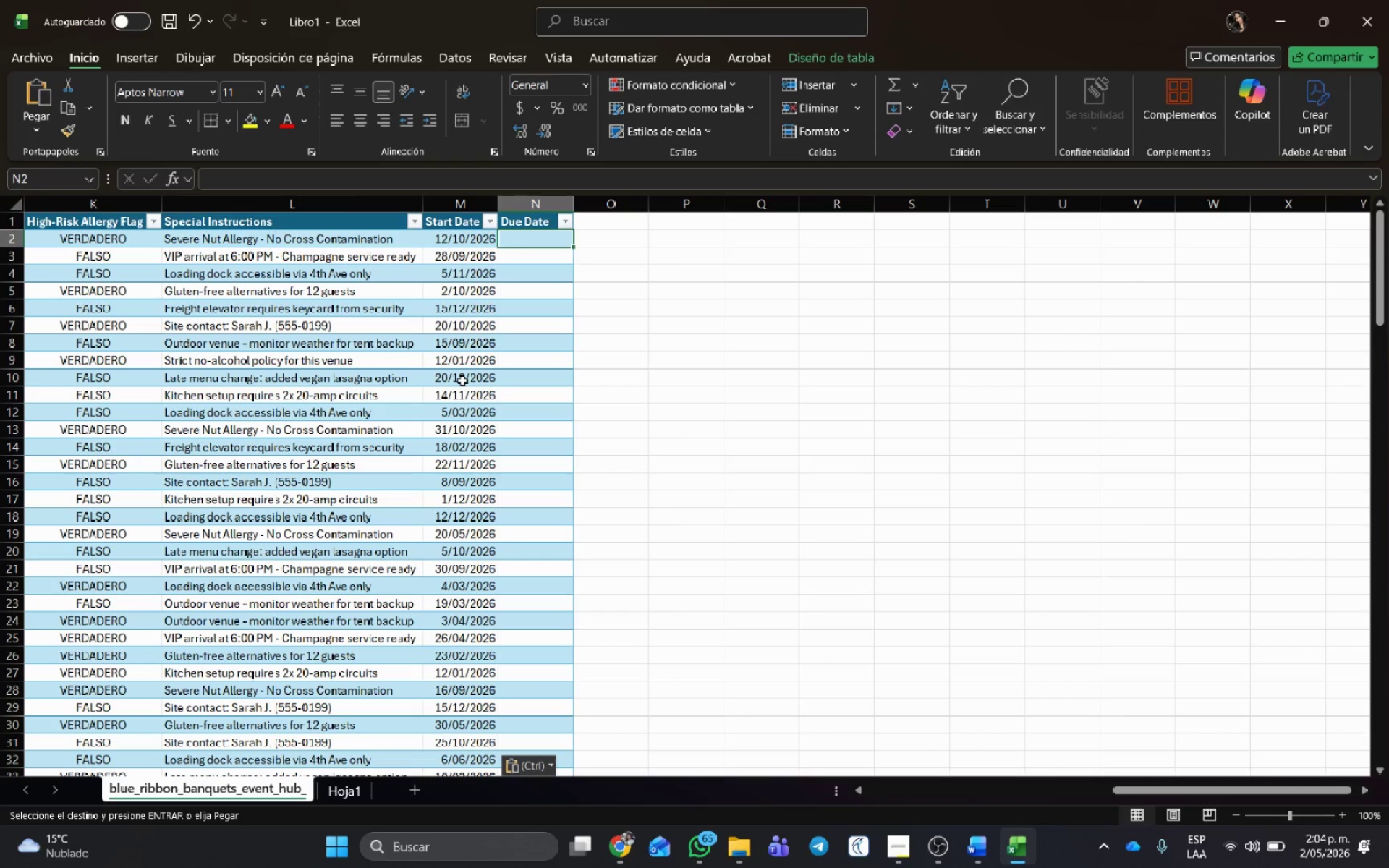 
scroll: coordinate [507, 600], scroll_direction: down, amount: 17.0
 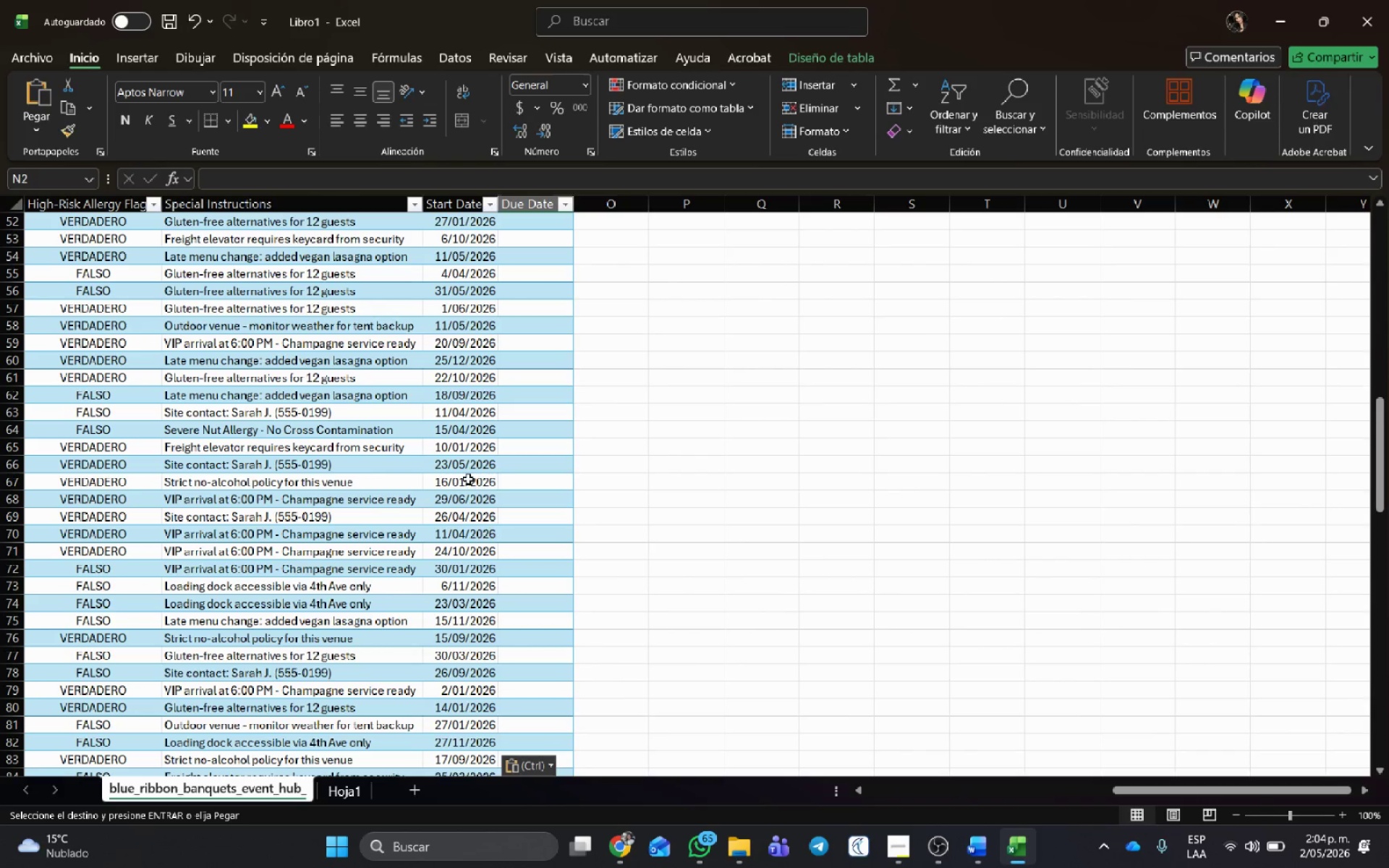 
scroll: coordinate [568, 399], scroll_direction: up, amount: 8.0
 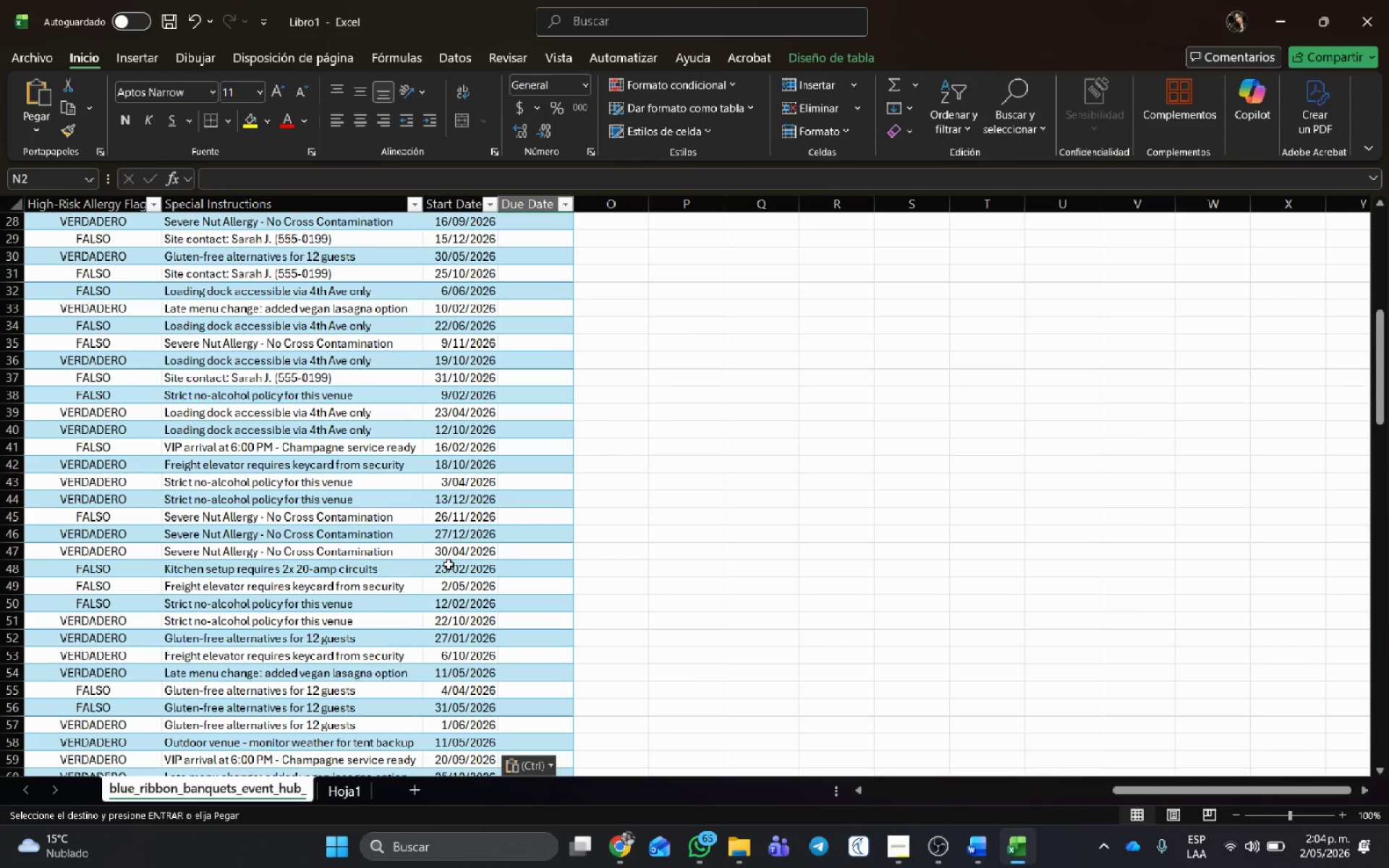 
scroll: coordinate [467, 694], scroll_direction: down, amount: 33.0
 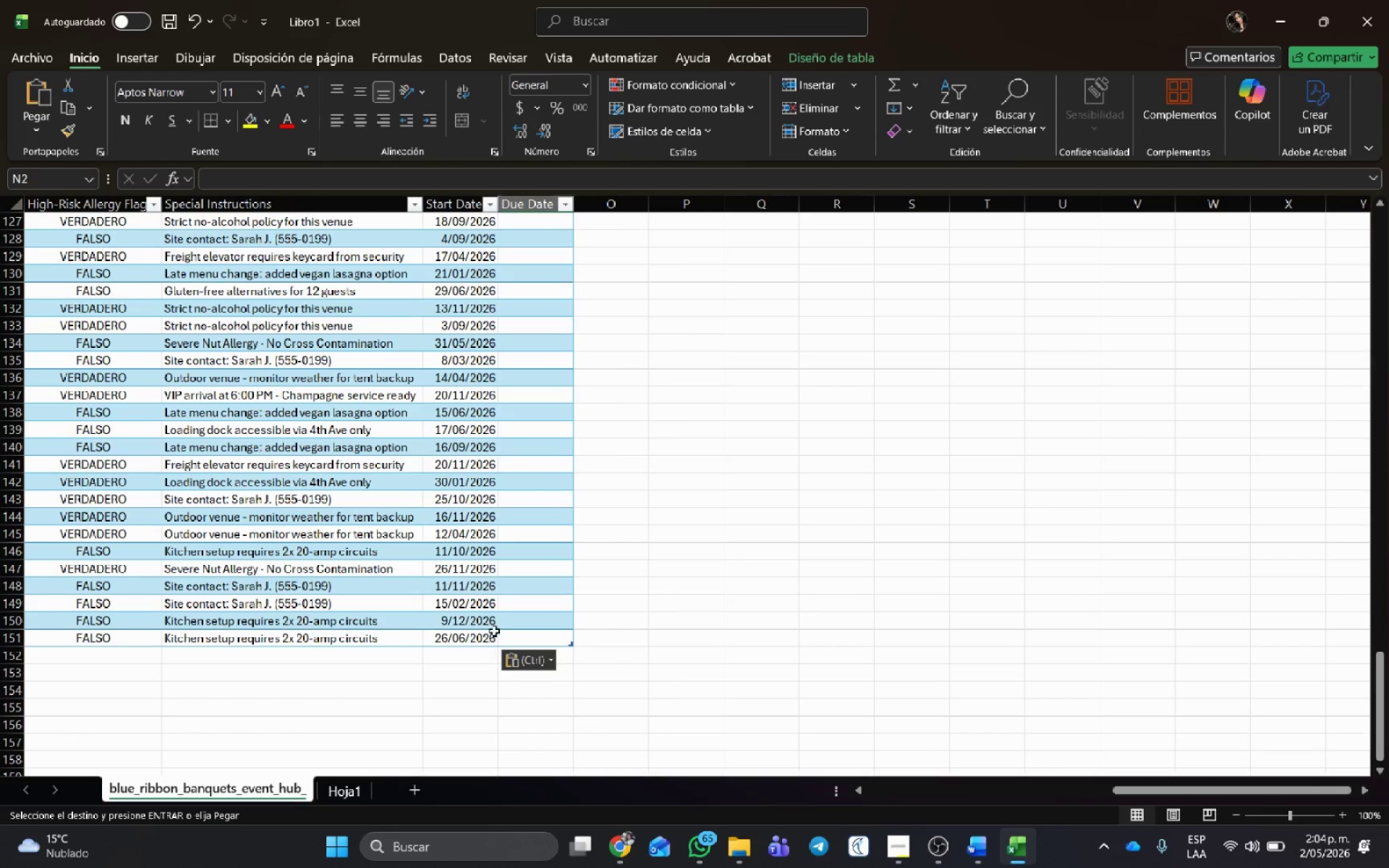 
scroll: coordinate [329, 745], scroll_direction: up, amount: 48.0
 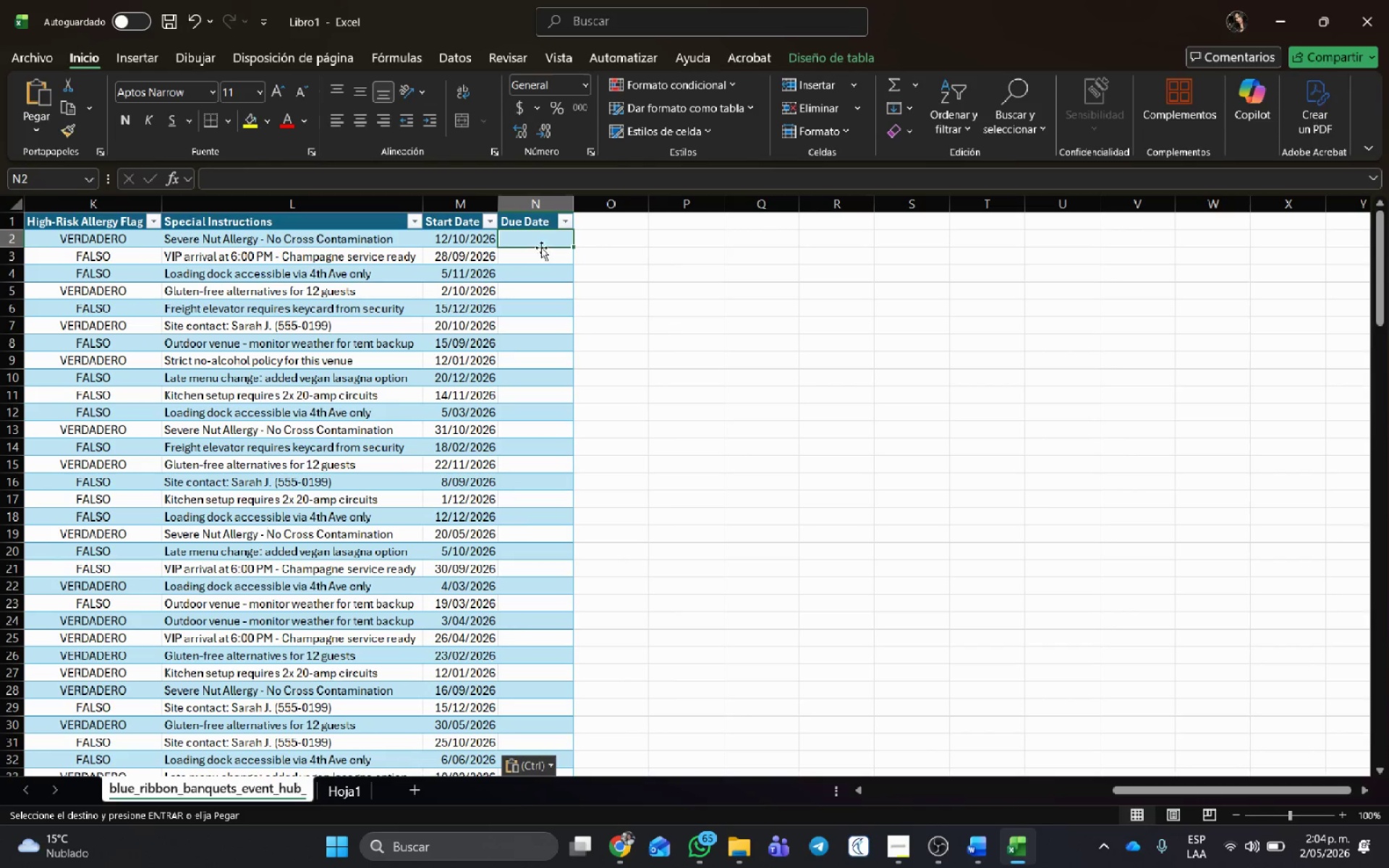 
left_click([546, 235])
 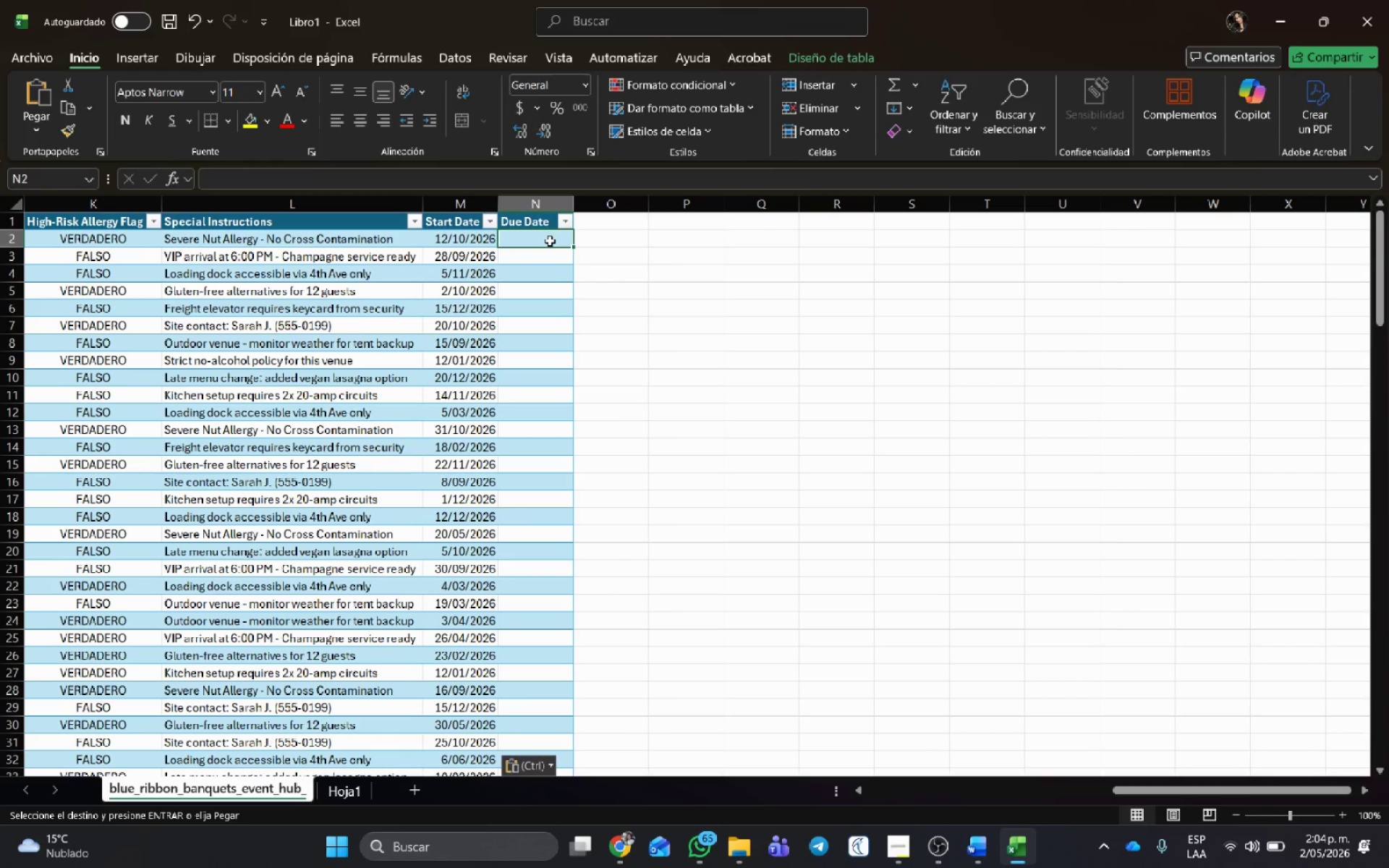 
key(Numpad0)
 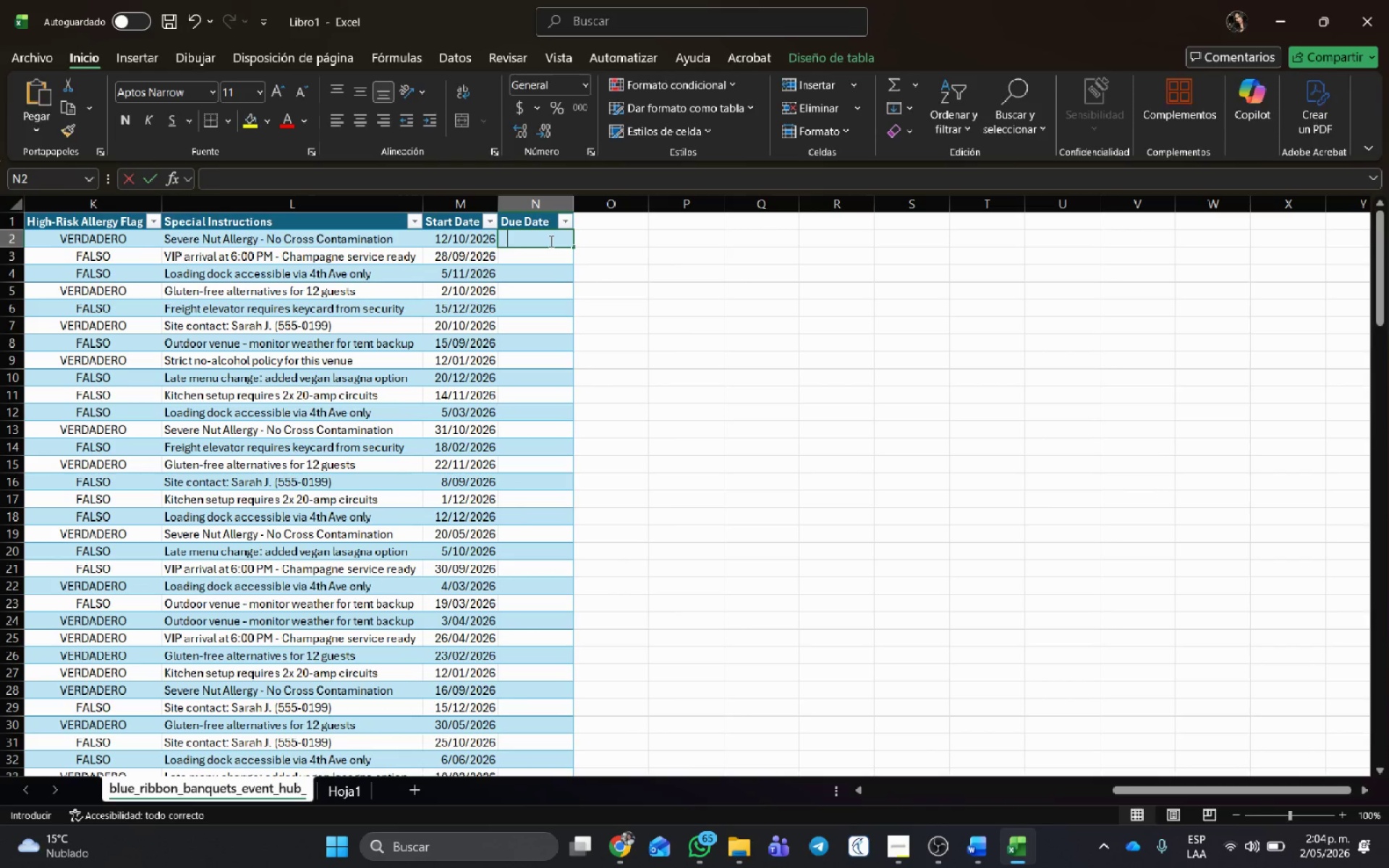 
key(Numpad1)
 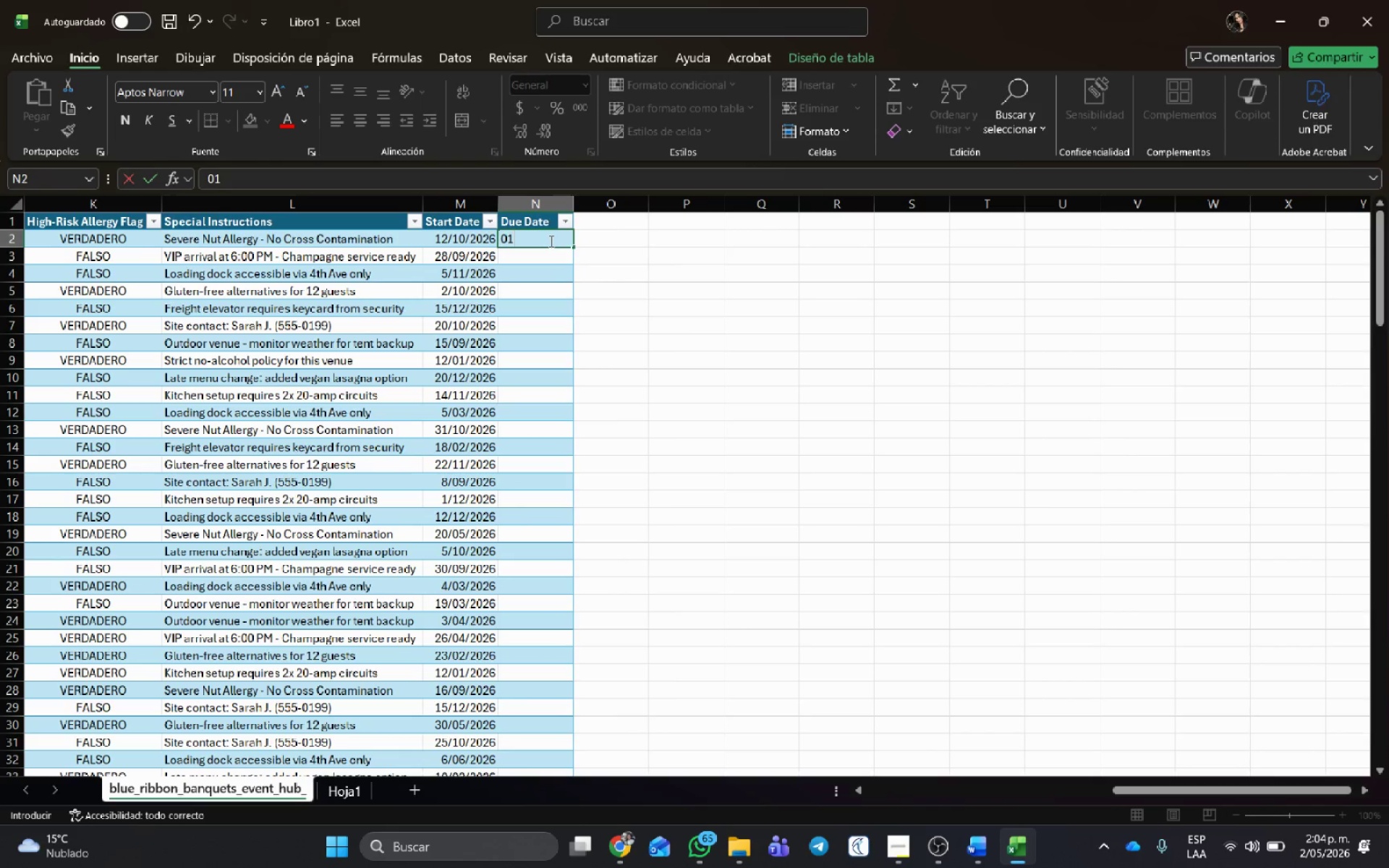 
key(Backspace)
 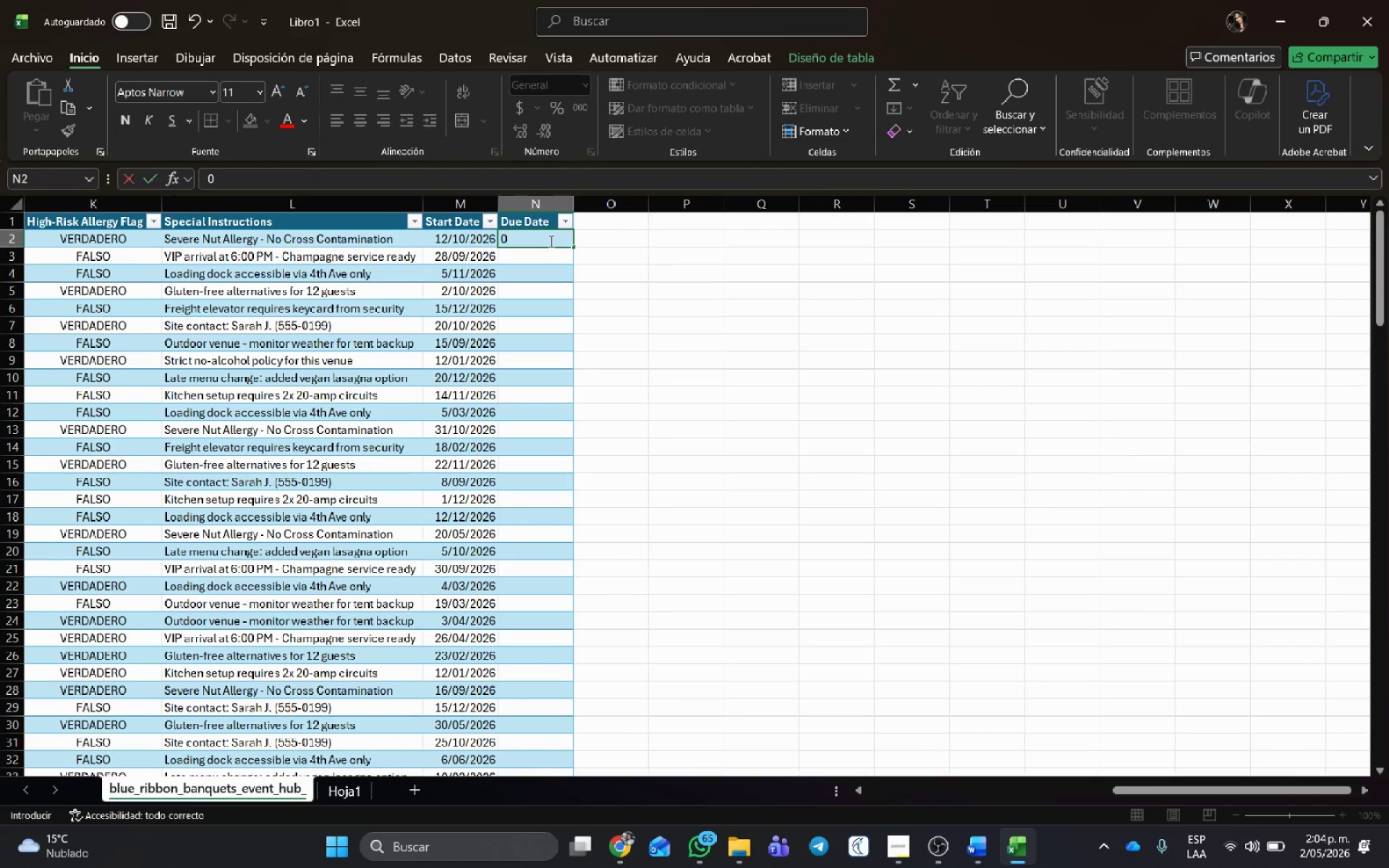 
key(Backspace)
 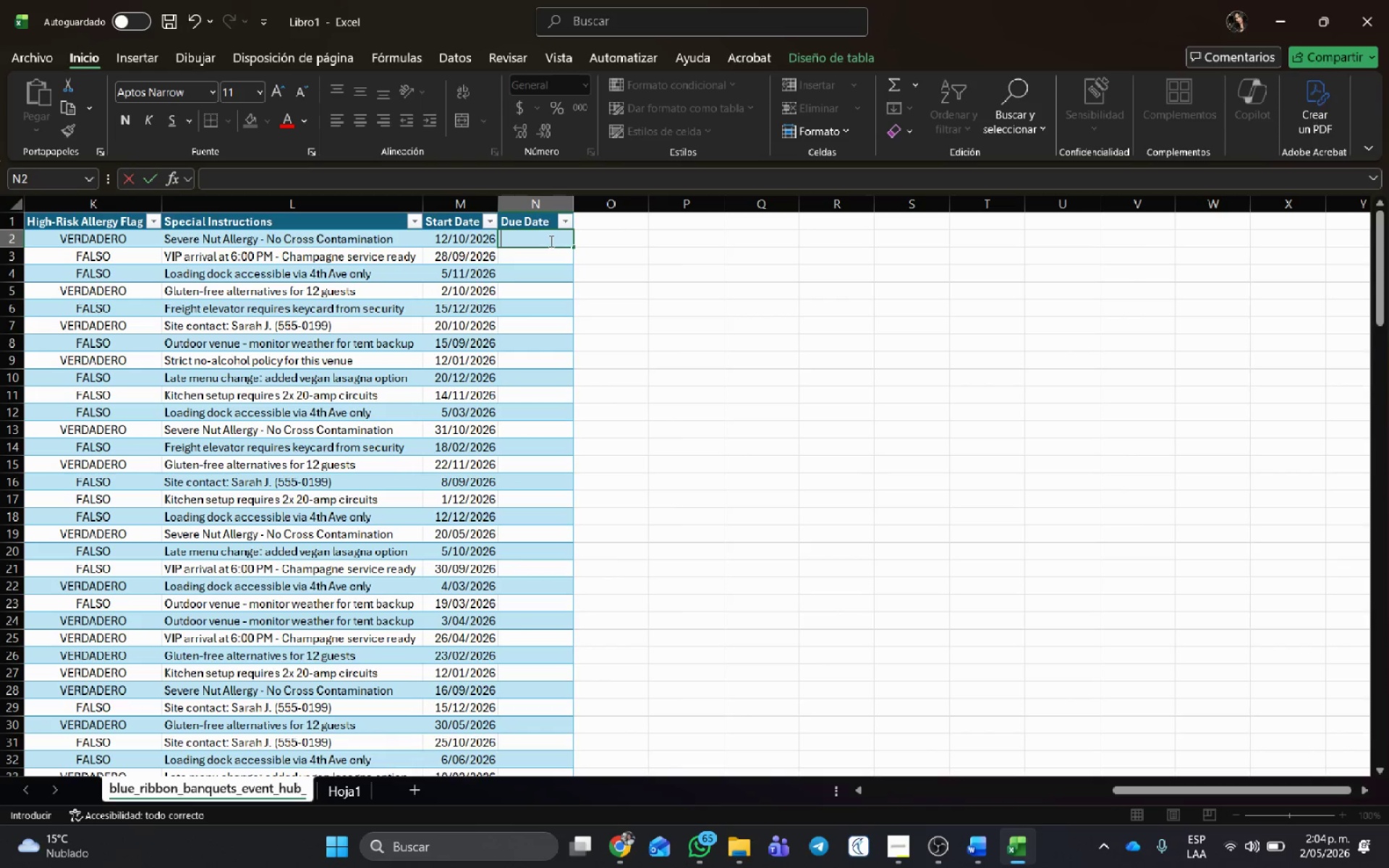 
key(Numpad0)
 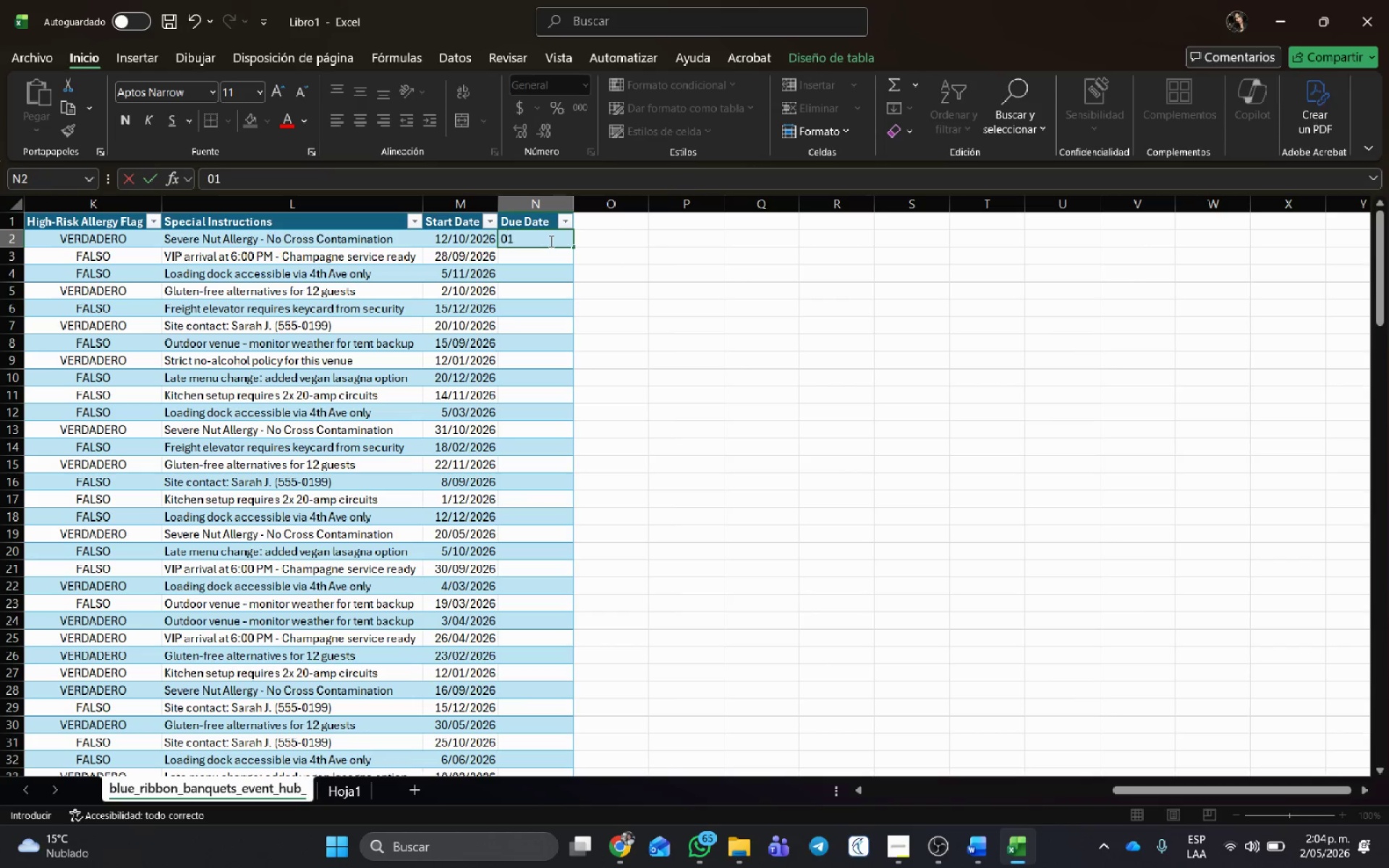 
key(Numpad1)
 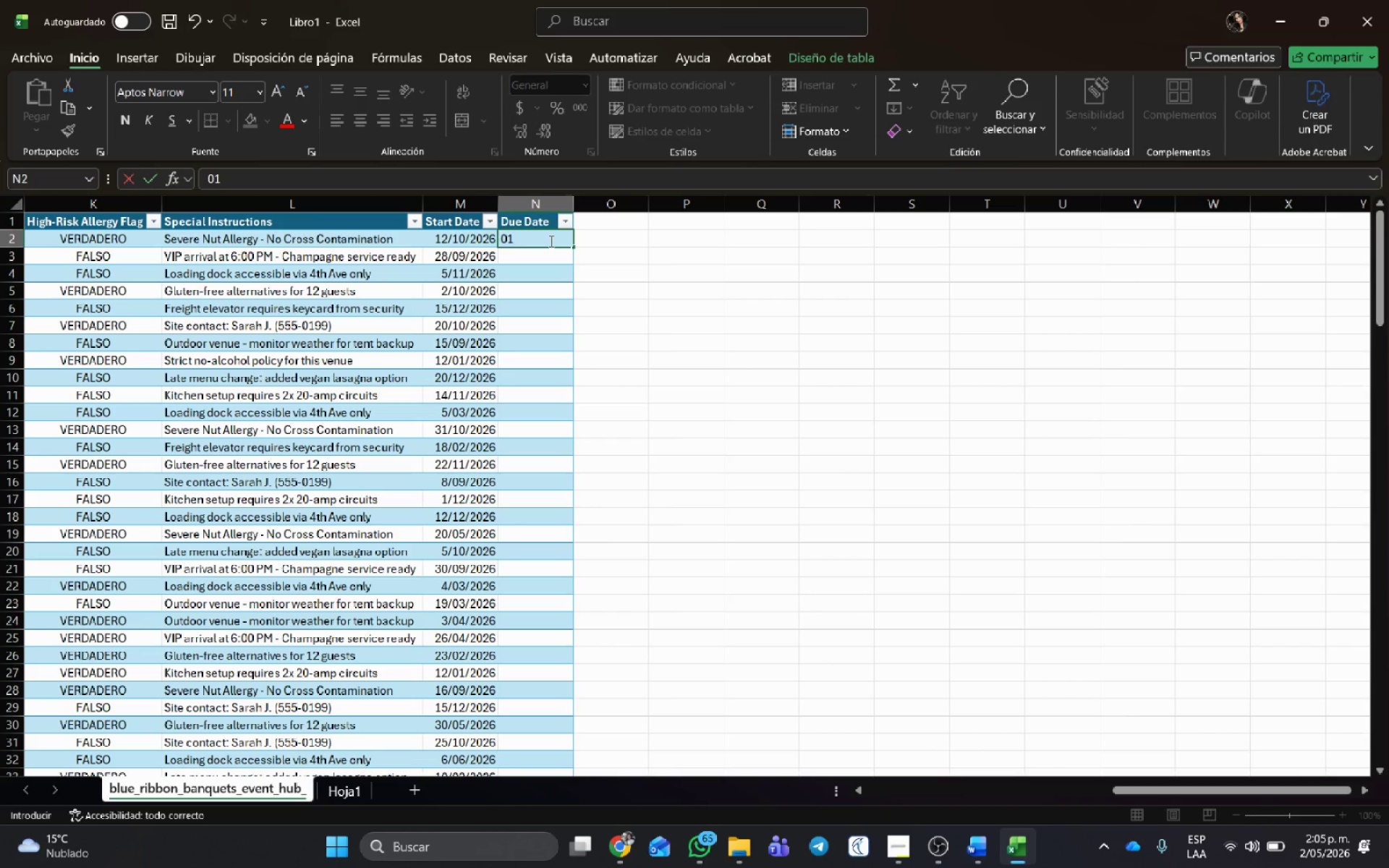 
key(NumpadDivide)
 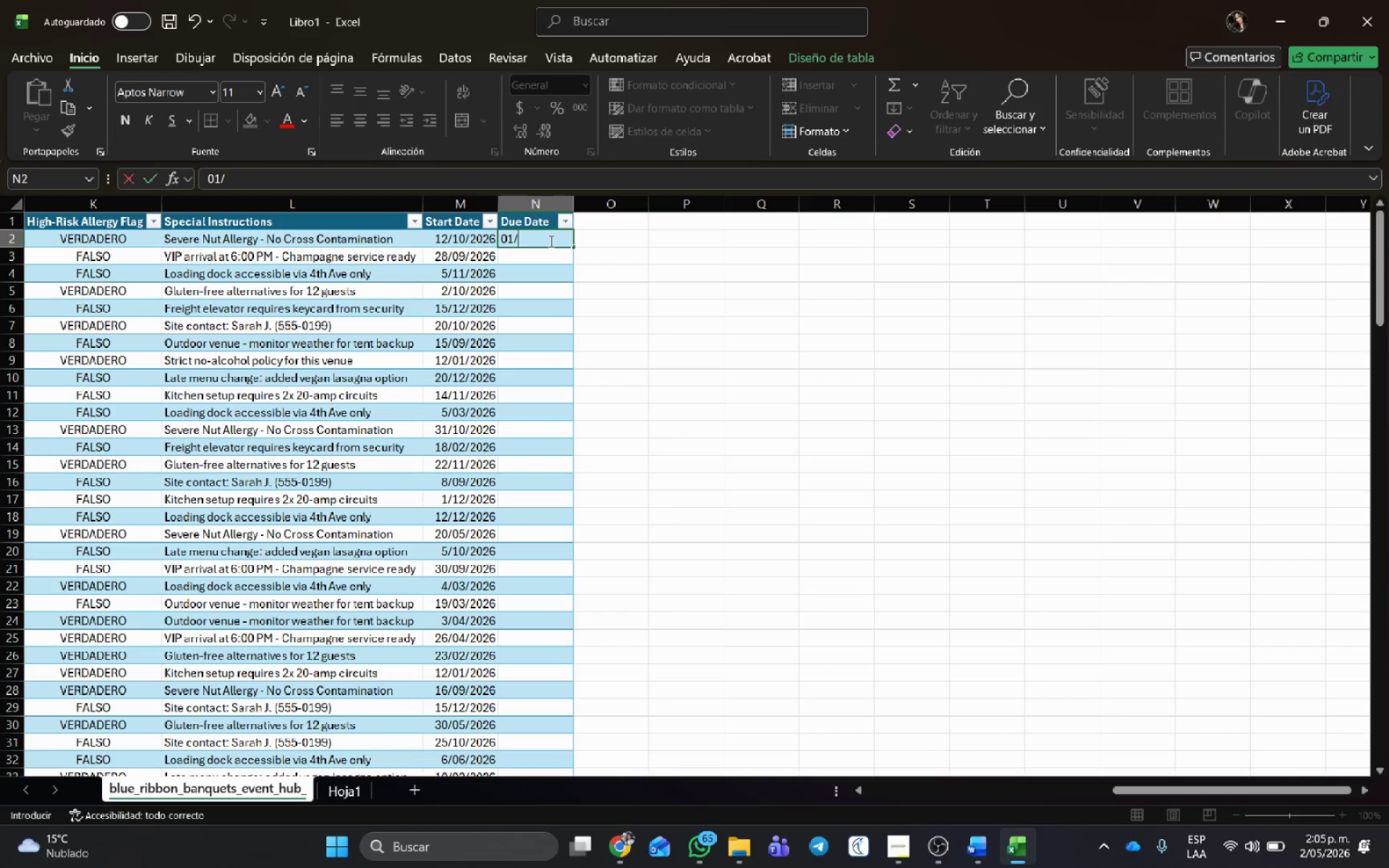 
key(Numpad0)
 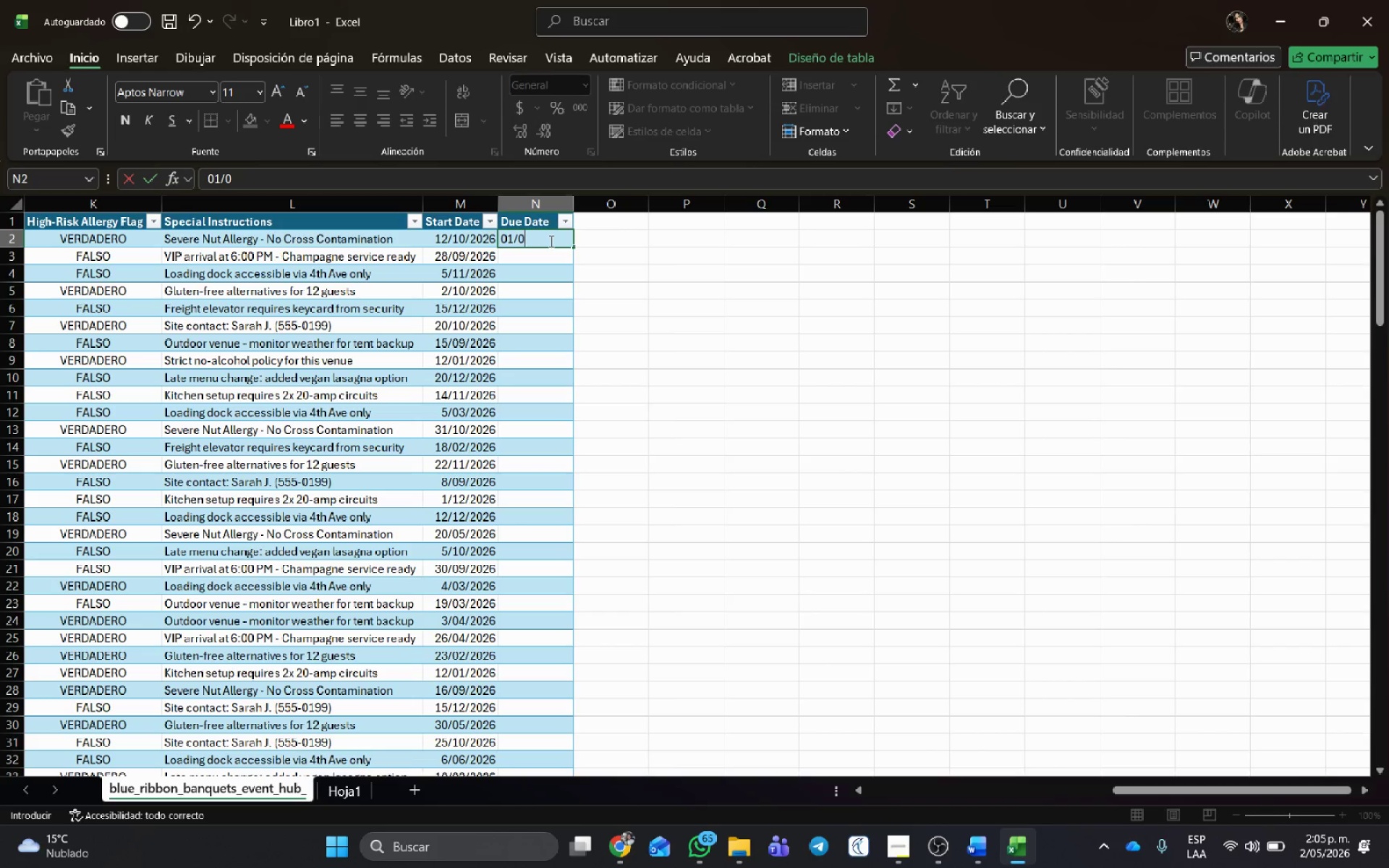 
key(Numpad2)
 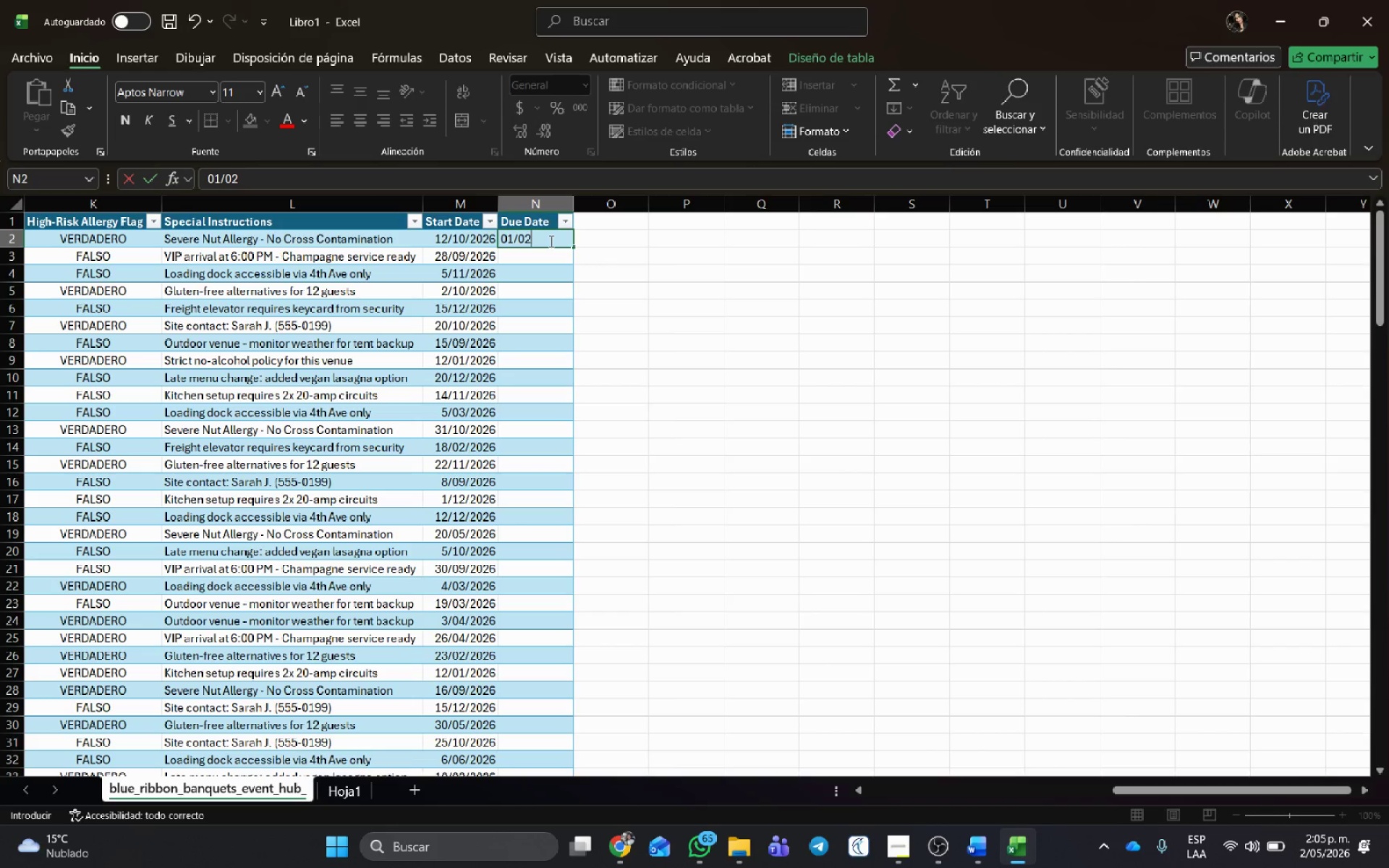 
key(Backspace)
 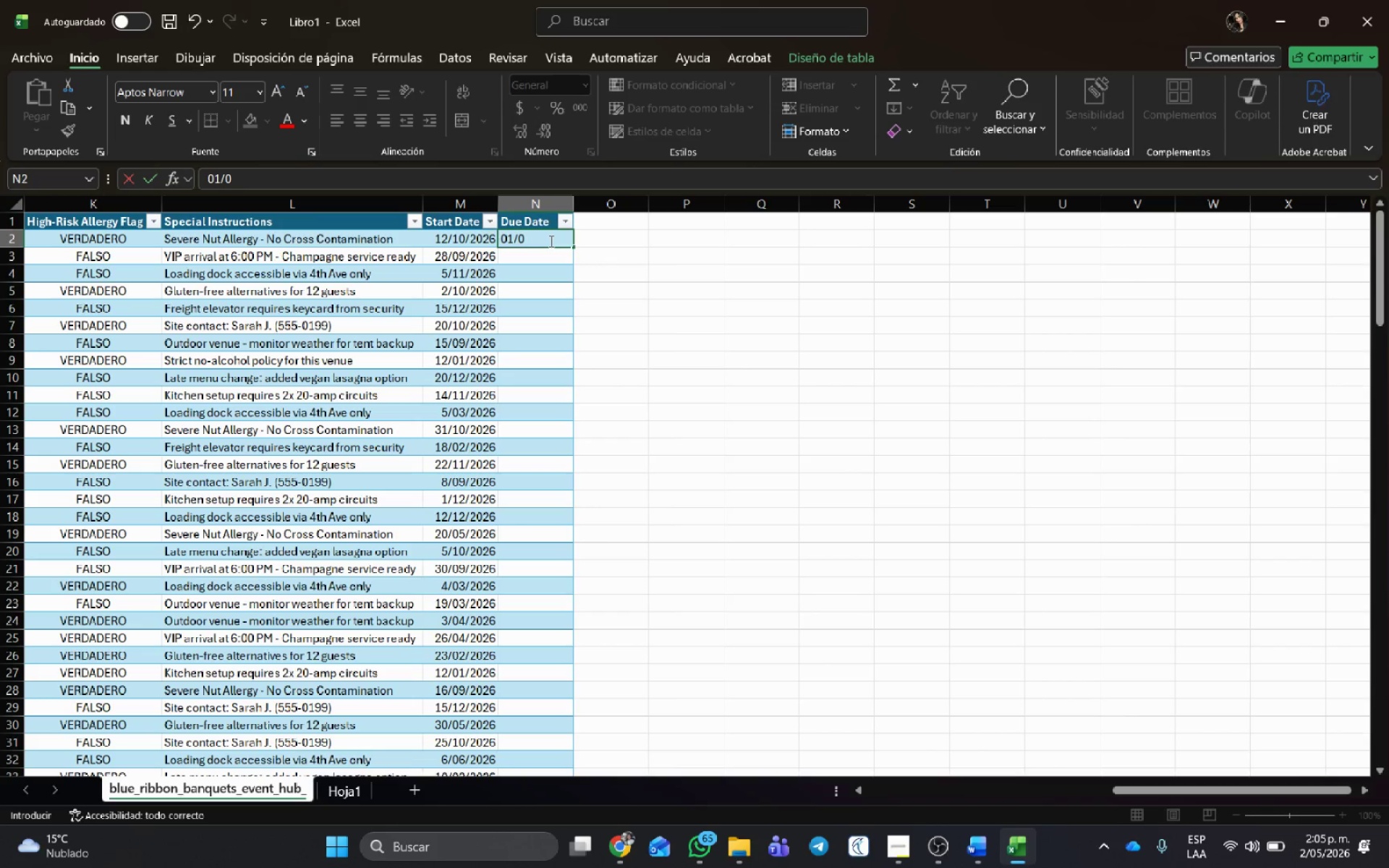 
key(Numpad1)
 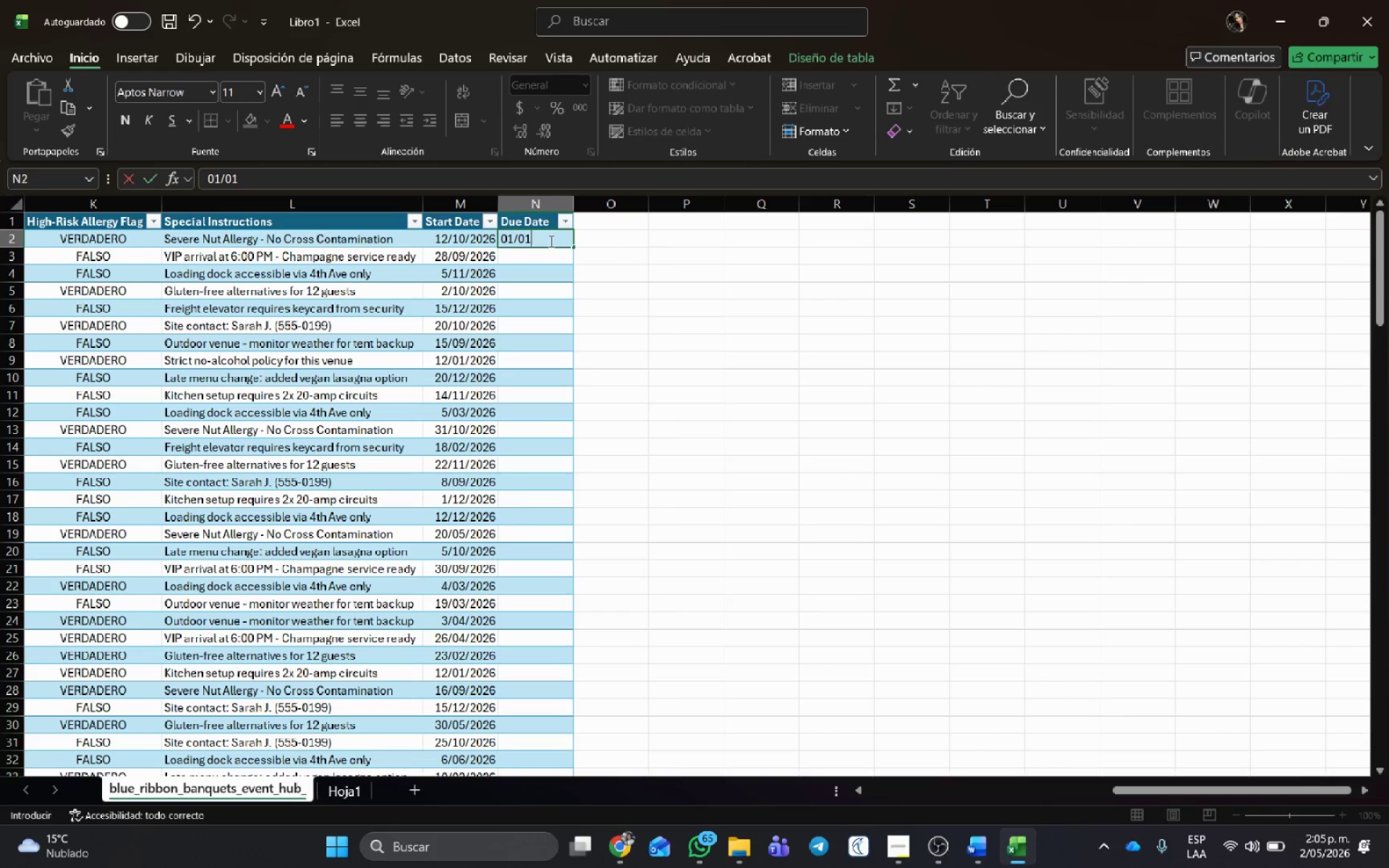 
key(NumpadDivide)
 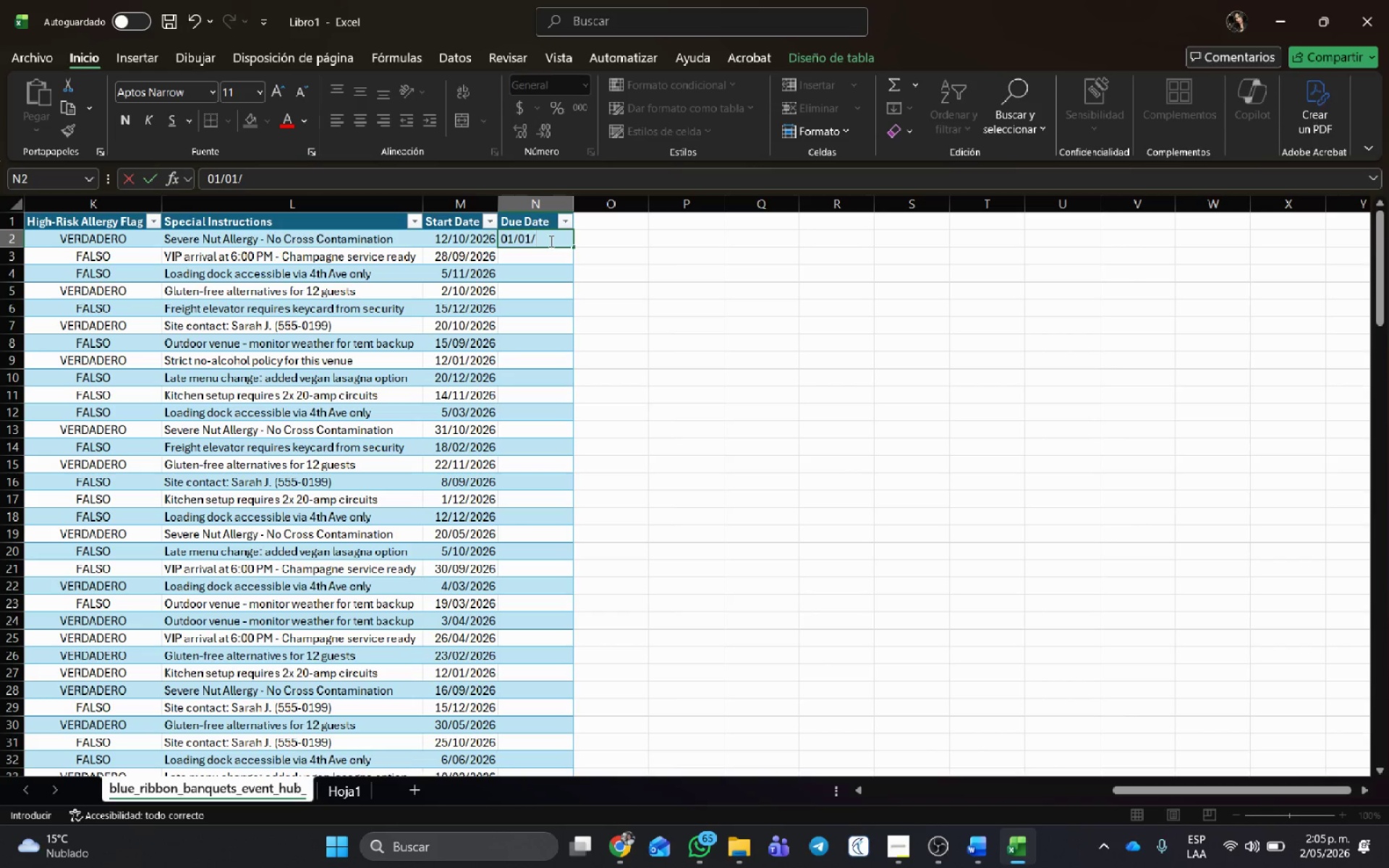 
key(Numpad2)
 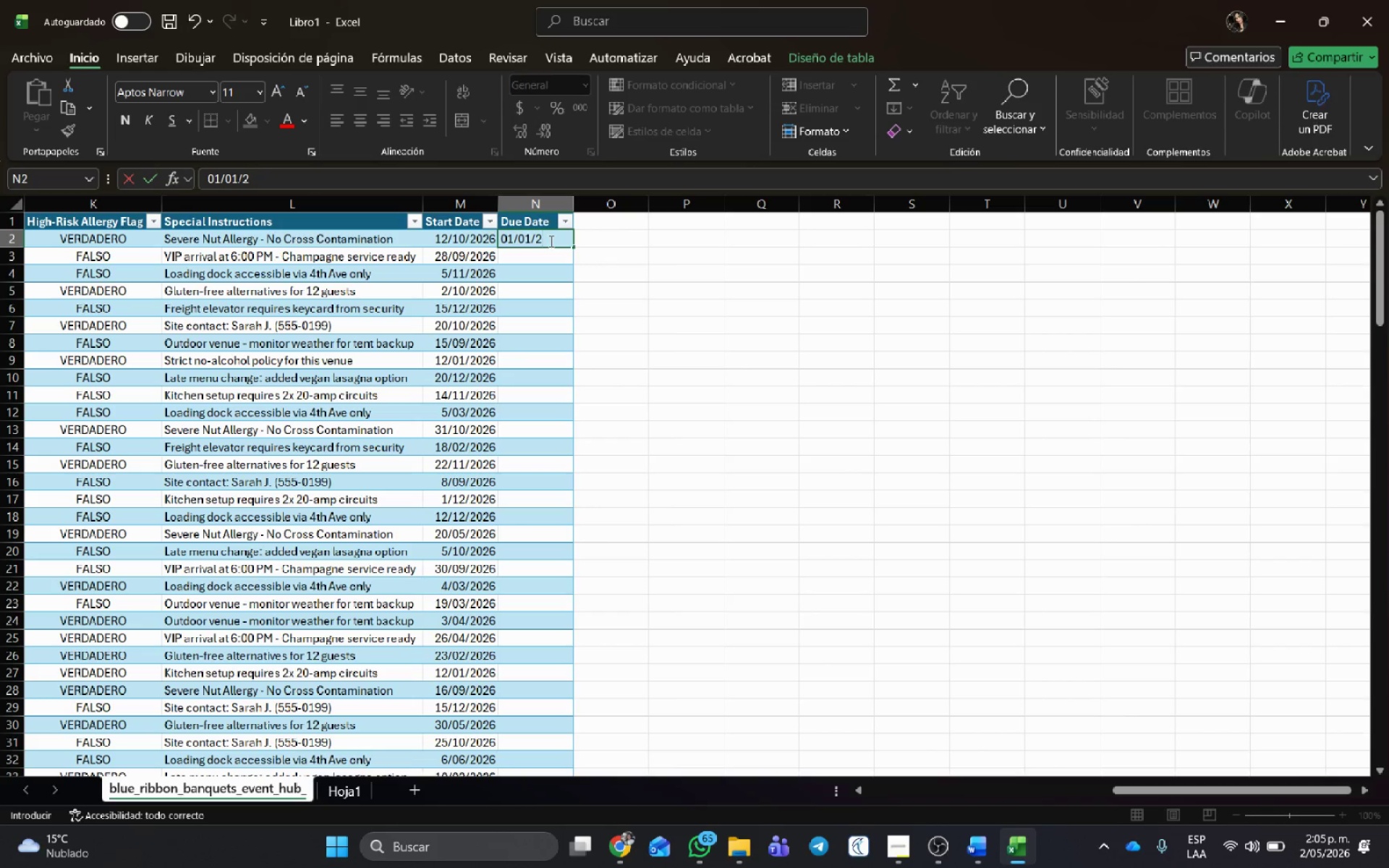 
key(Numpad0)
 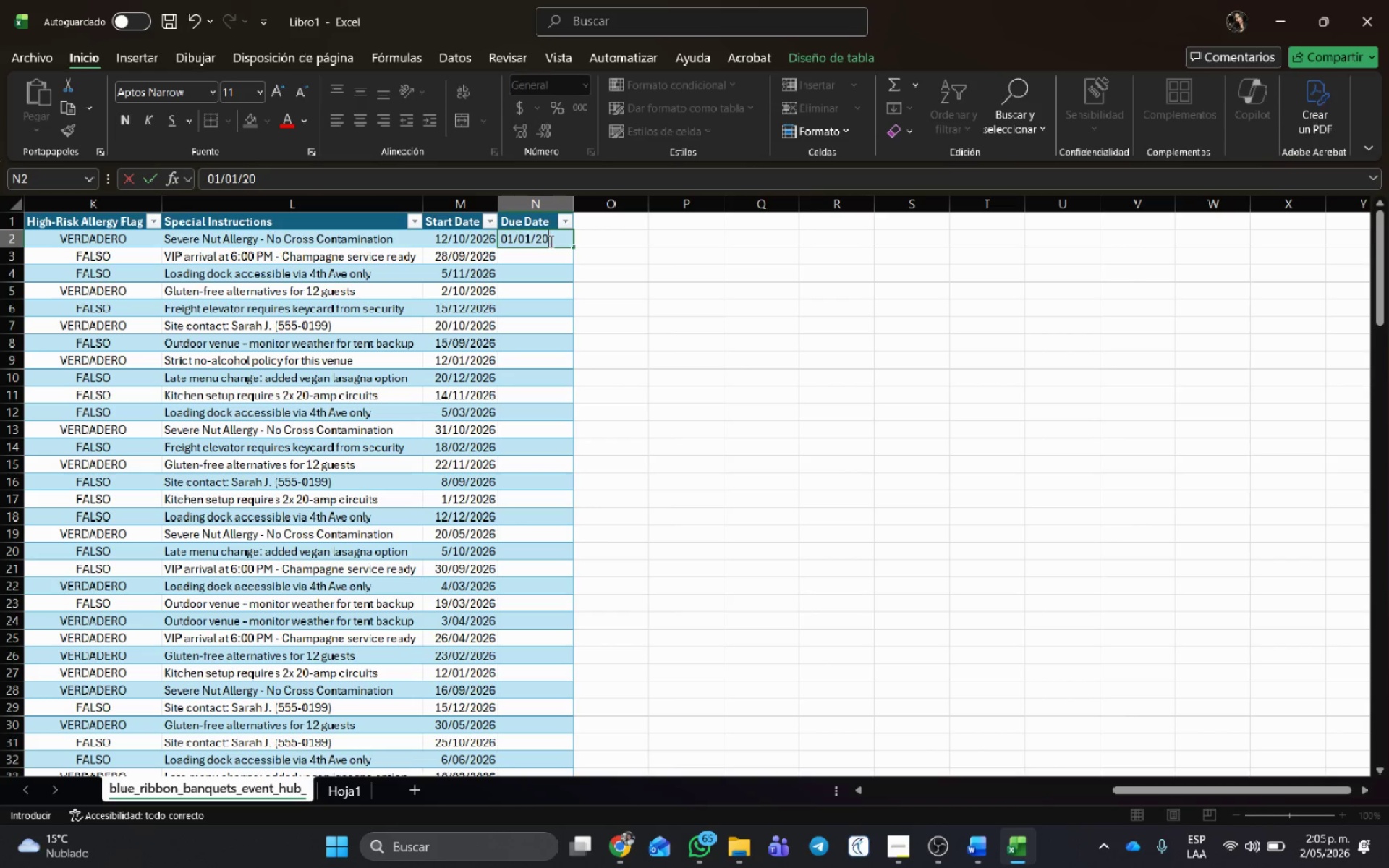 
key(Numpad2)
 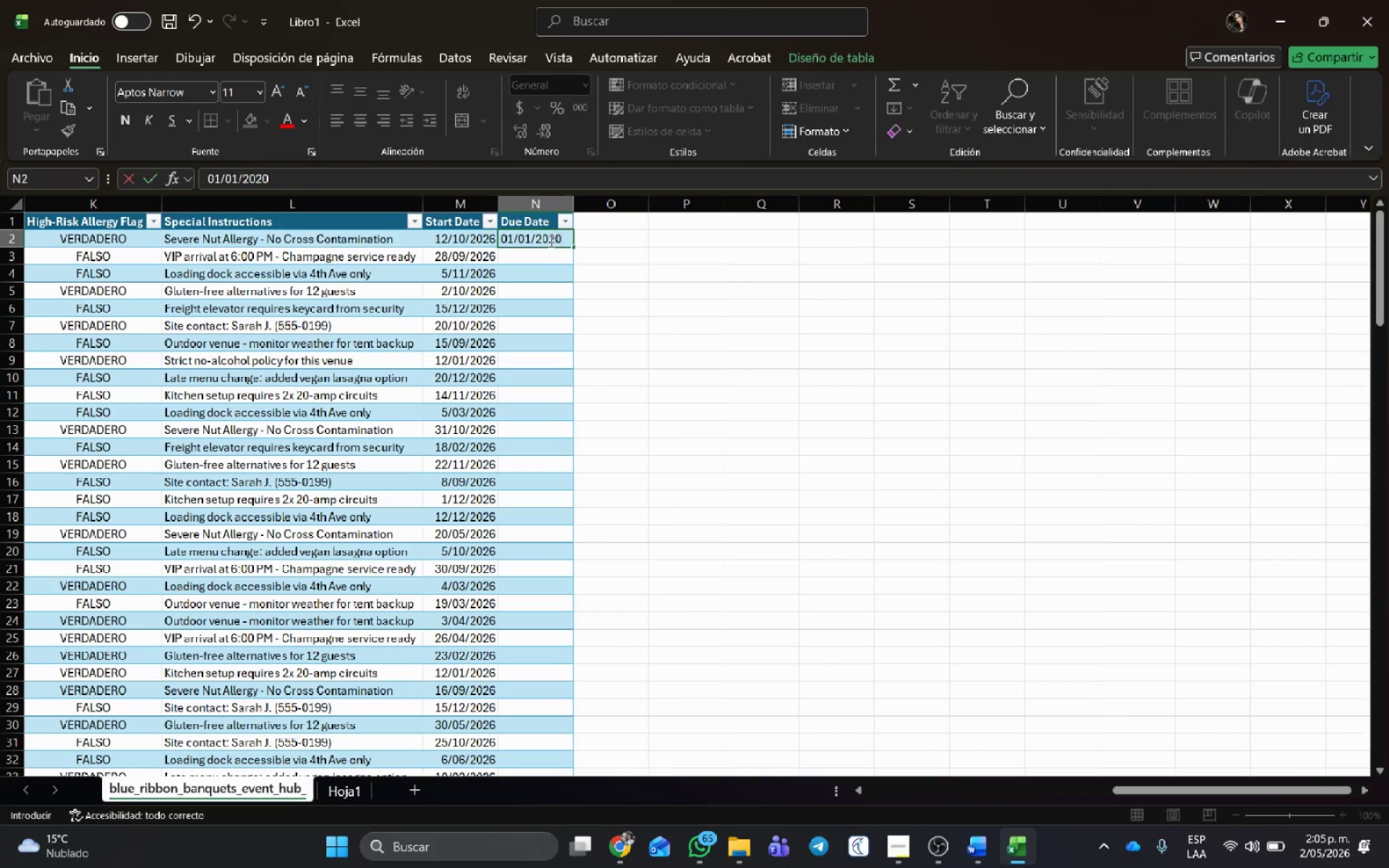 
key(Numpad0)
 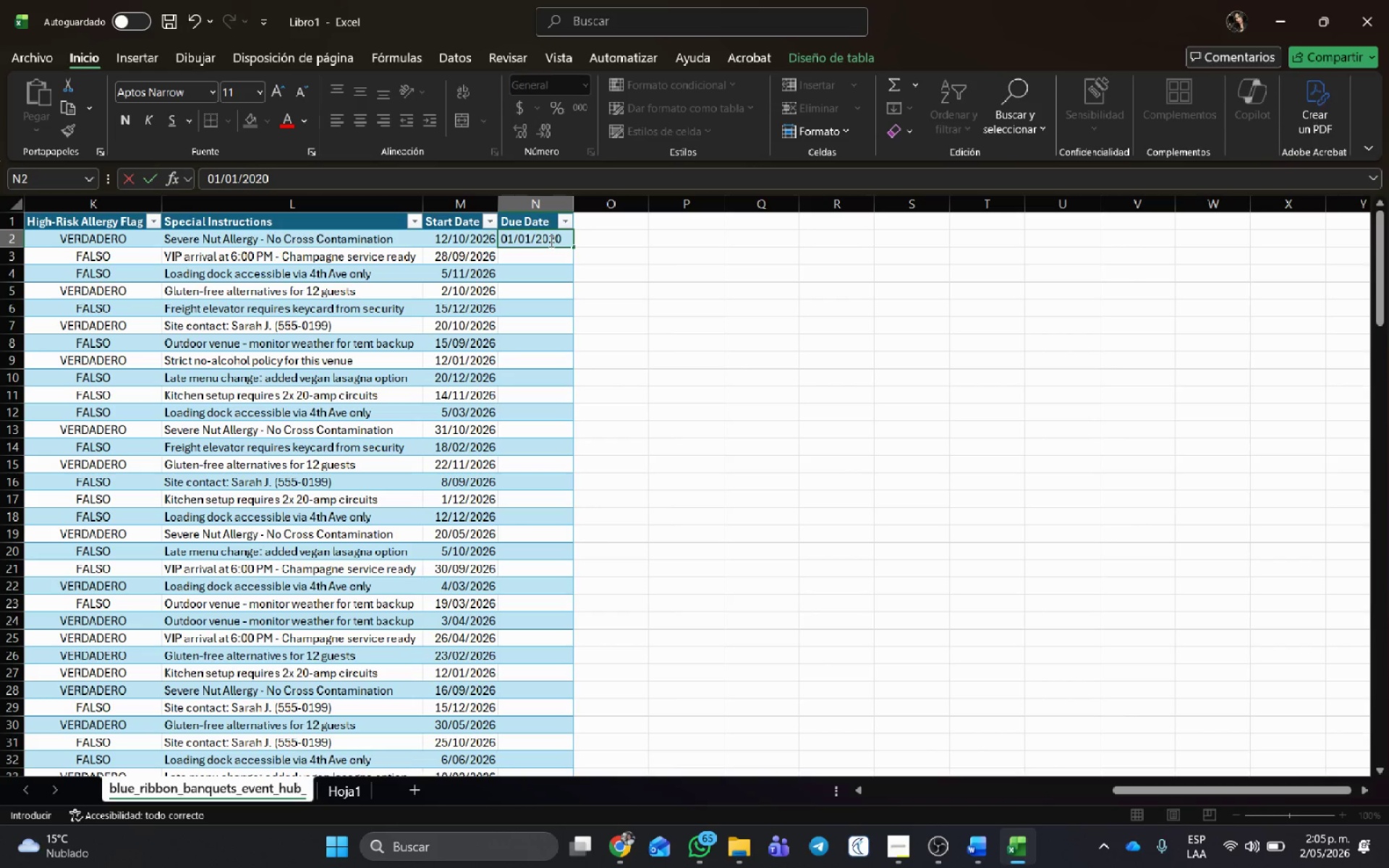 
key(Numpad6)
 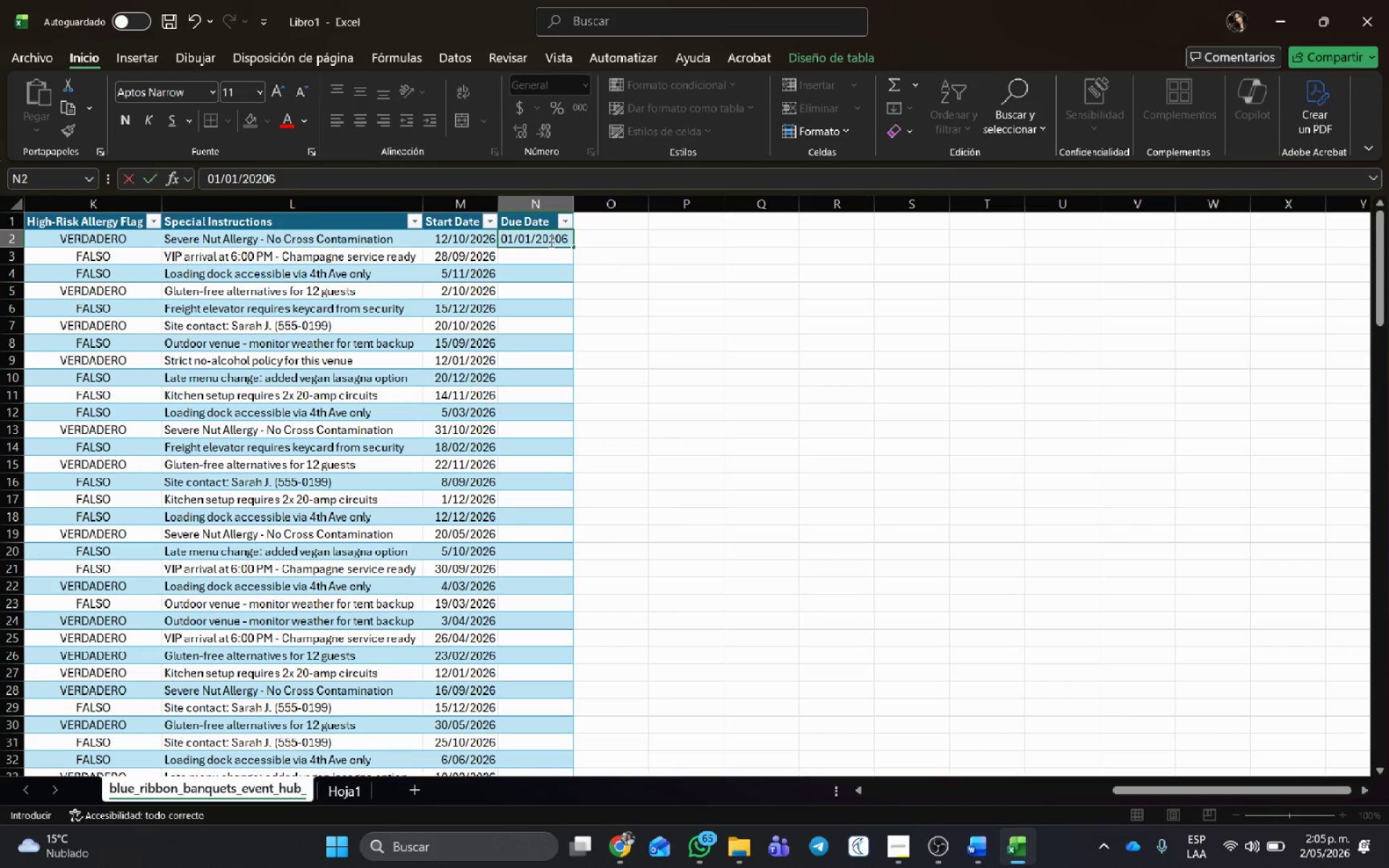 
key(Backspace)
 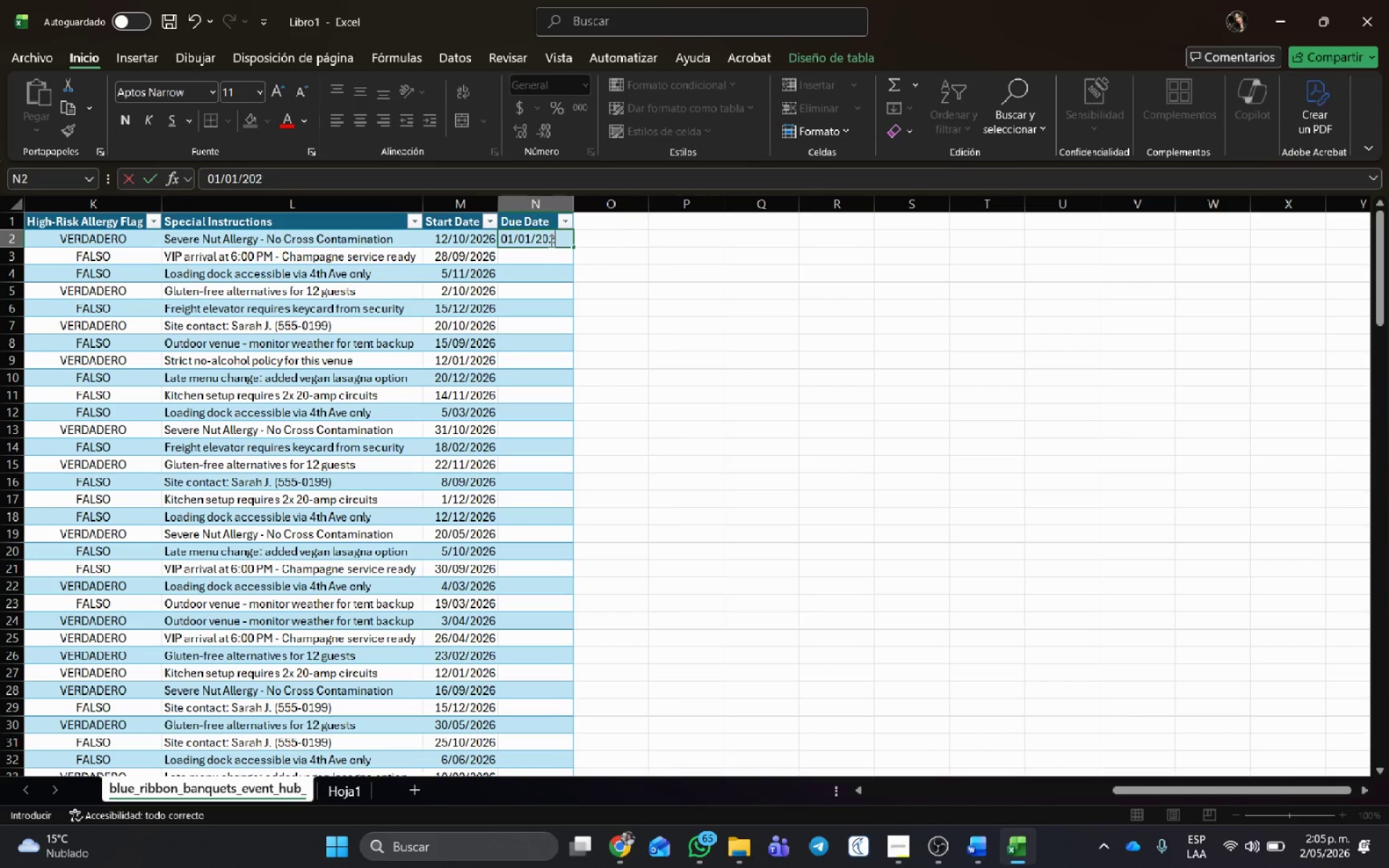 
key(Backspace)
 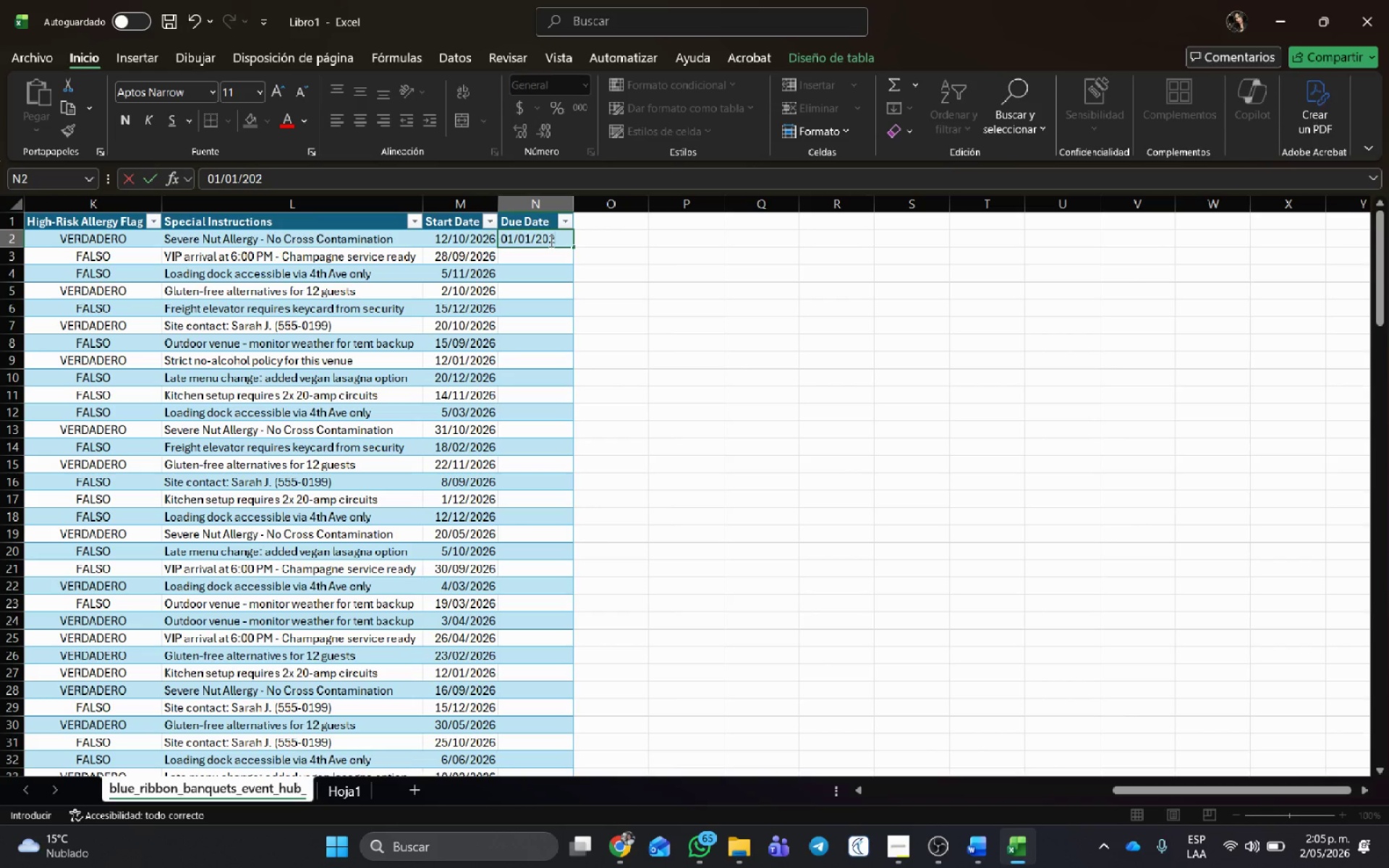 
key(Numpad7)
 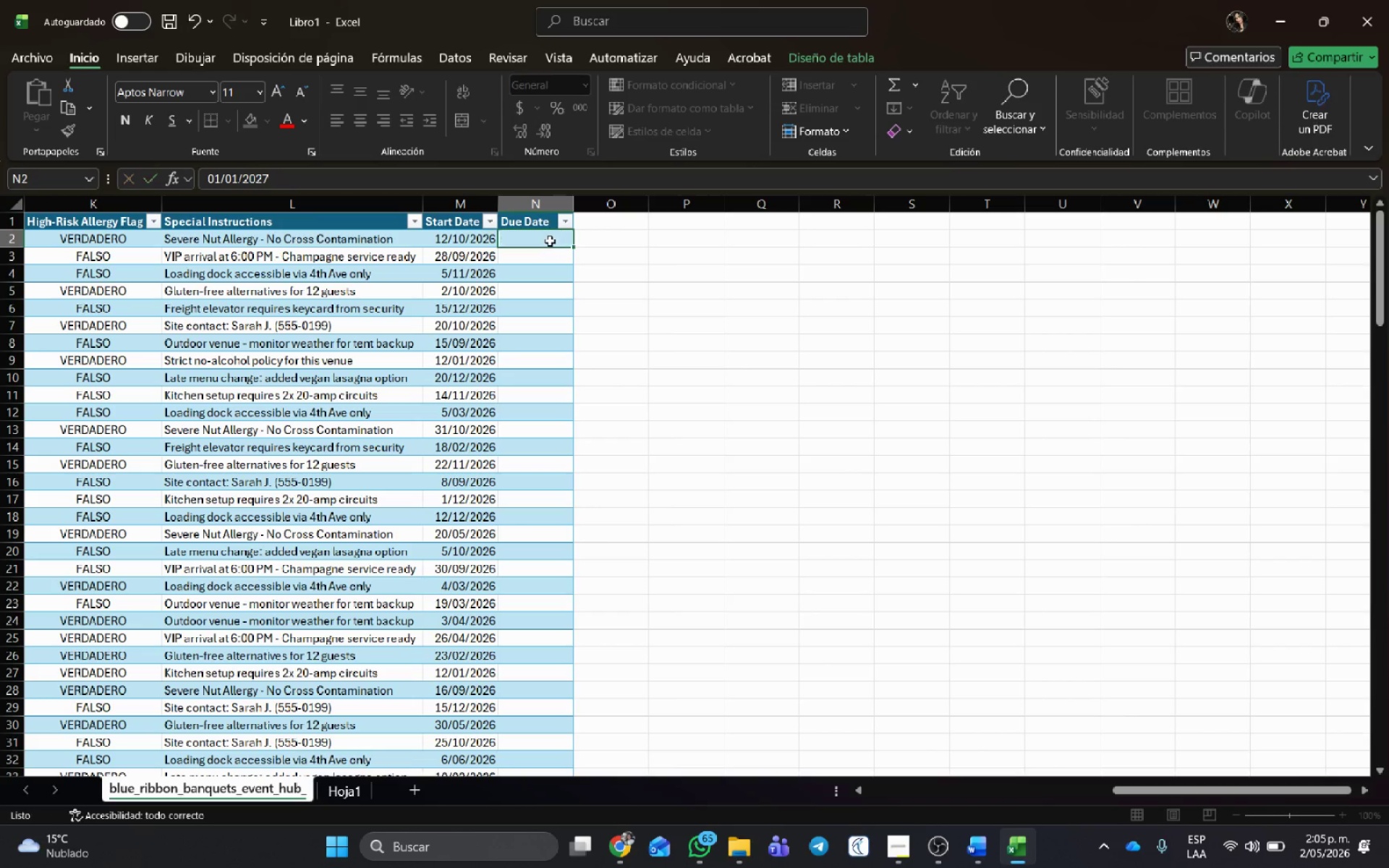 
key(NumpadEnter)
 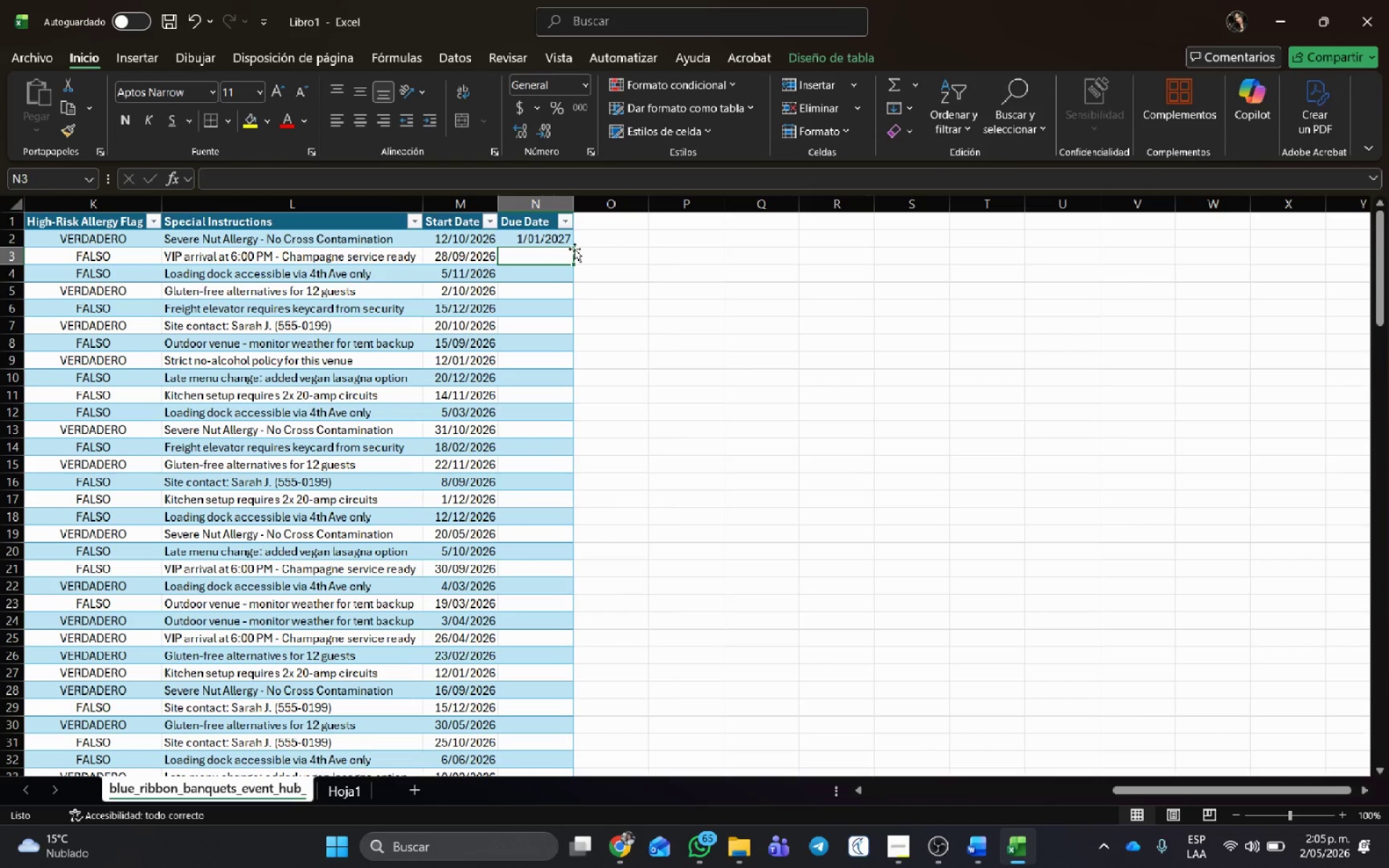 
left_click([548, 237])
 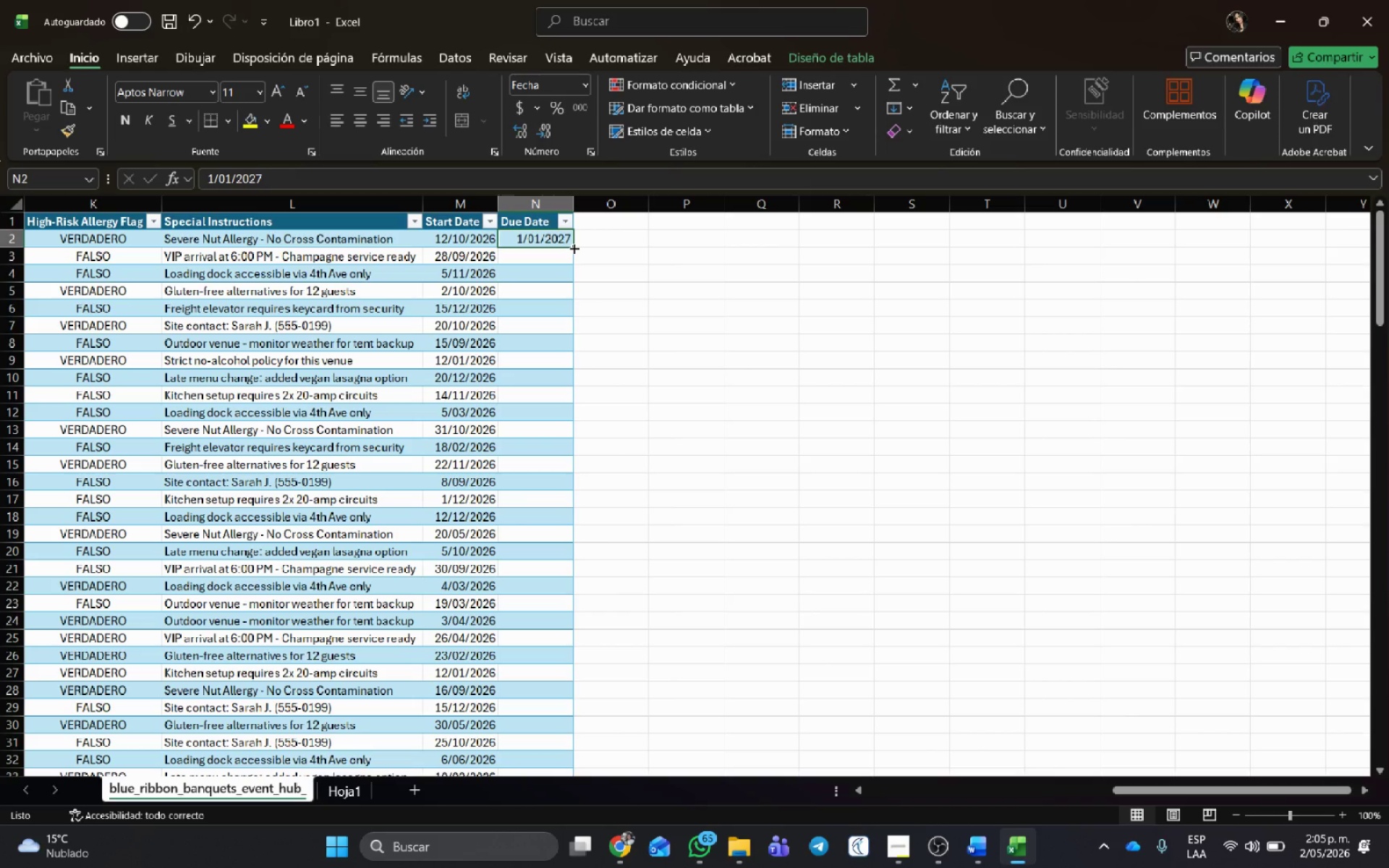 
left_click_drag(start_coordinate=[573, 247], to_coordinate=[537, 728])
 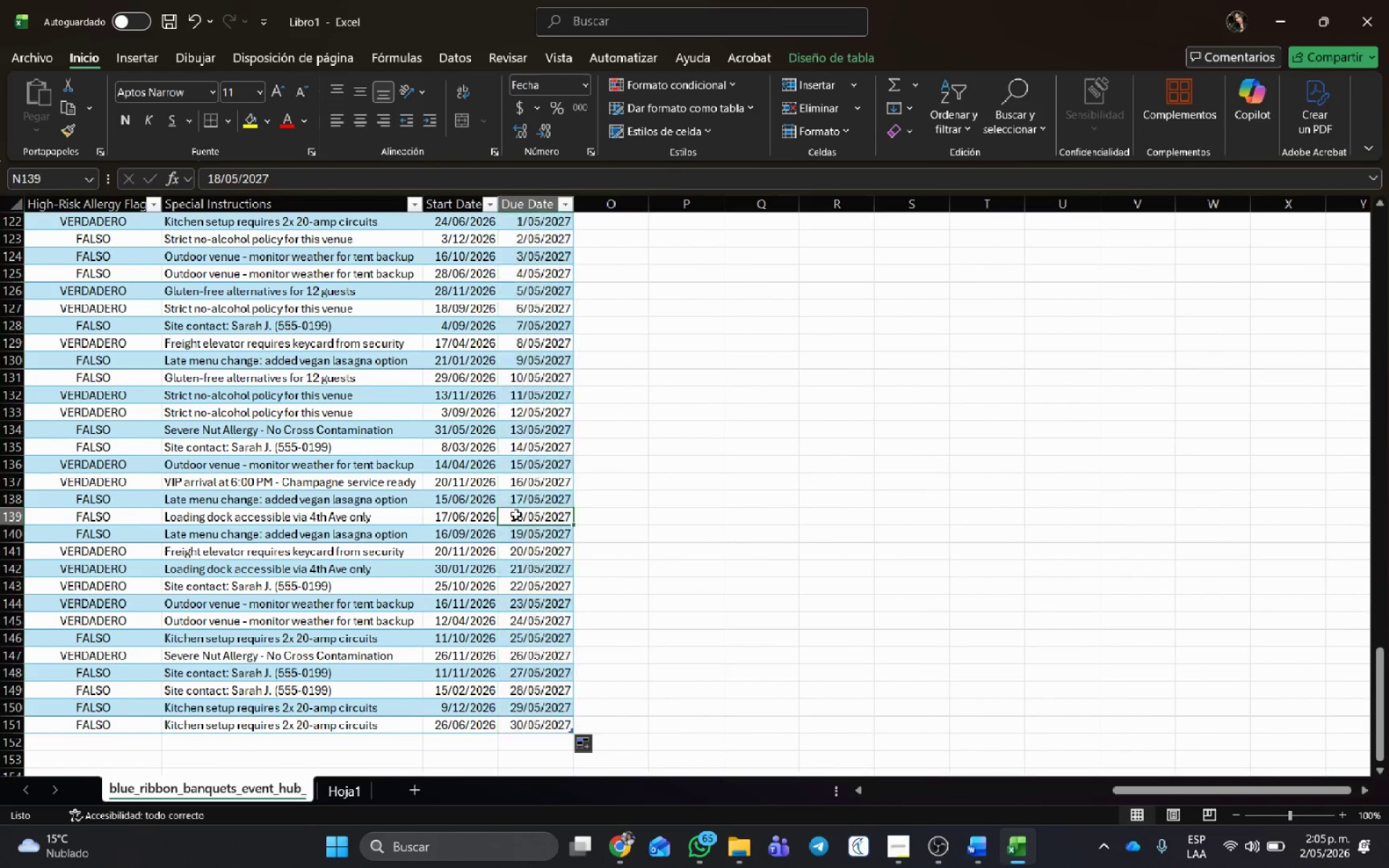 
scroll: coordinate [433, 475], scroll_direction: up, amount: 10.0
 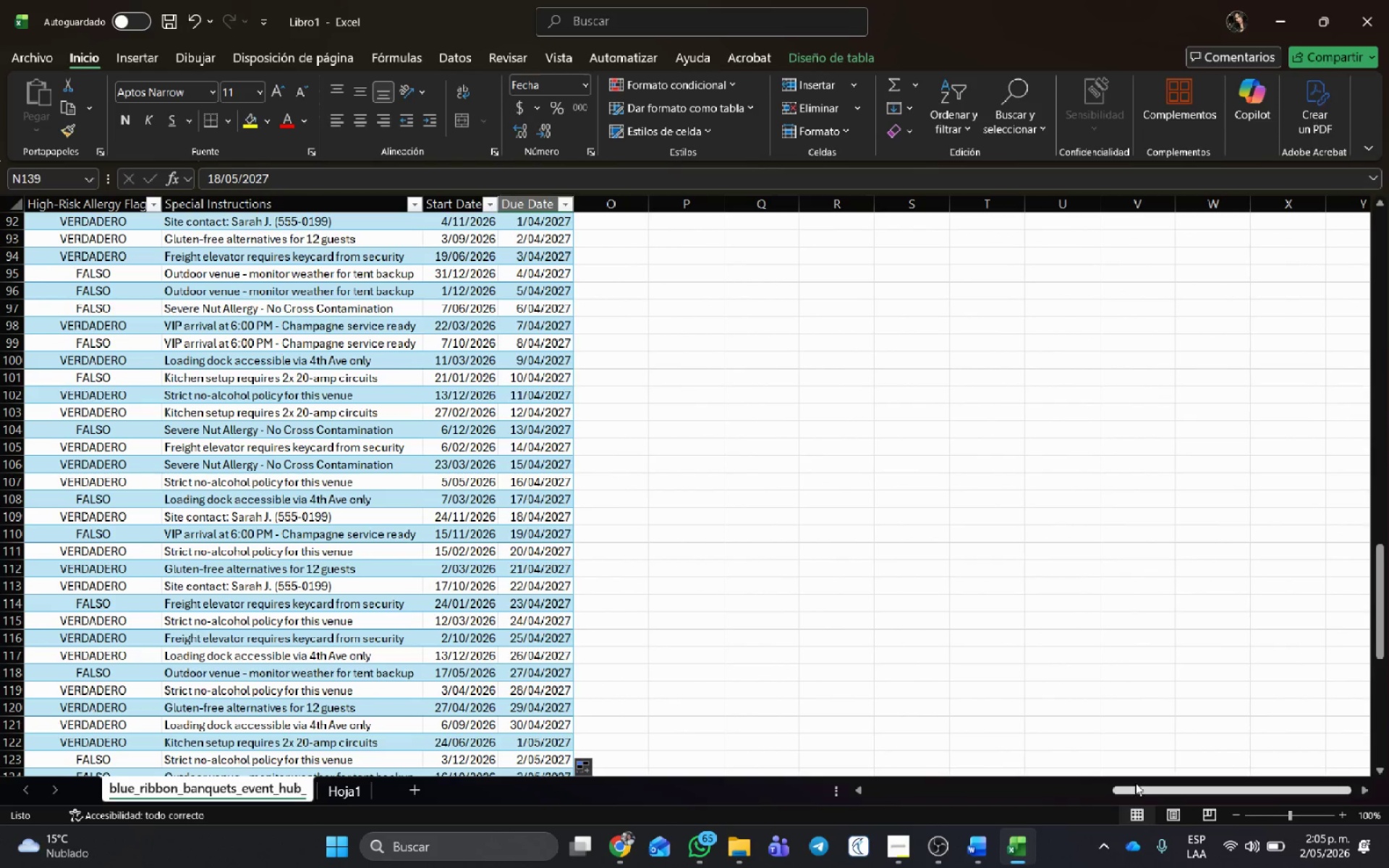 
left_click_drag(start_coordinate=[1137, 788], to_coordinate=[836, 830])
 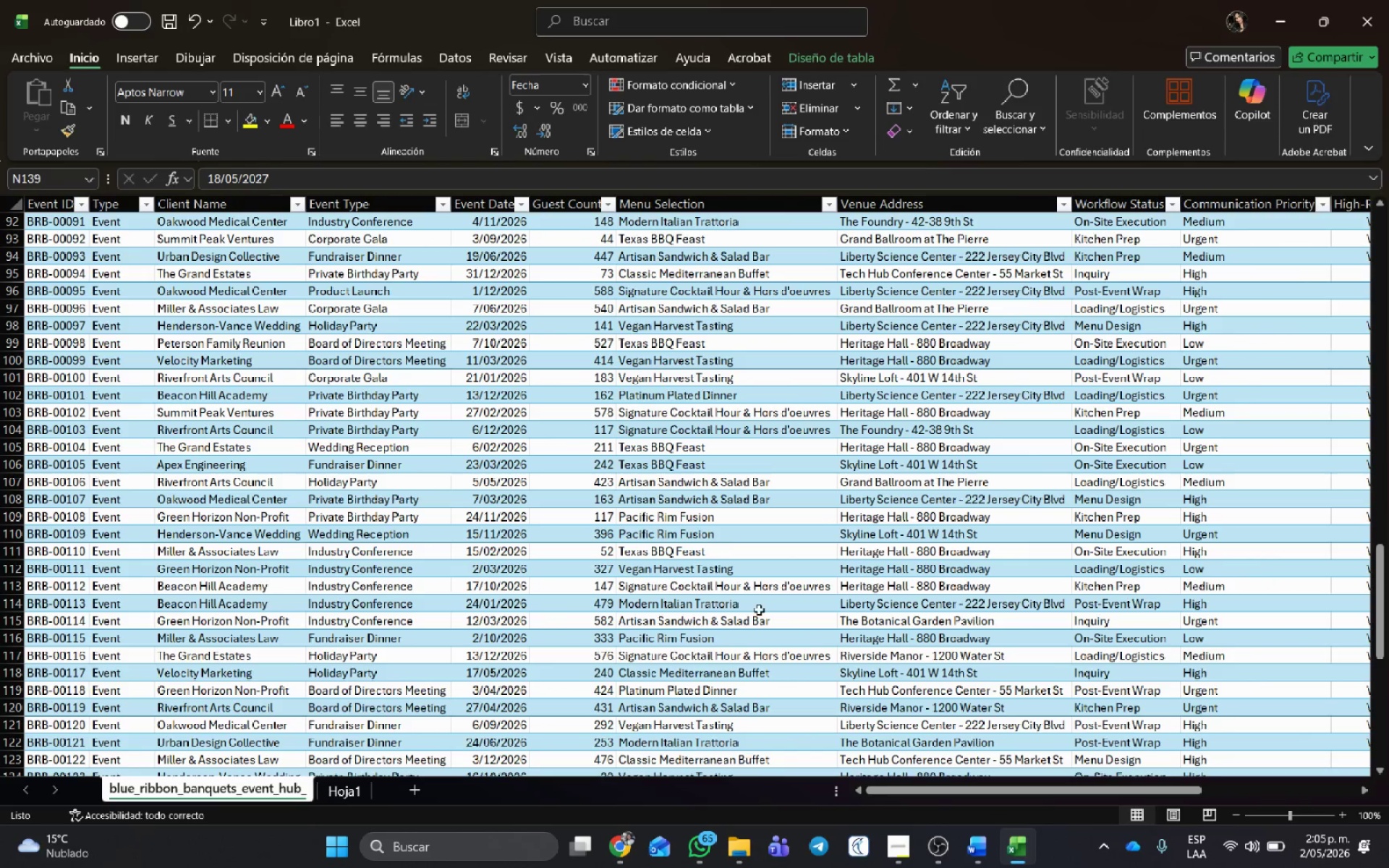 
left_click([493, 239])
 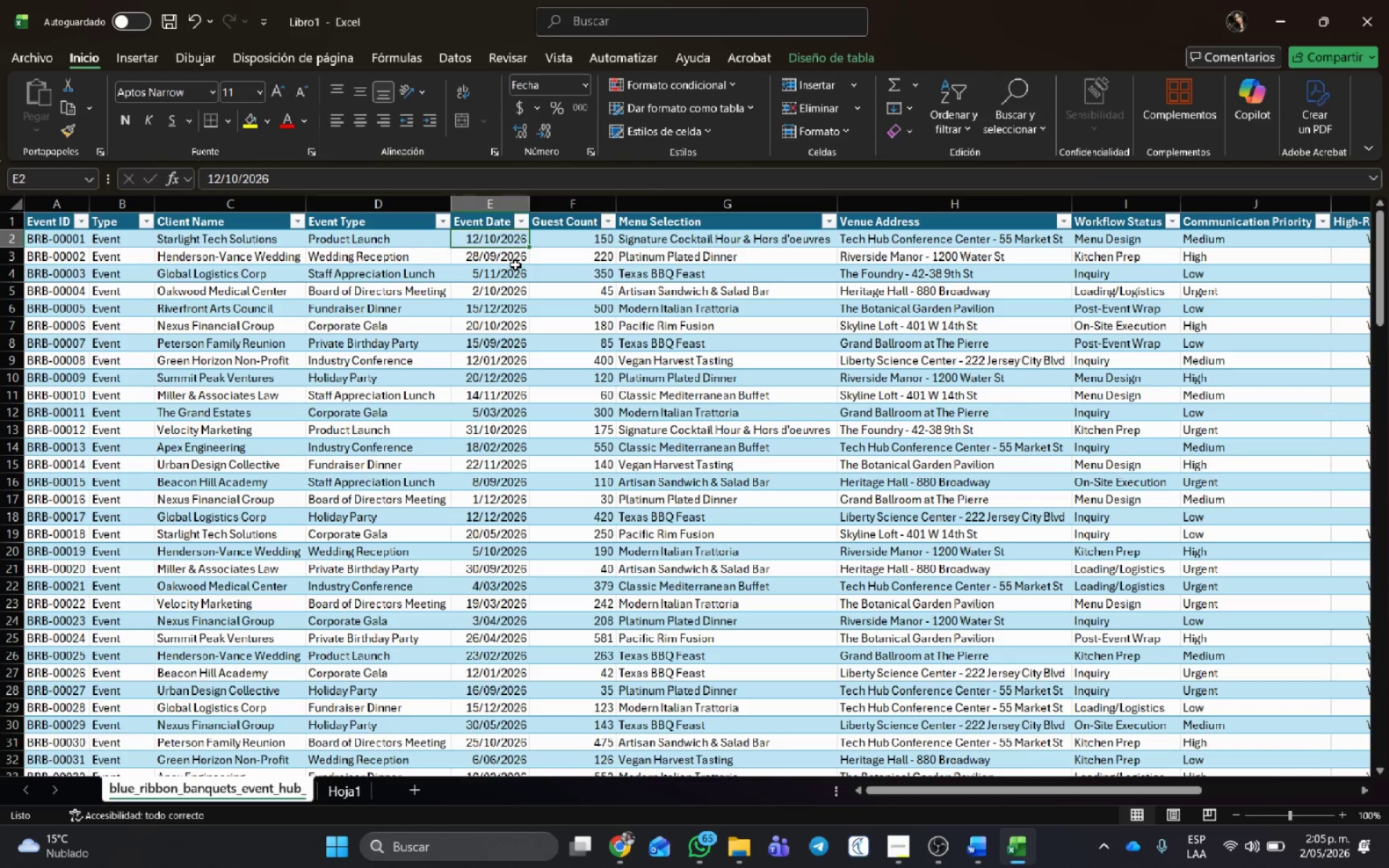 
scroll: coordinate [572, 490], scroll_direction: up, amount: 35.0
 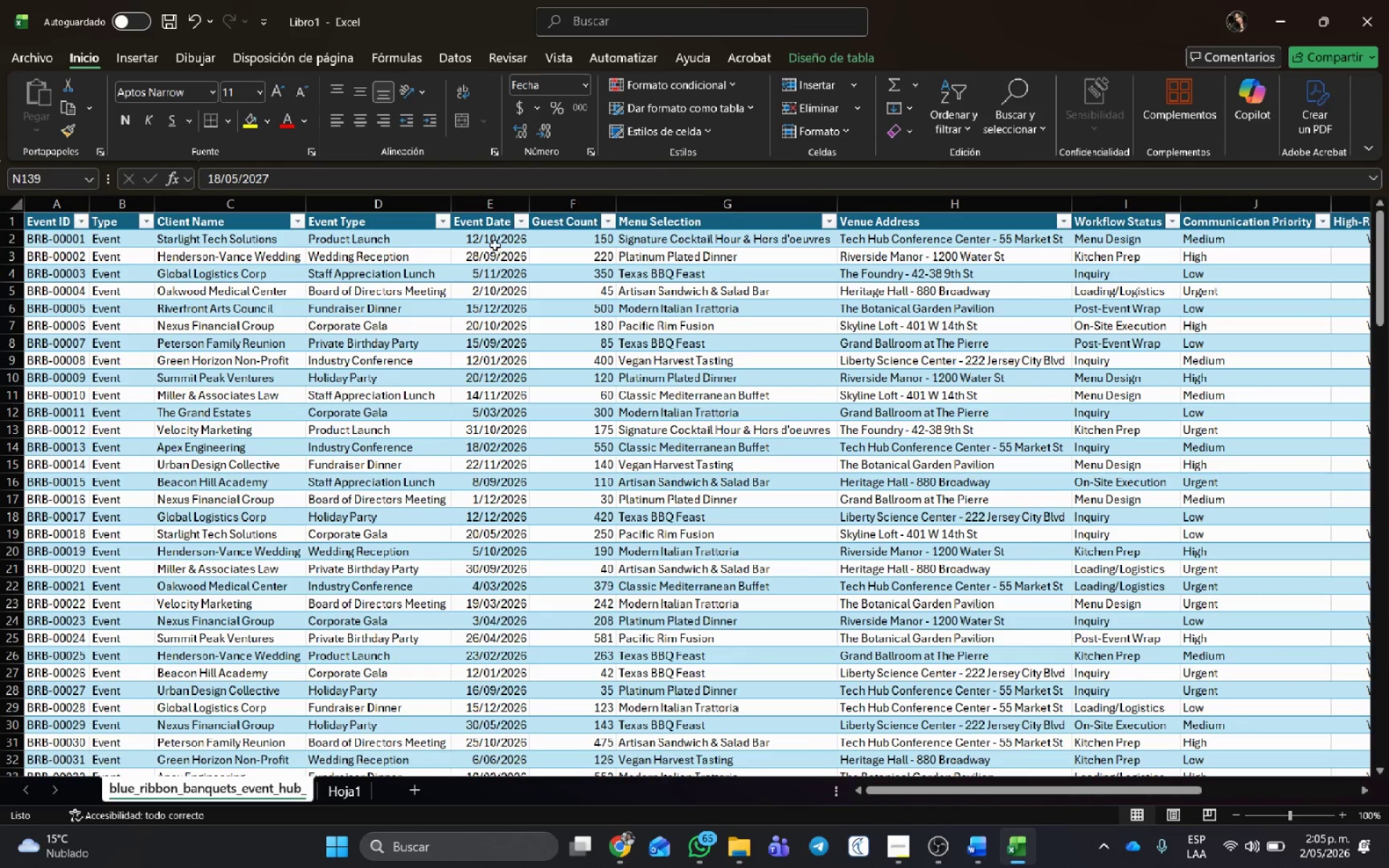 
left_click([504, 241])
 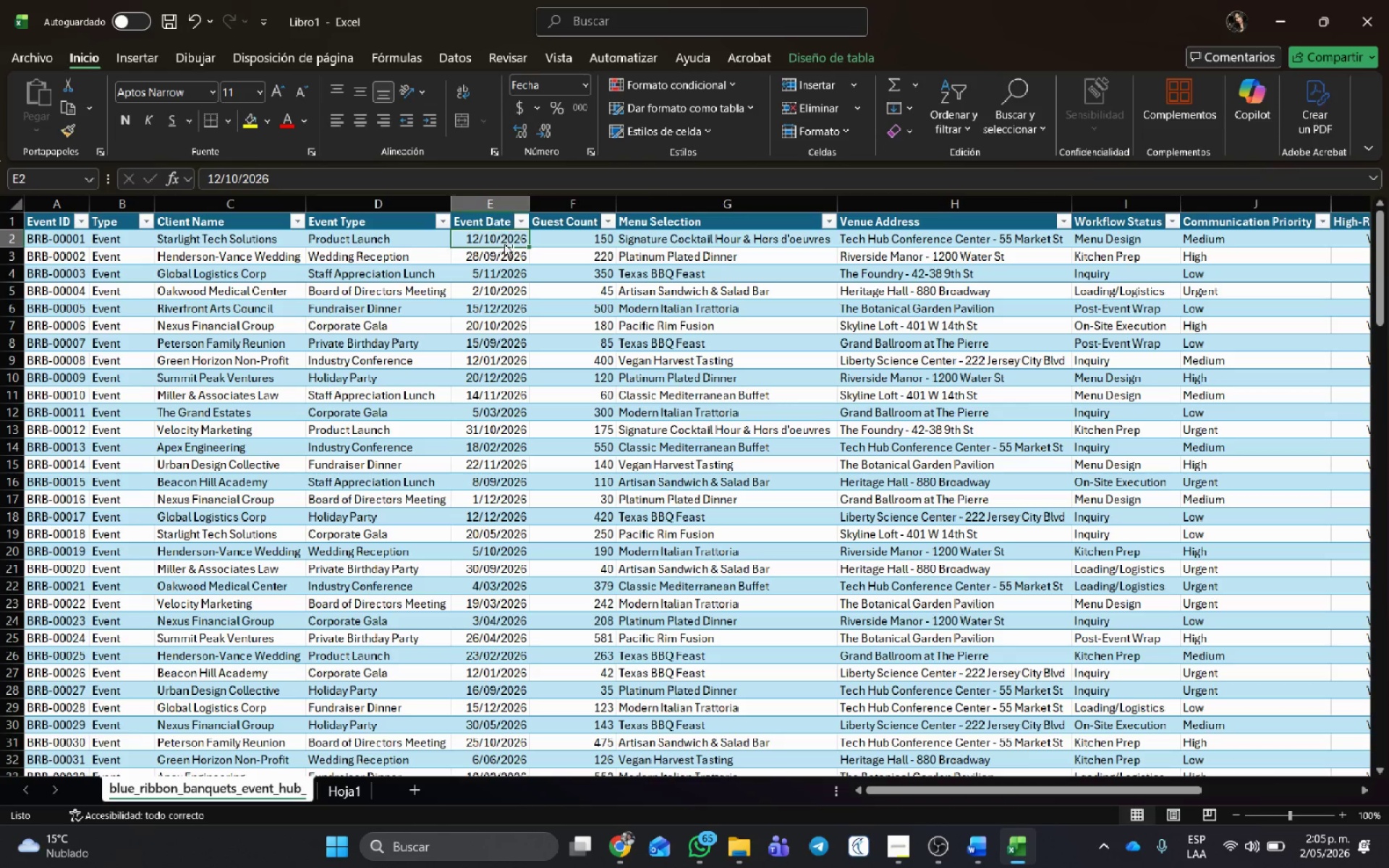 
key(Control+Shift+ArrowDown)
 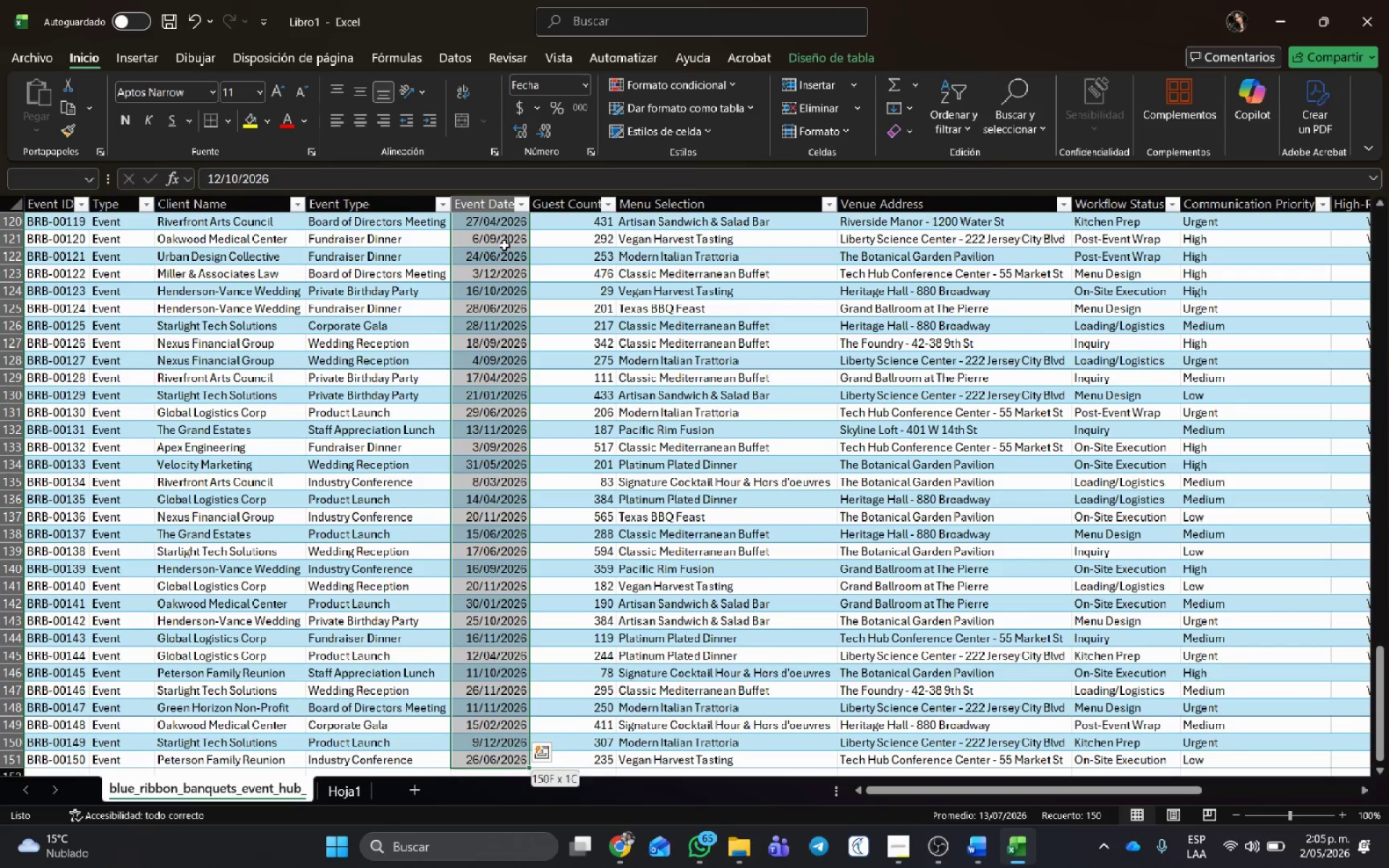 
hold_key(key=ControlLeft, duration=0.61)
 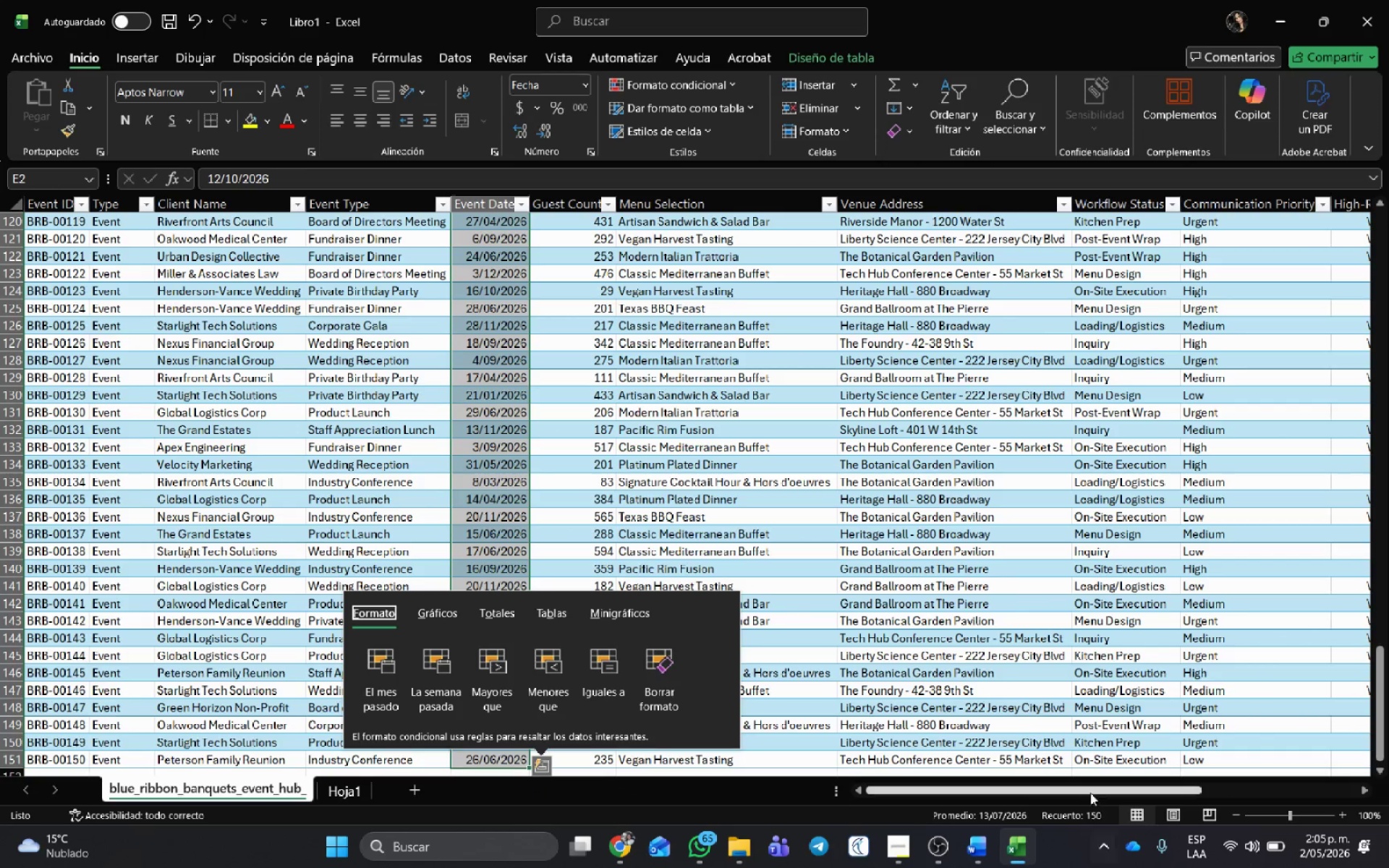 
left_click_drag(start_coordinate=[1090, 793], to_coordinate=[1388, 745])
 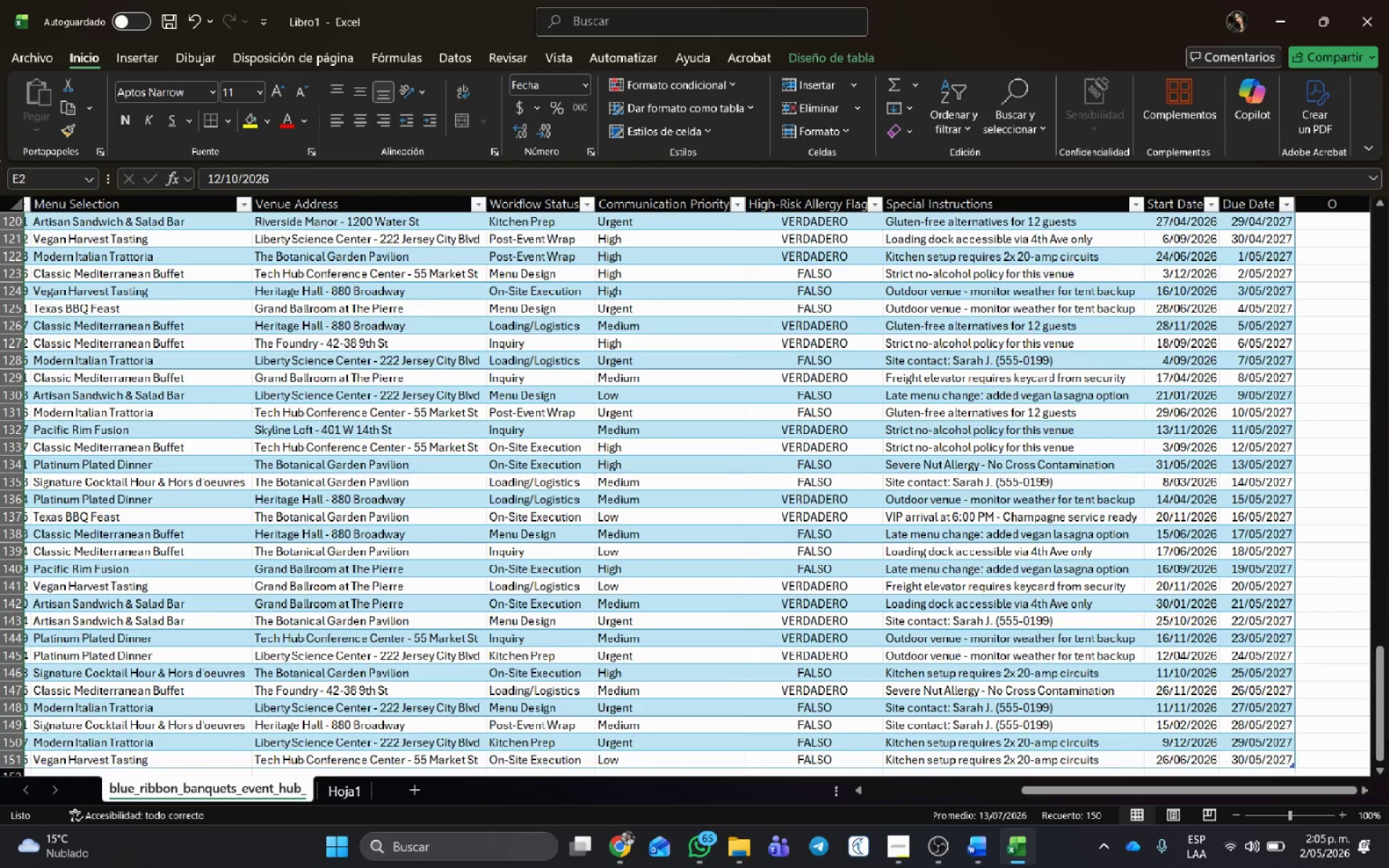 
scroll: coordinate [1193, 282], scroll_direction: up, amount: 37.0
 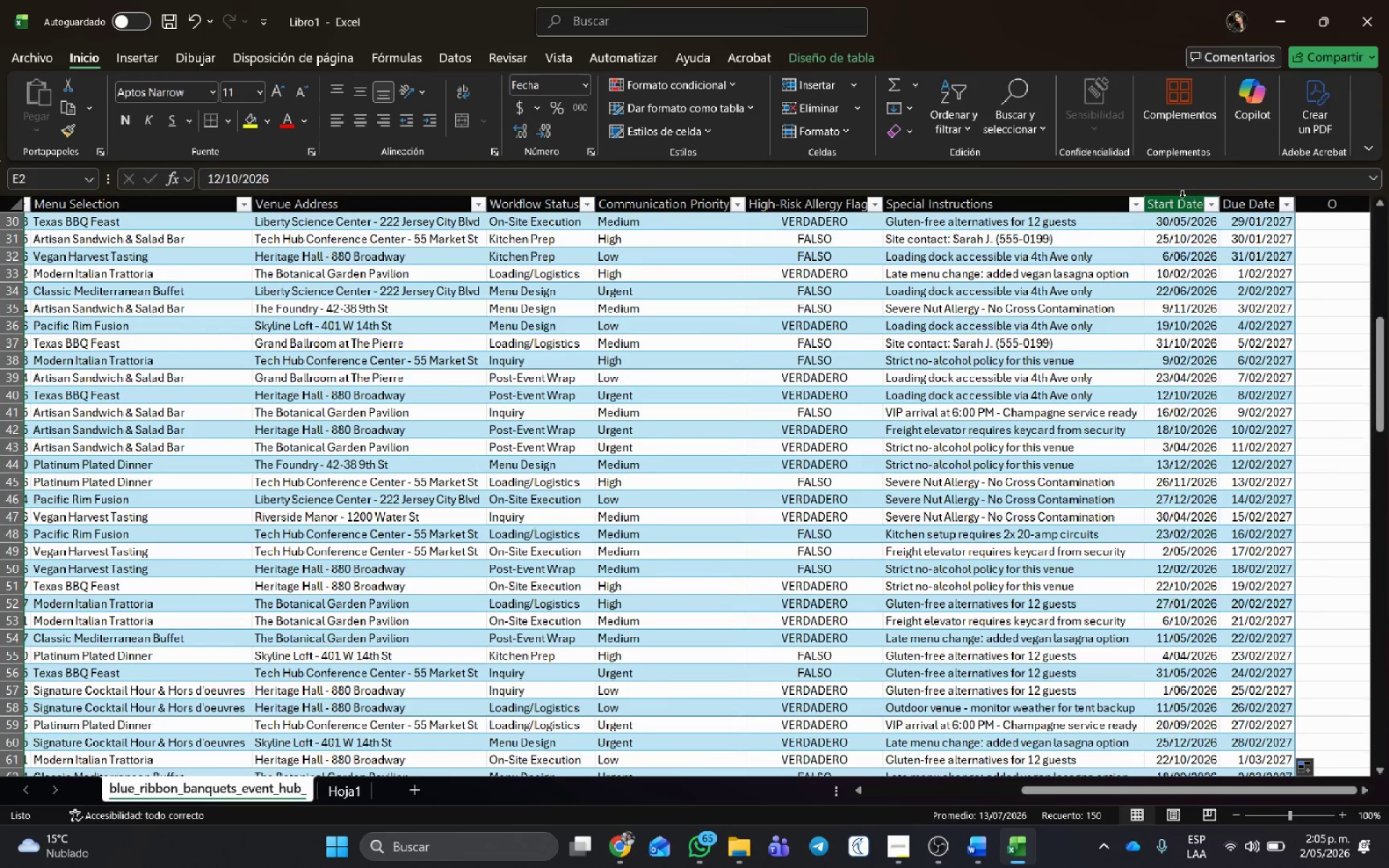 
left_click([1182, 197])
 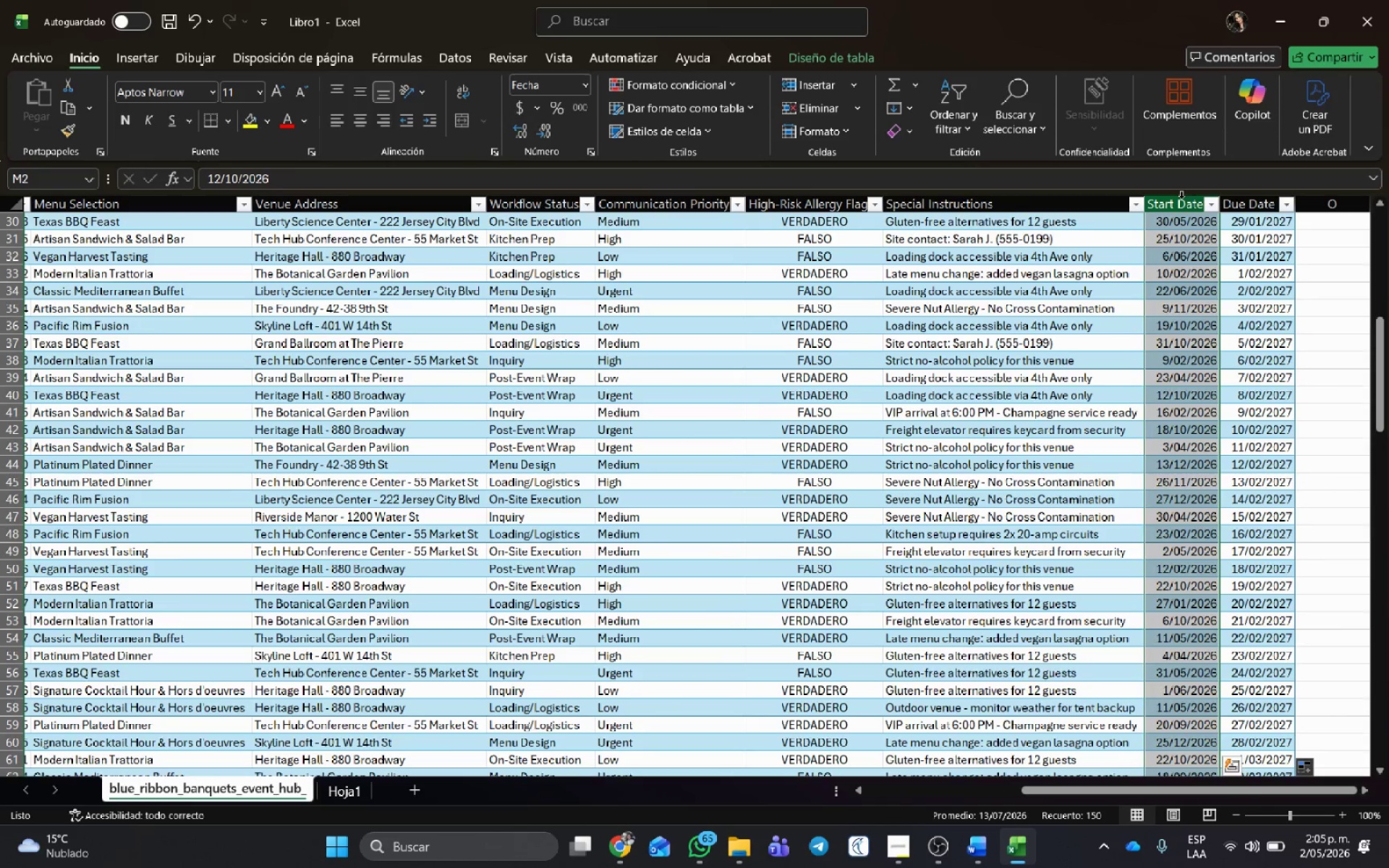 
type(Due)
 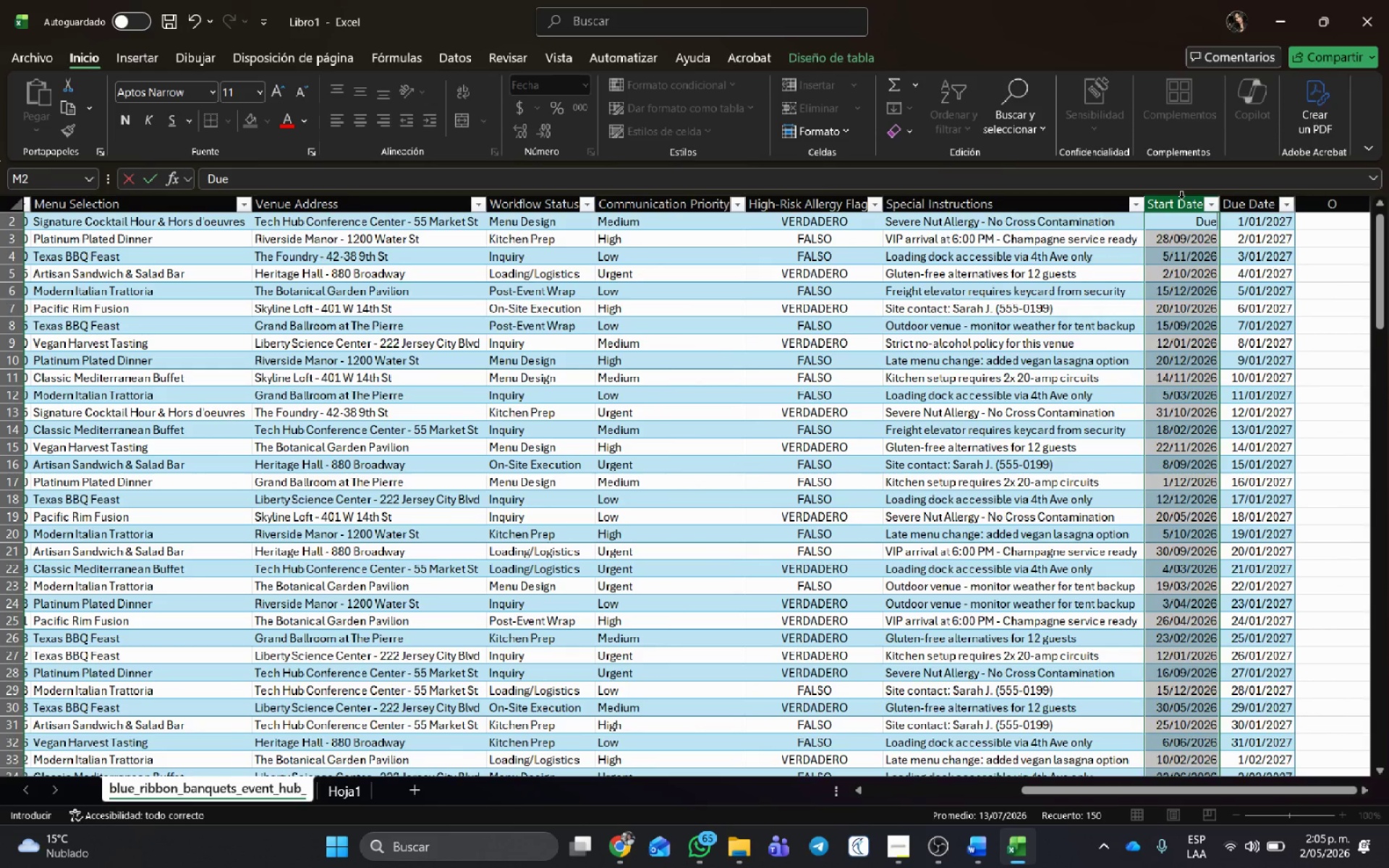 
key(Control+Z)
 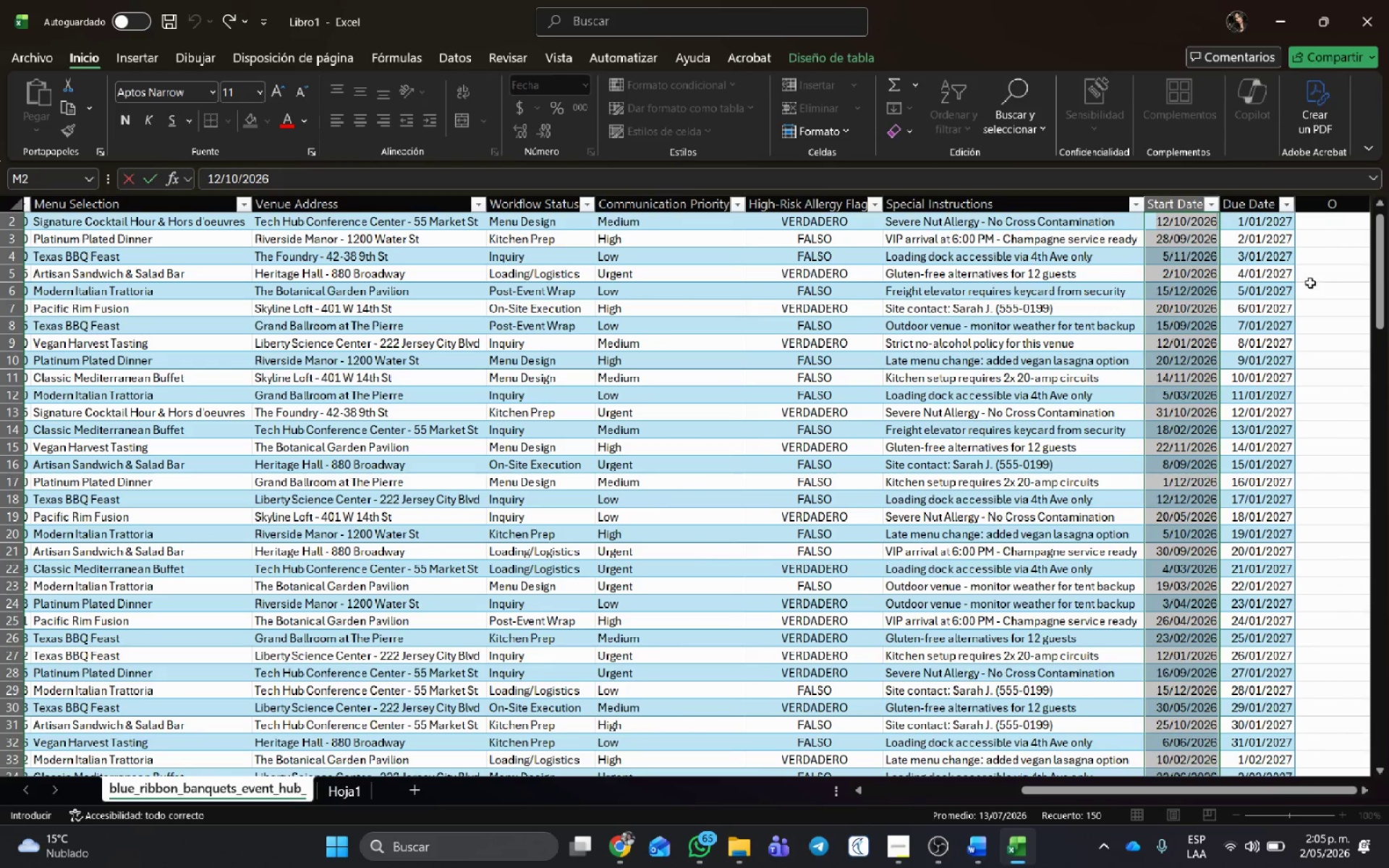 
left_click([1280, 300])
 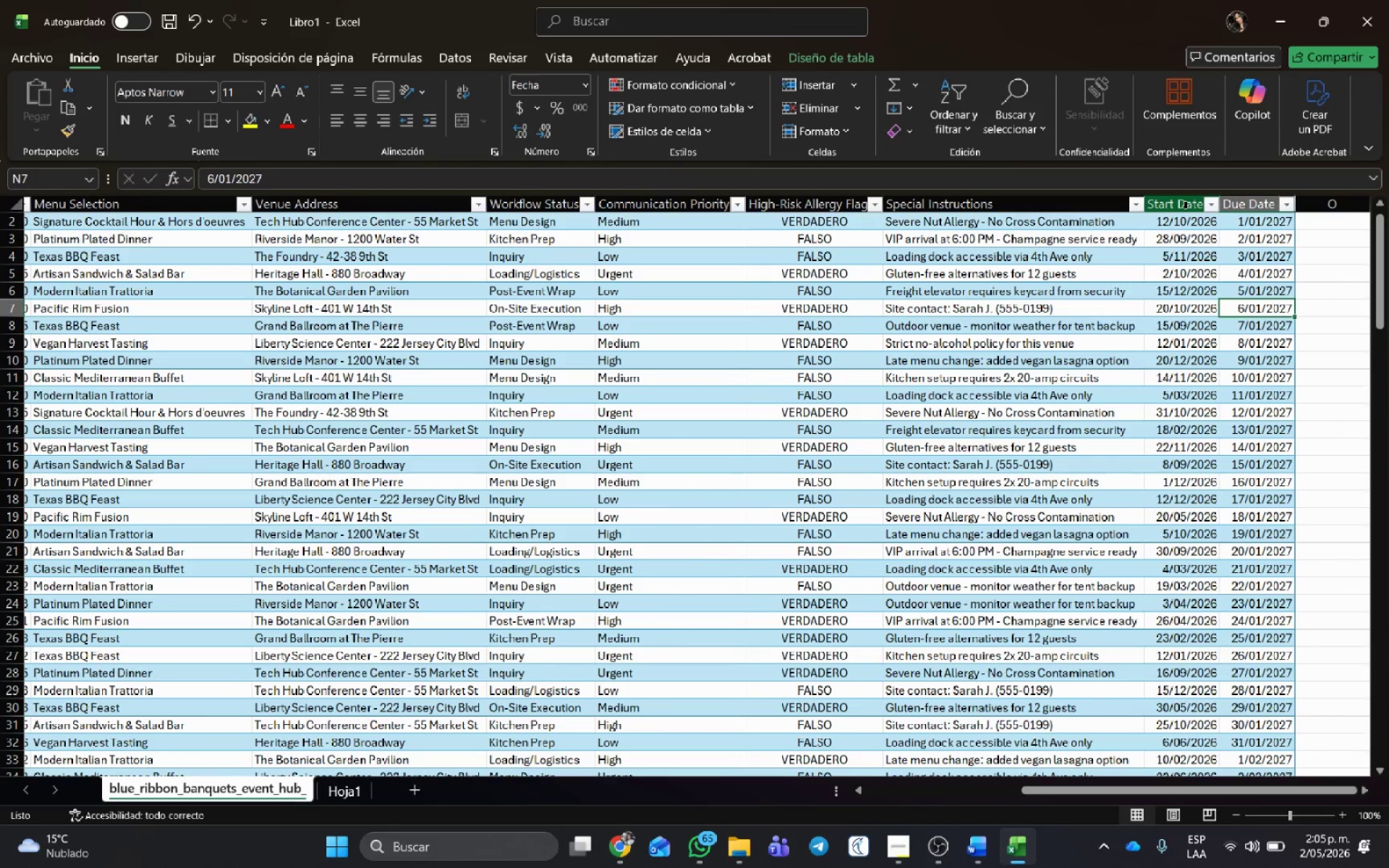 
left_click([1185, 207])
 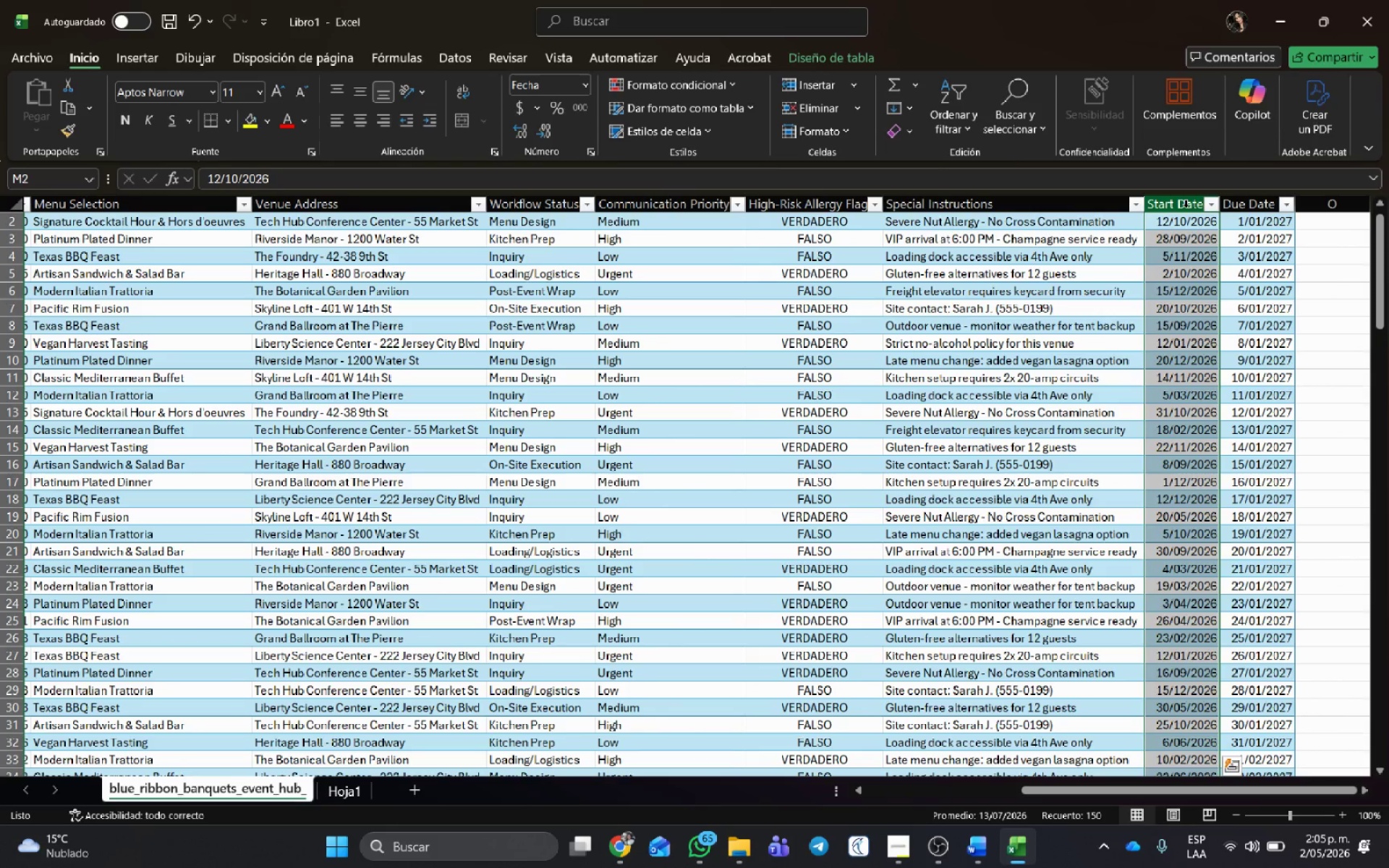 
scroll: coordinate [1224, 436], scroll_direction: up, amount: 7.0
 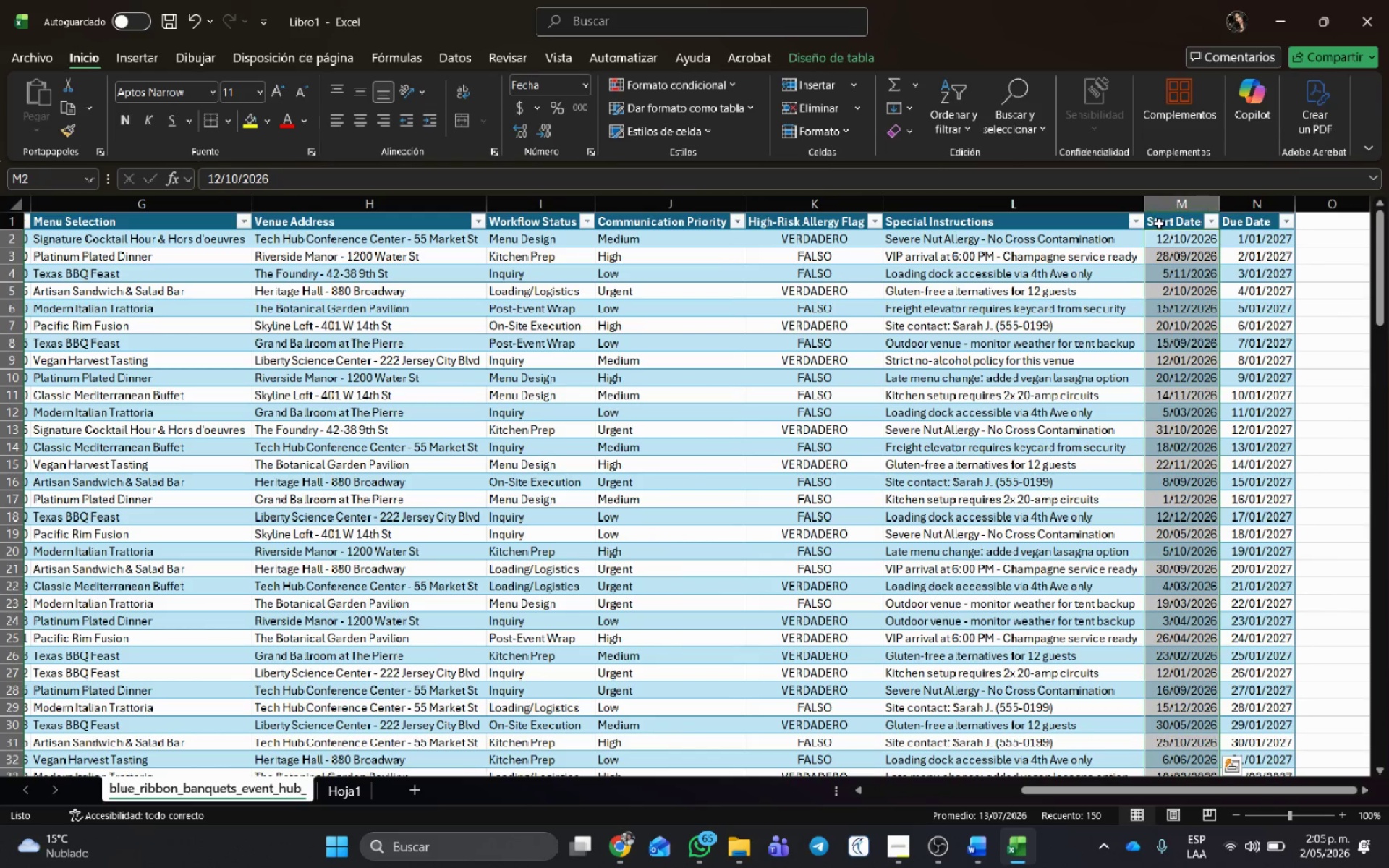 
left_click([1159, 224])
 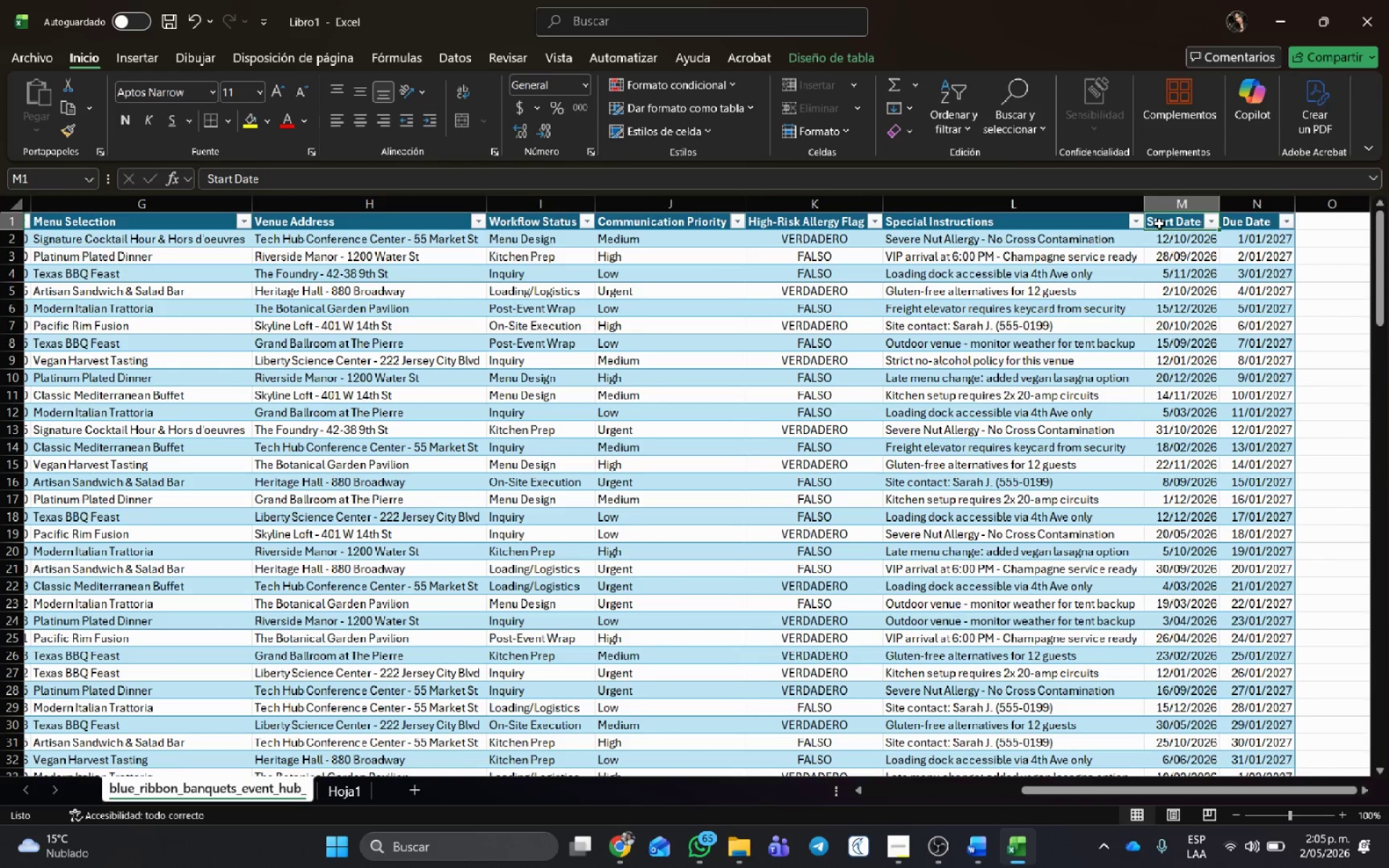 
double_click([1159, 224])
 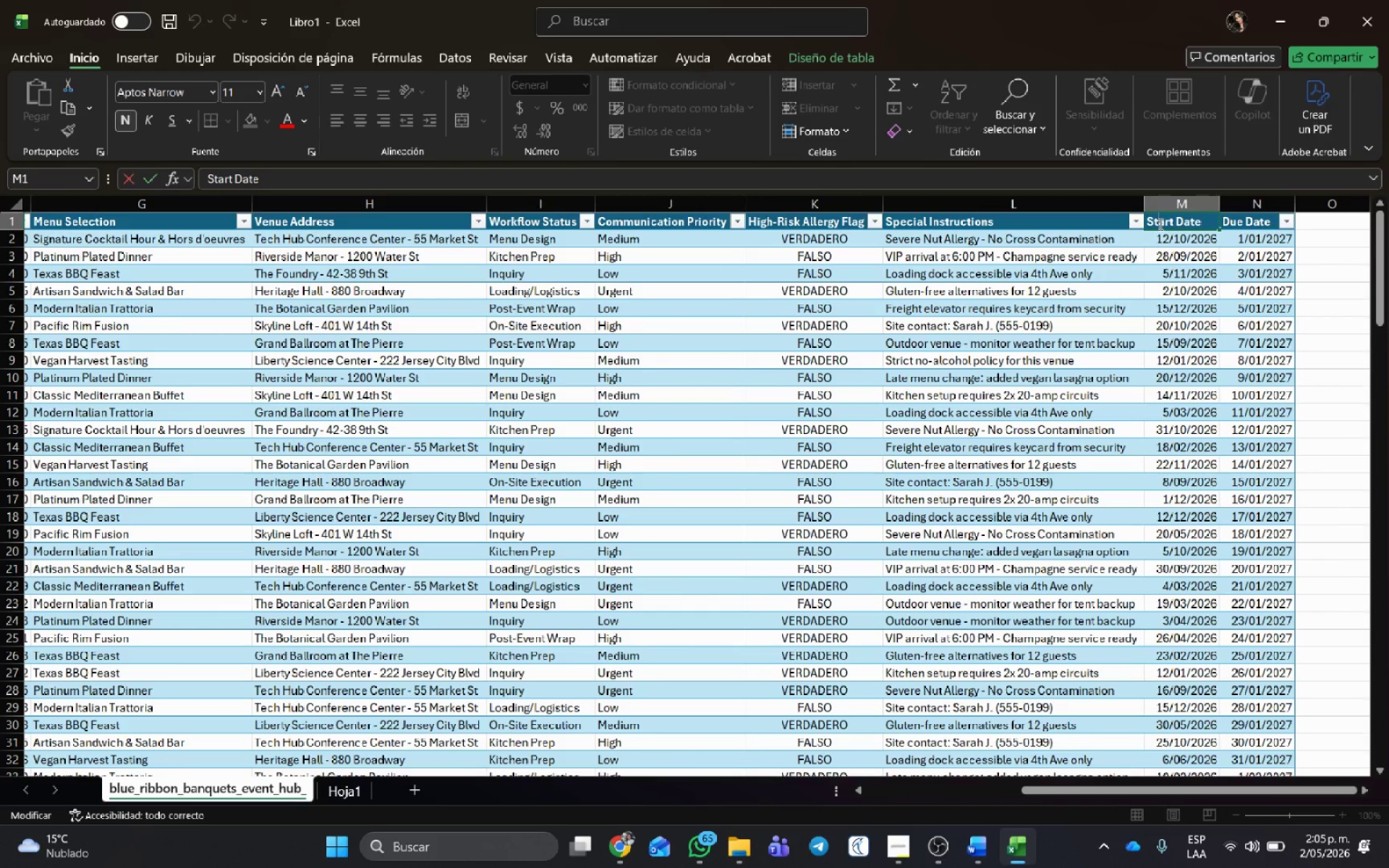 
key(Backspace)
key(Backspace)
type([Delete][Delete][Delete][Delete]Due )
 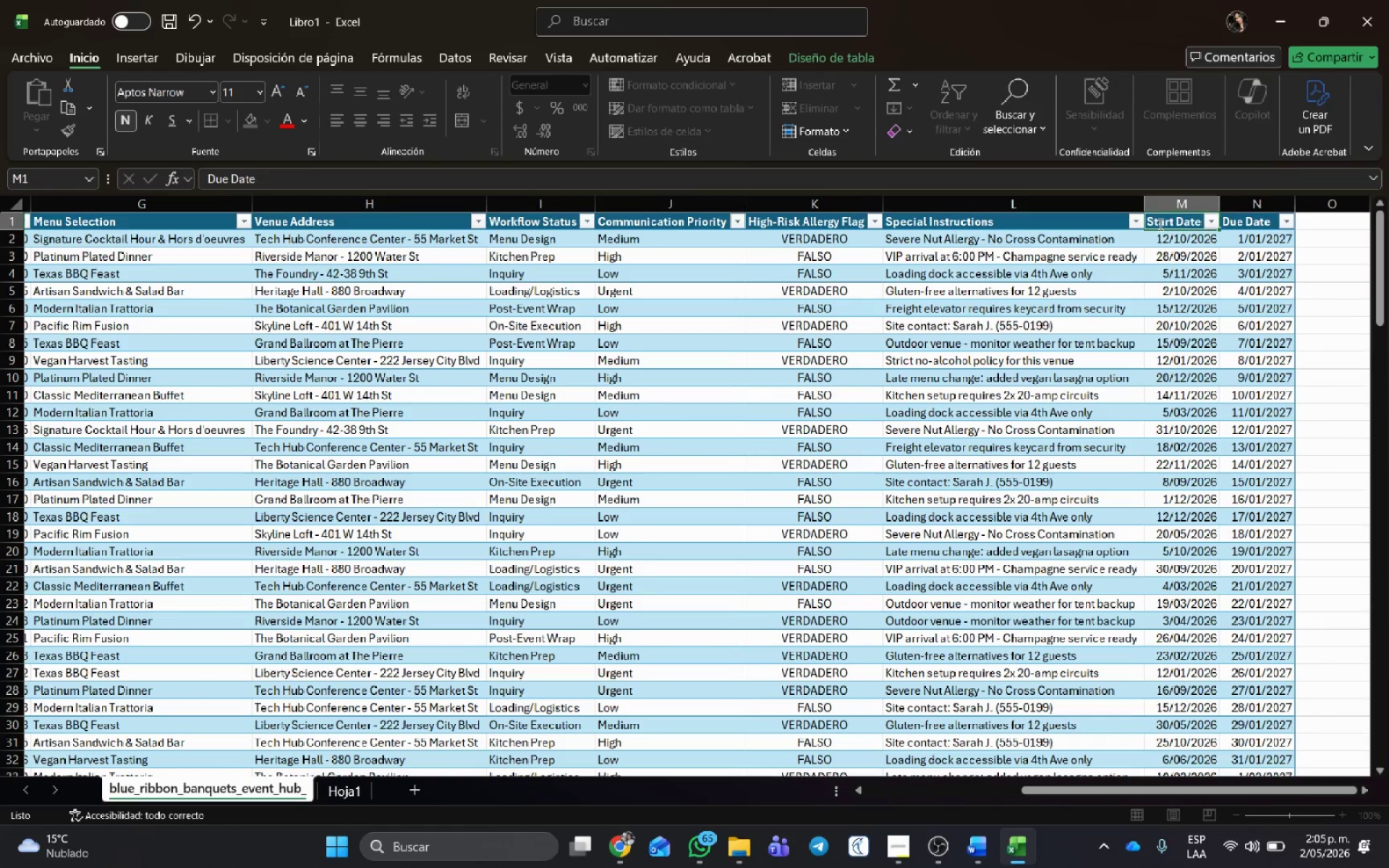 
key(Enter)
 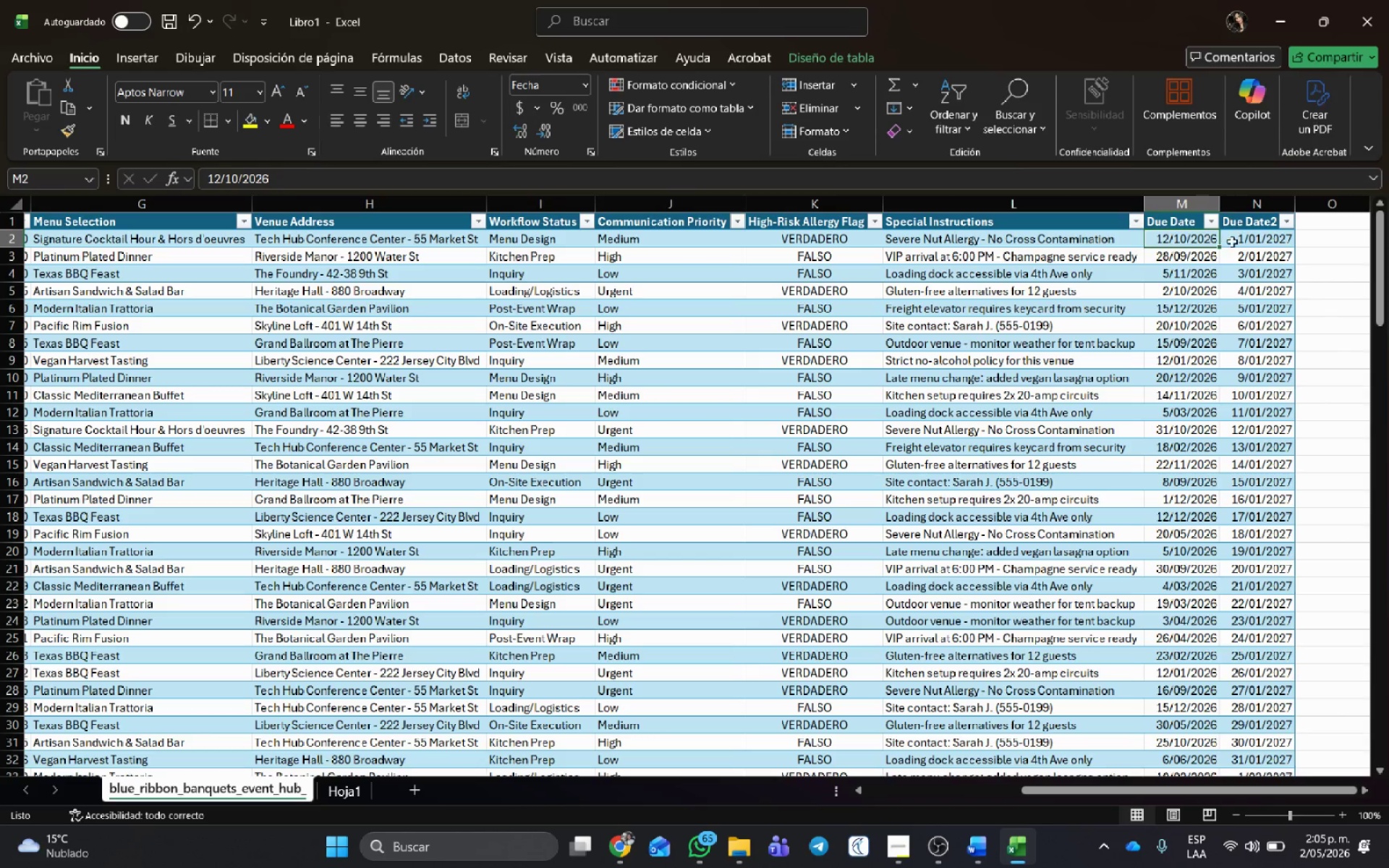 
left_click([1243, 222])
 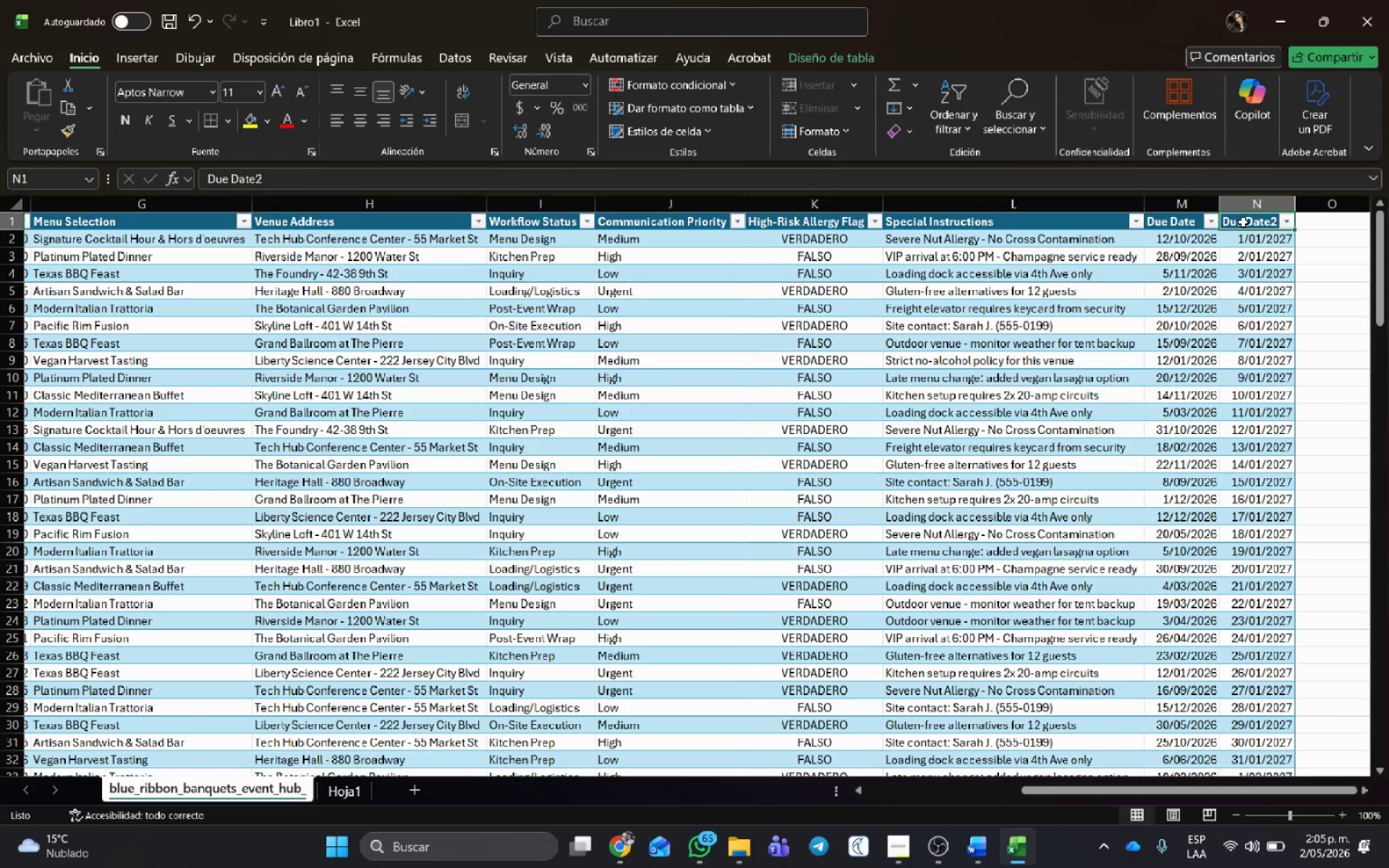 
type(Start Date)
 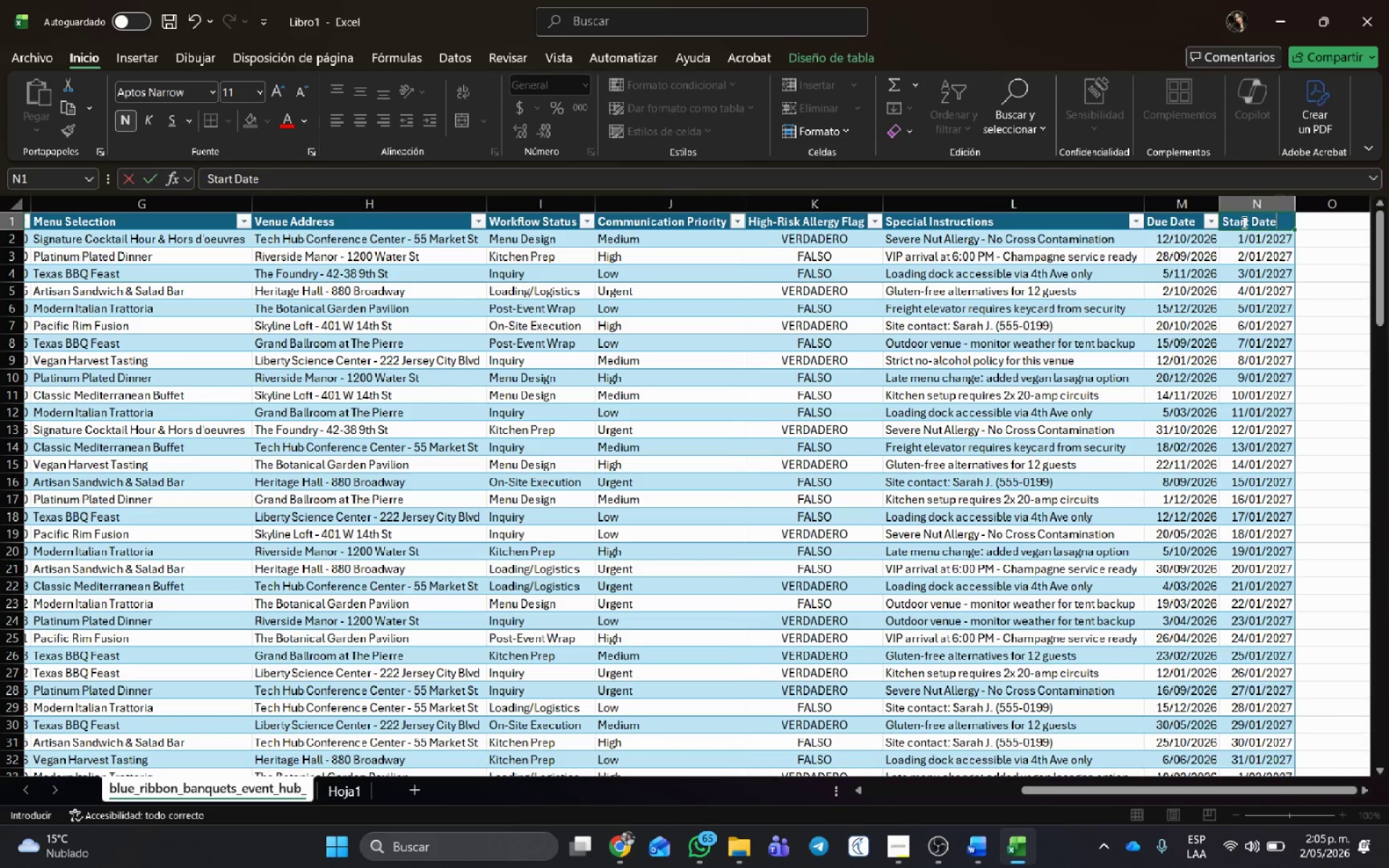 
key(Enter)
 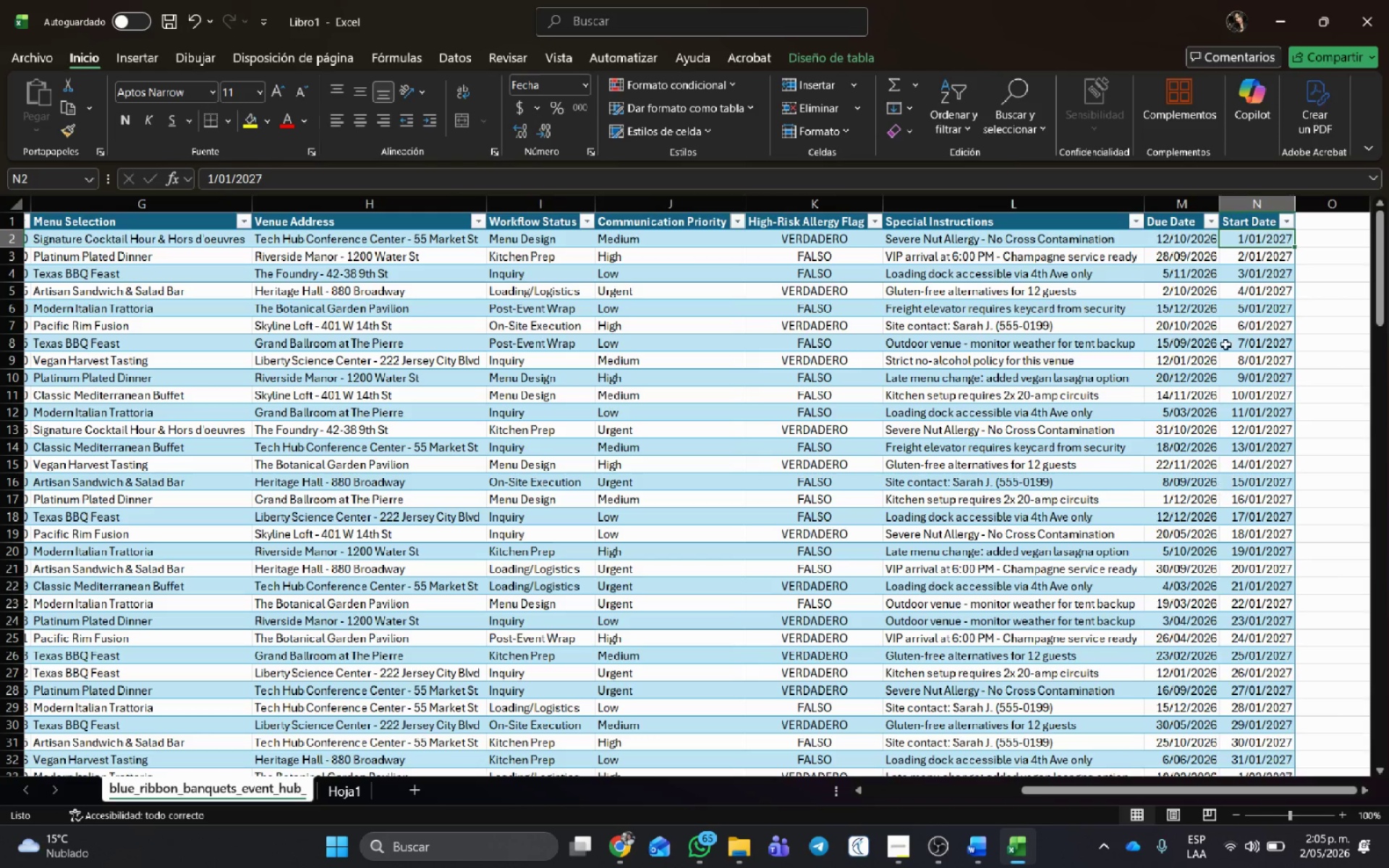 
left_click([1266, 241])
 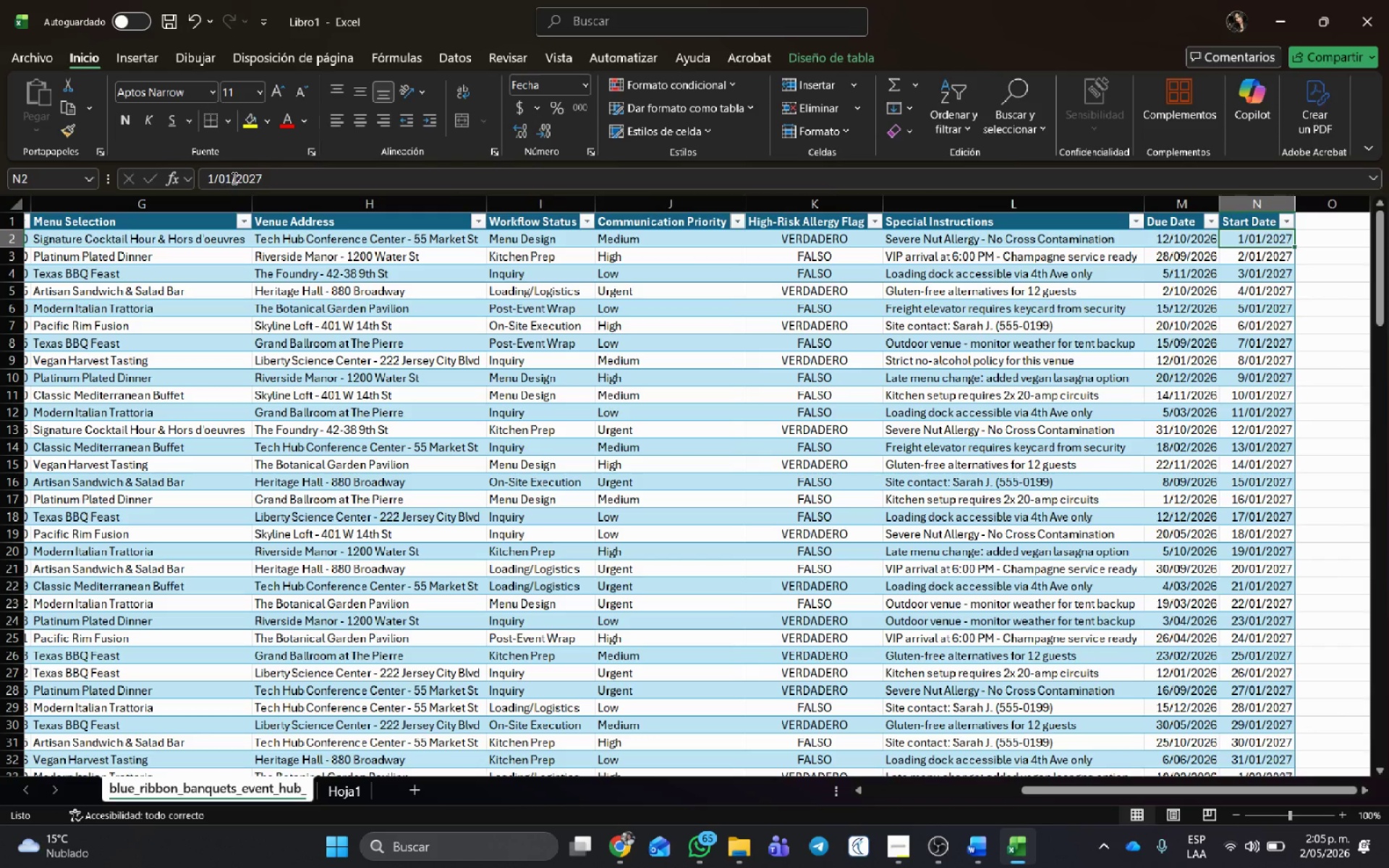 
left_click([270, 177])
 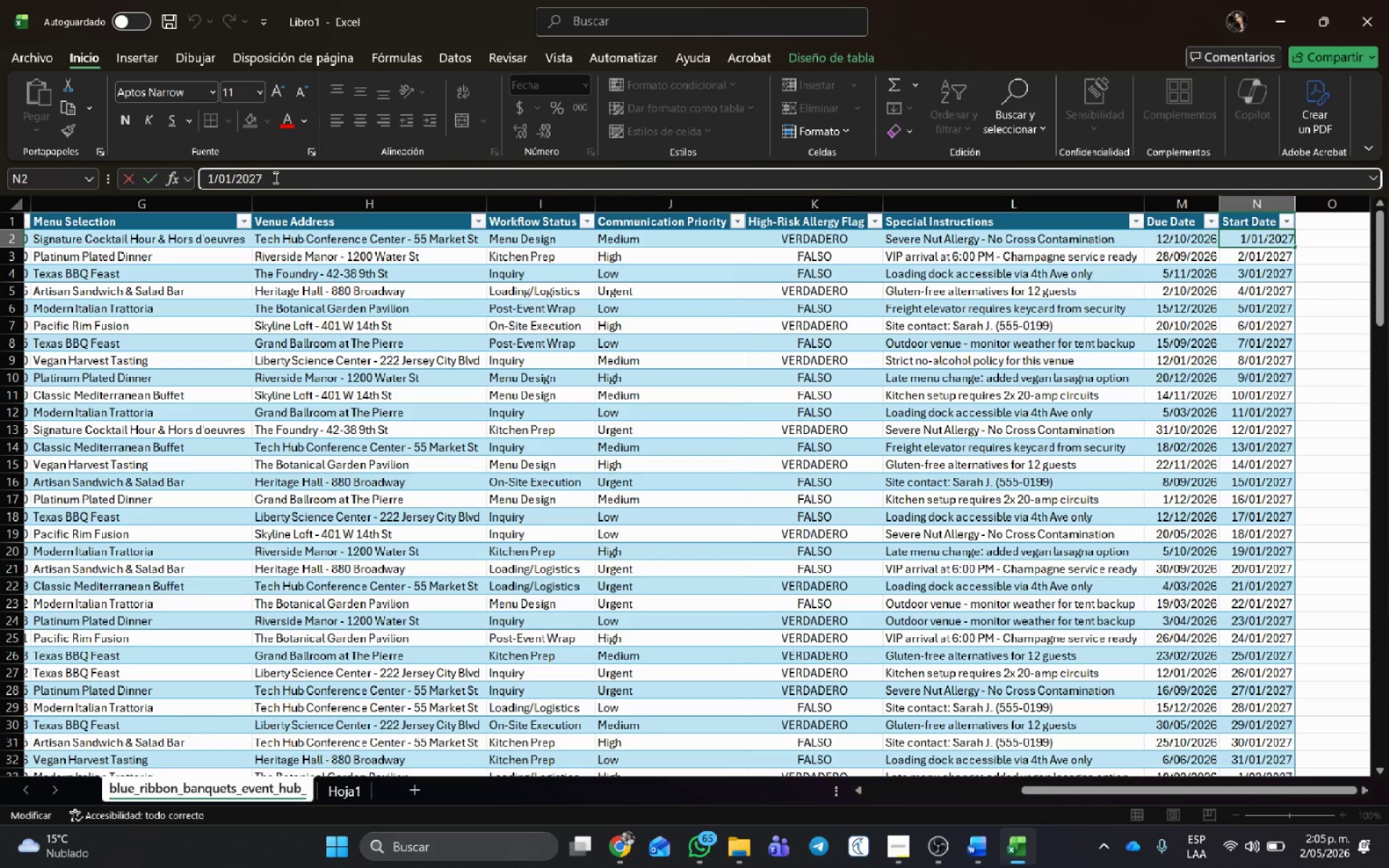 
key(Backspace)
 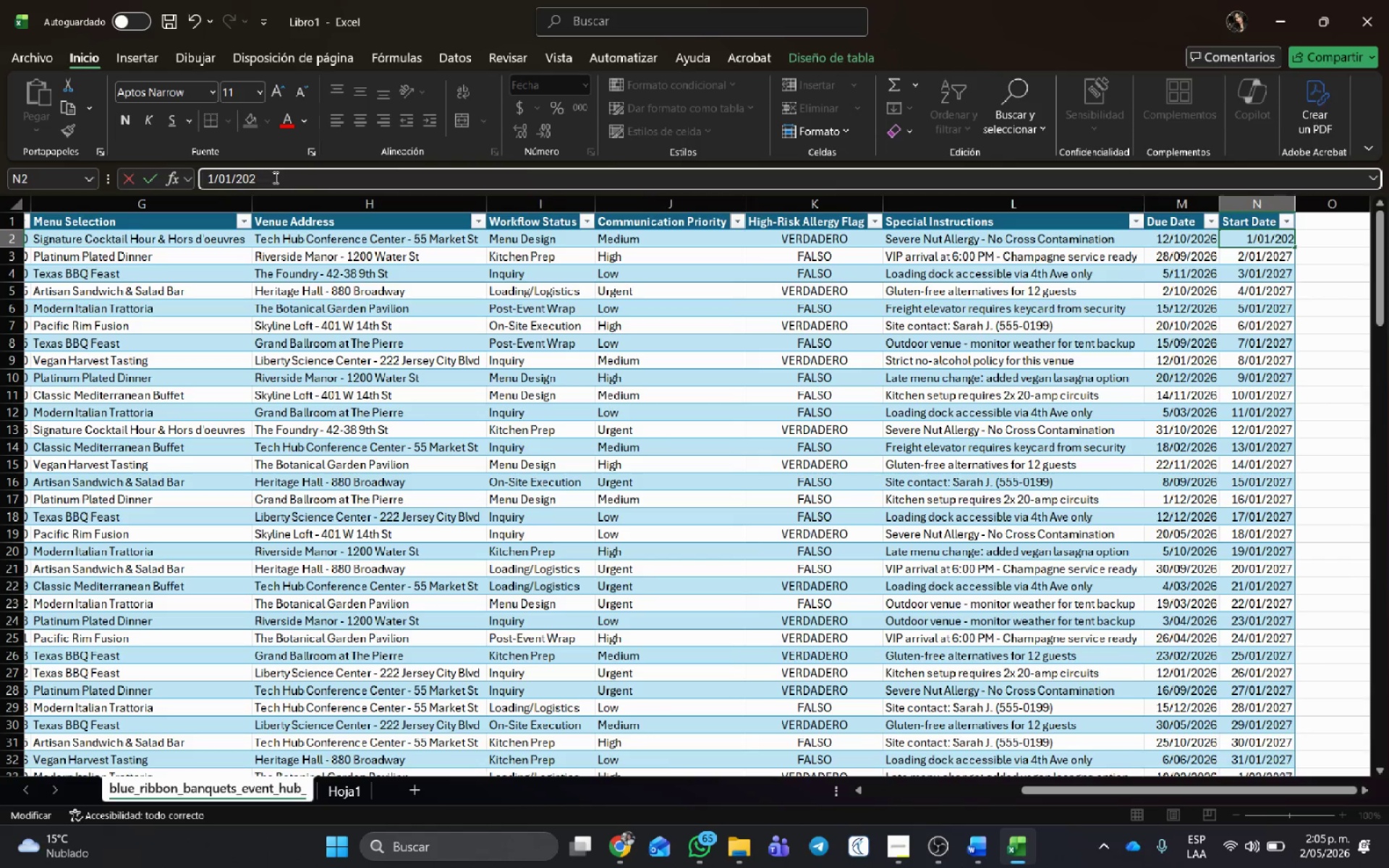 
key(Backspace)
 